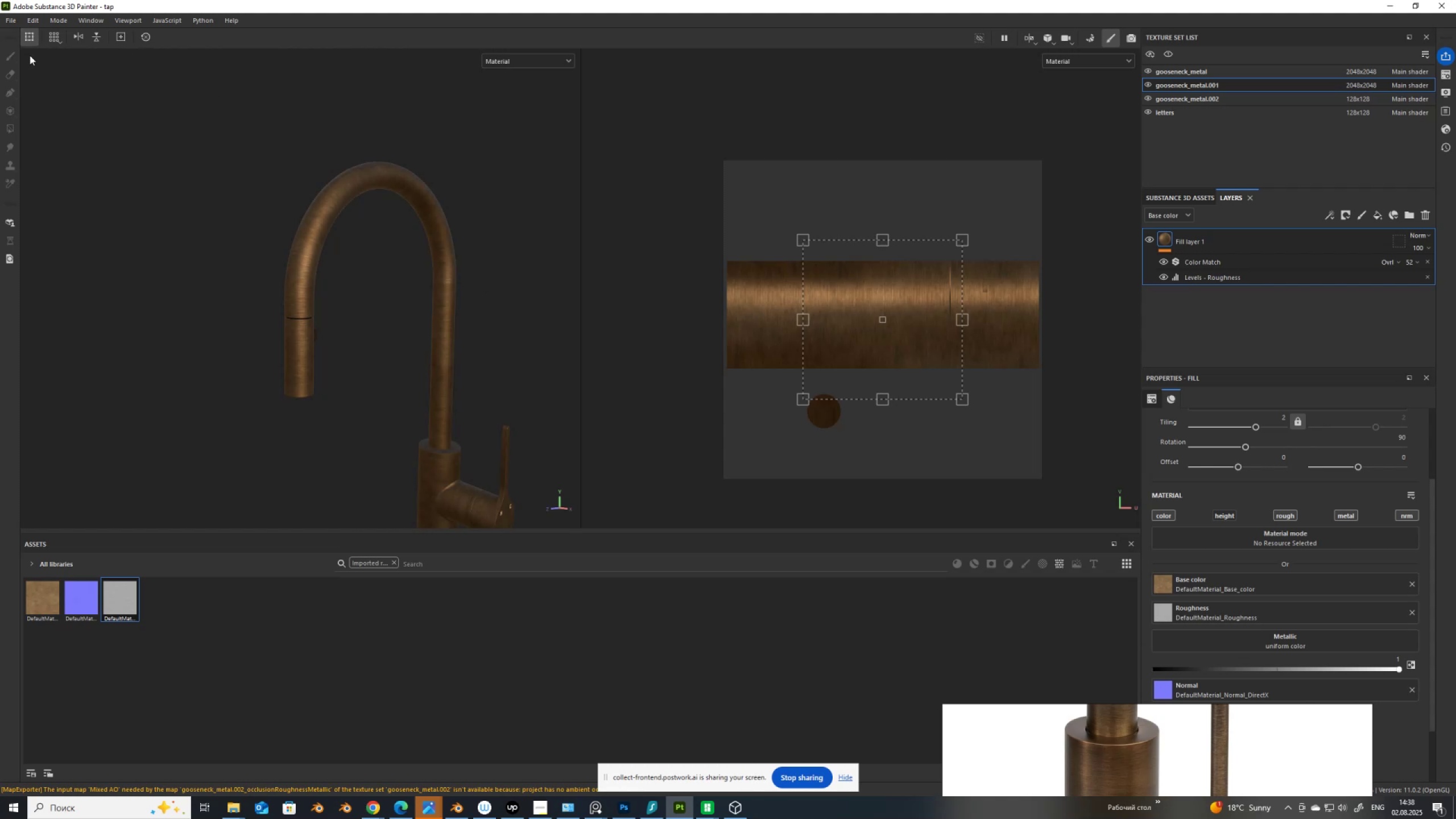 
key(Control+Shift+E)
 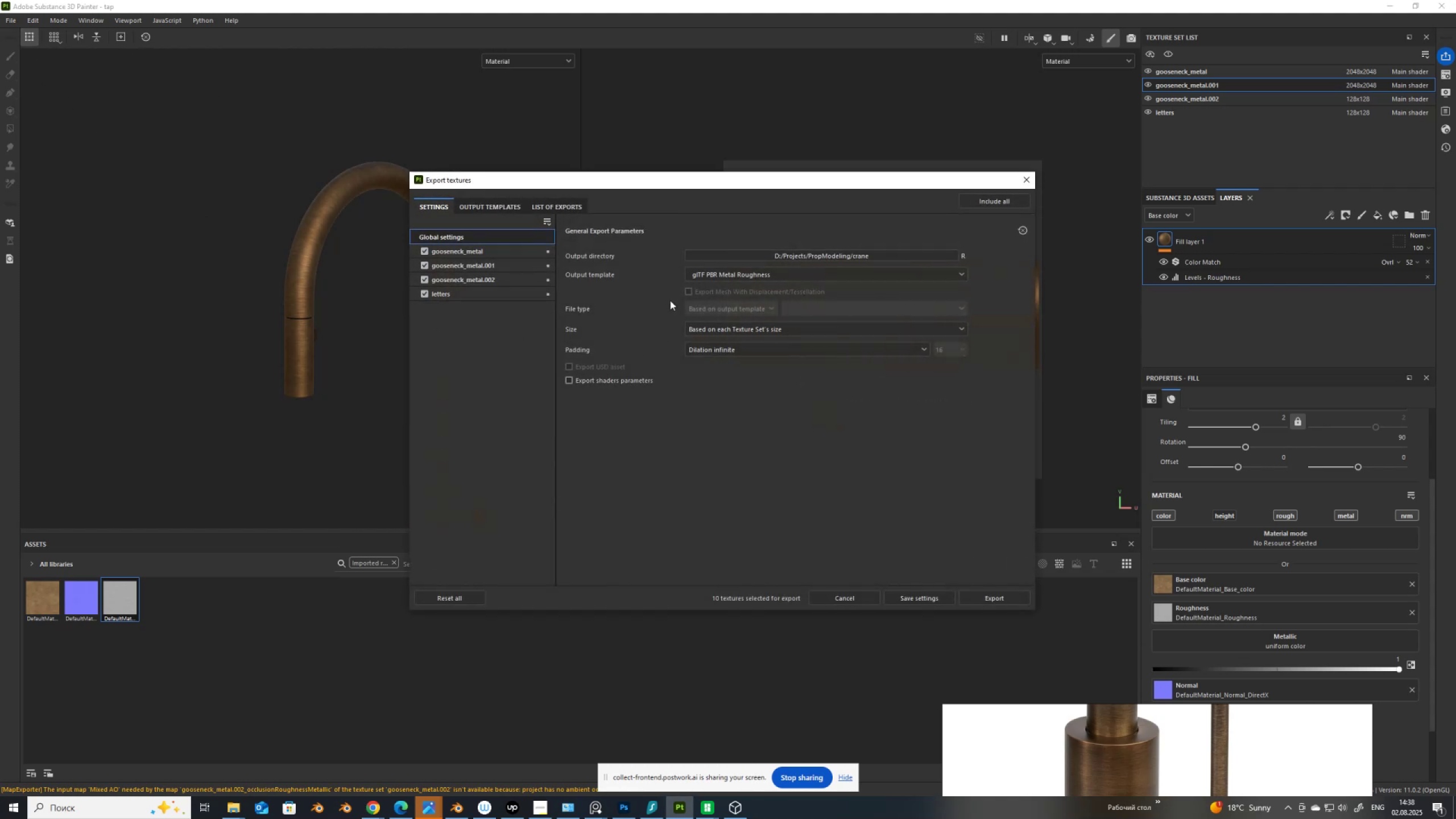 
wait(5.14)
 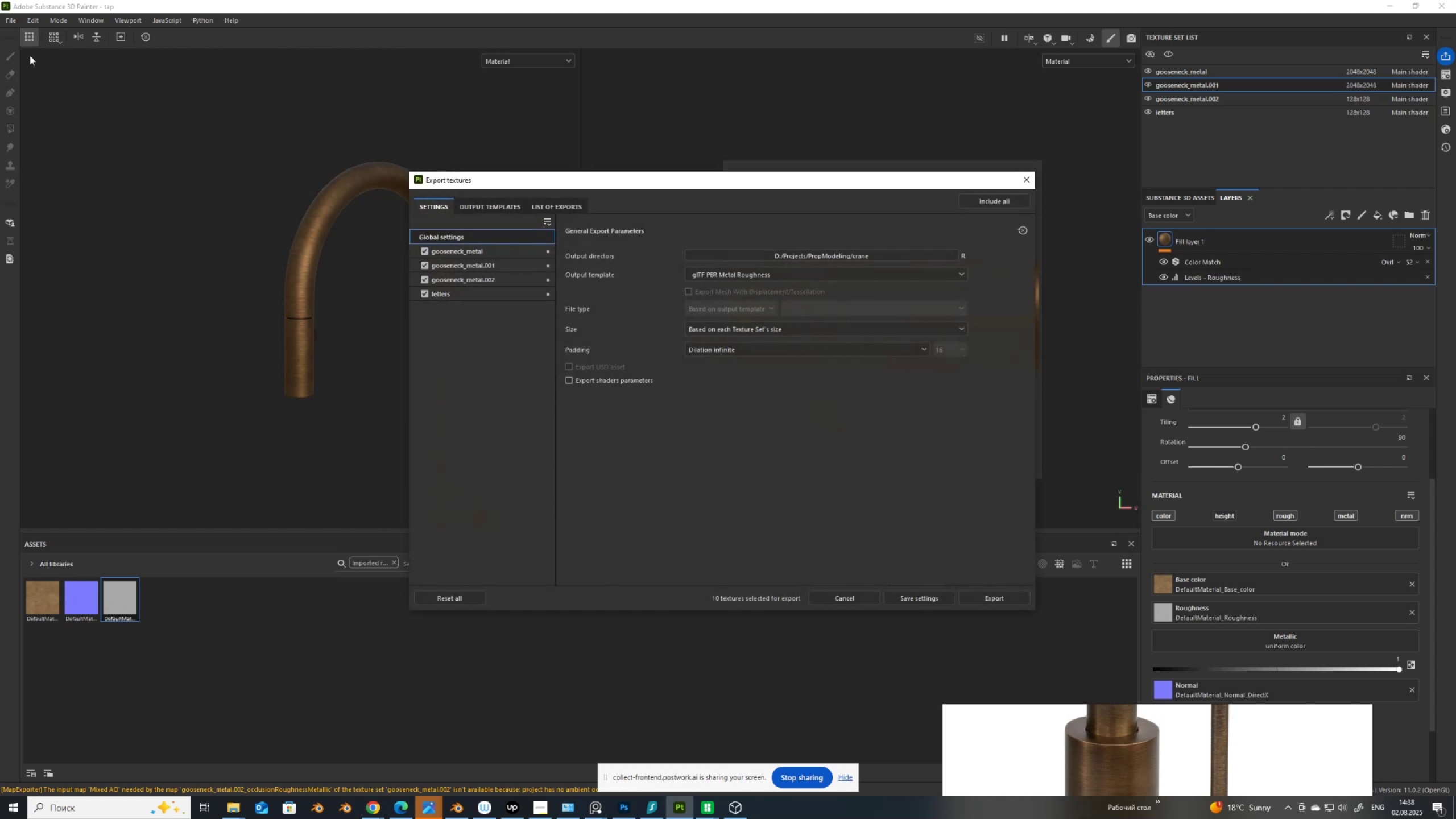 
left_click([445, 247])
 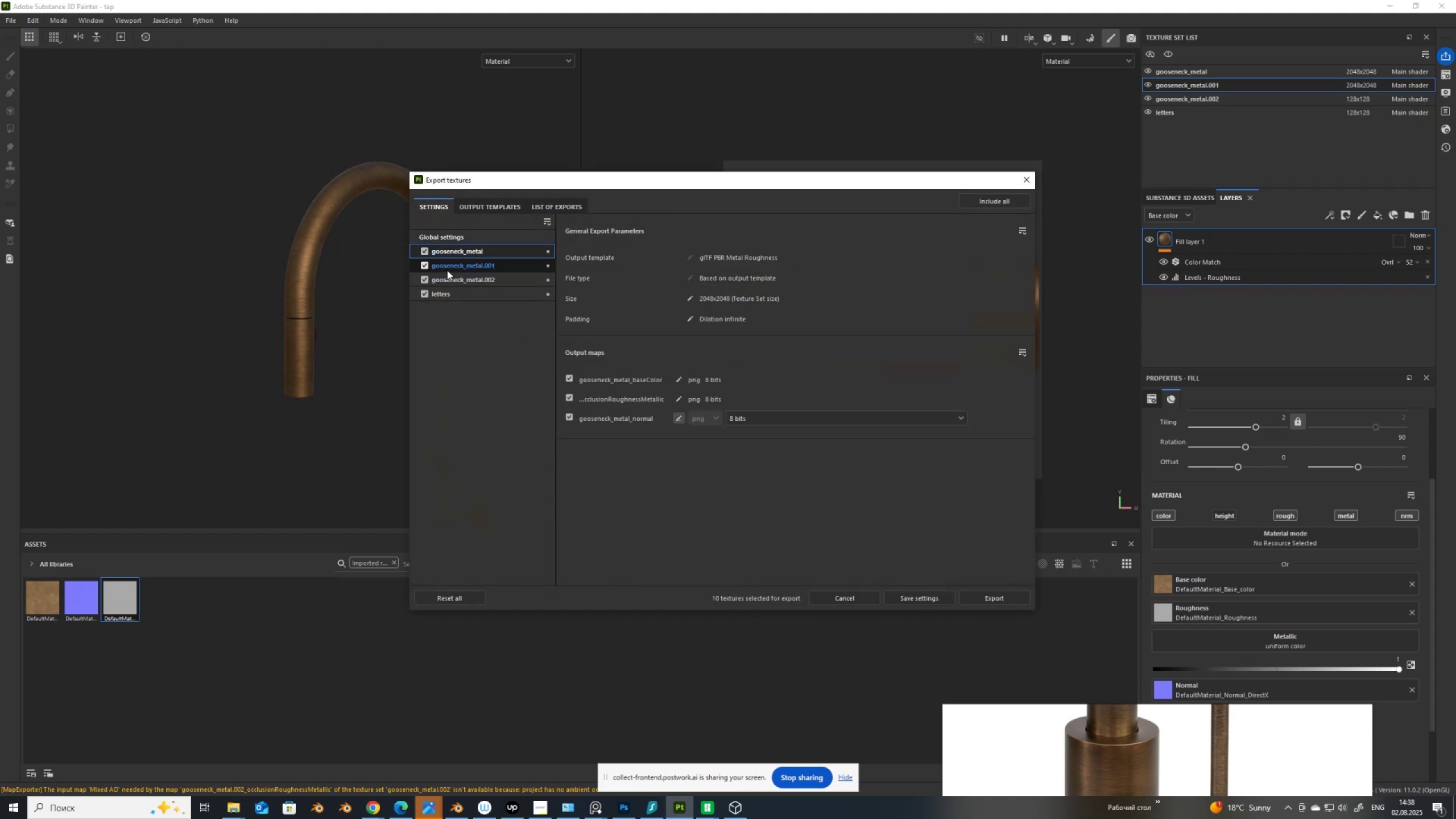 
left_click([447, 279])
 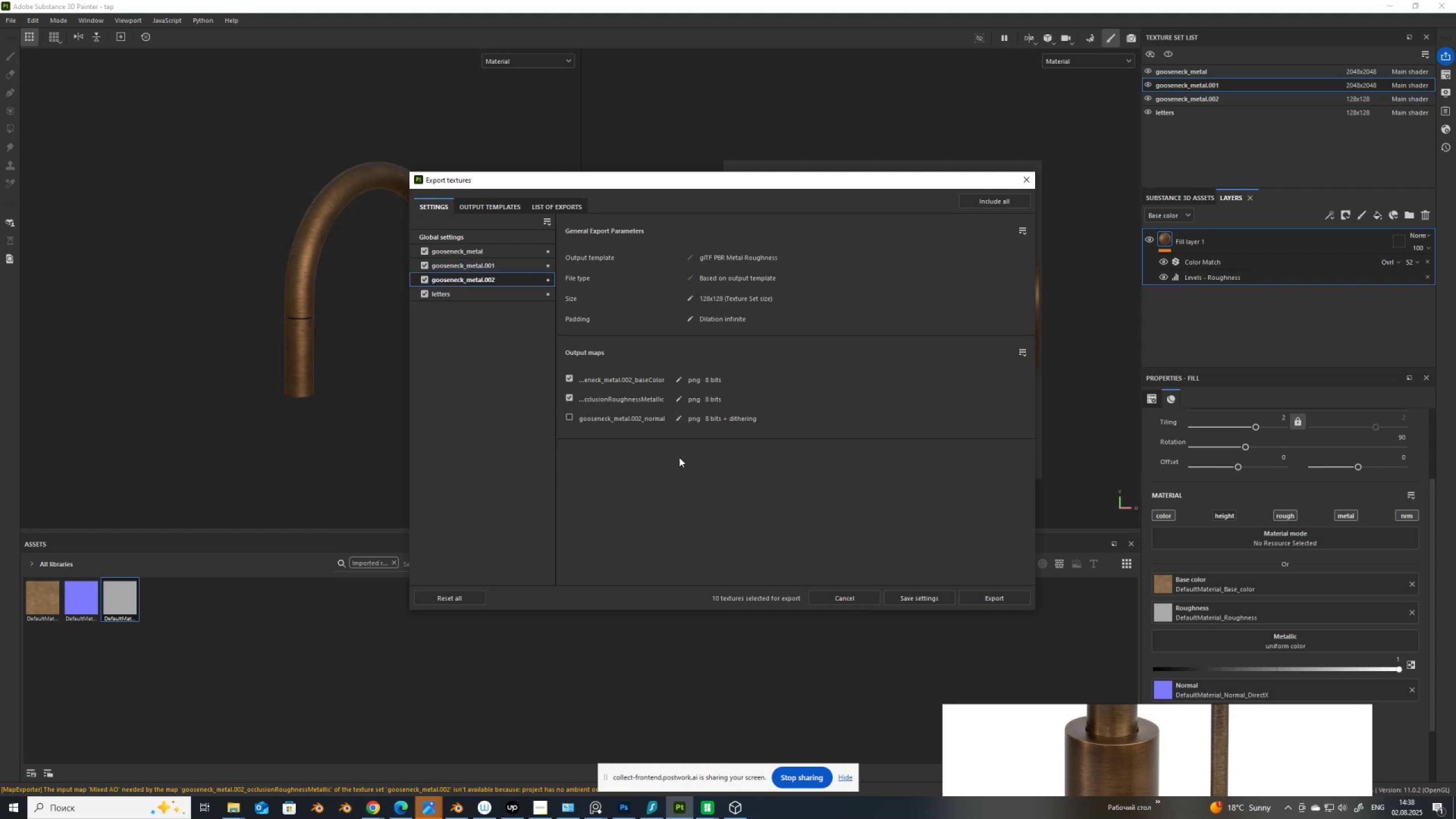 
left_click([1014, 601])
 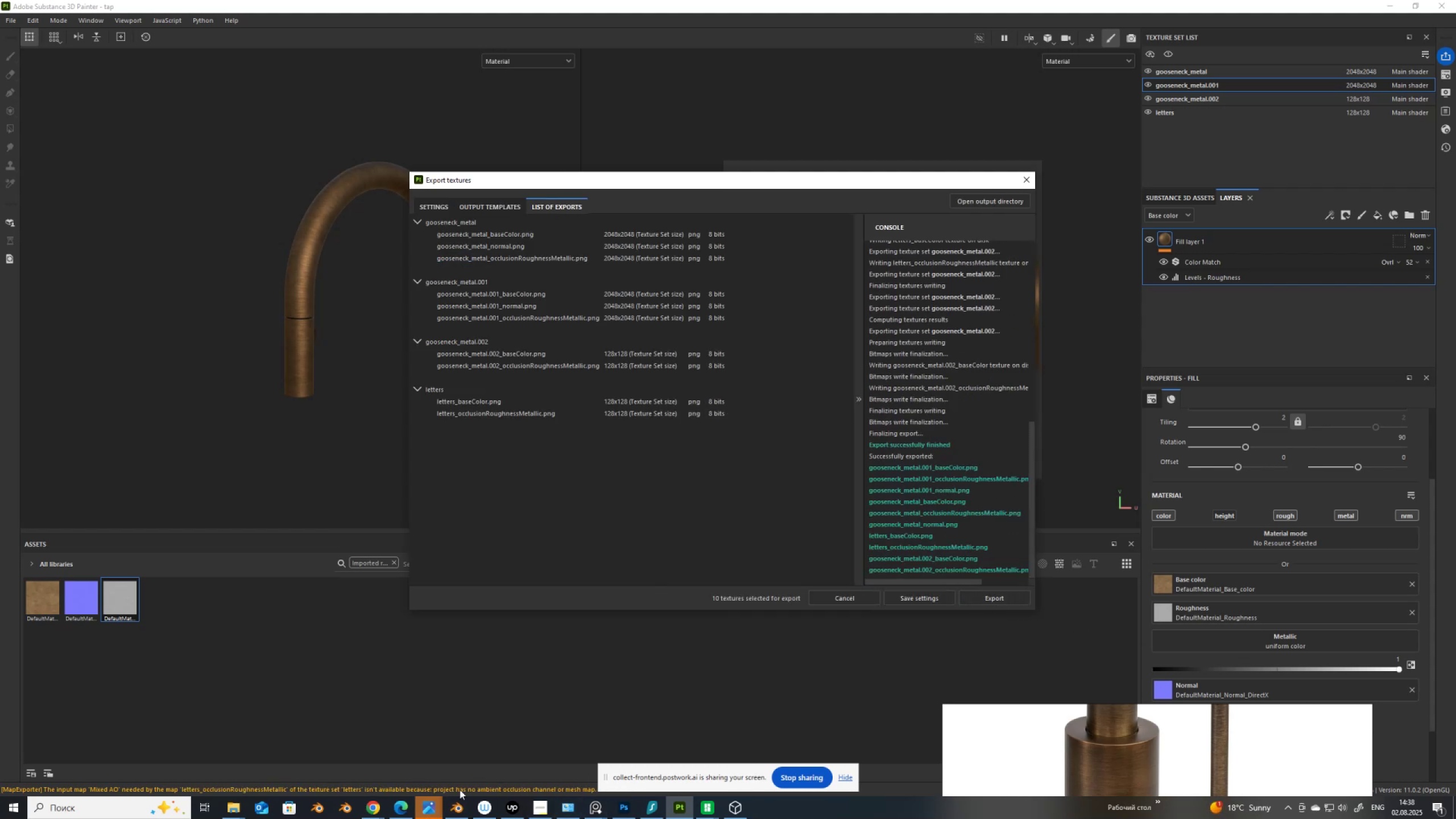 
left_click([382, 805])
 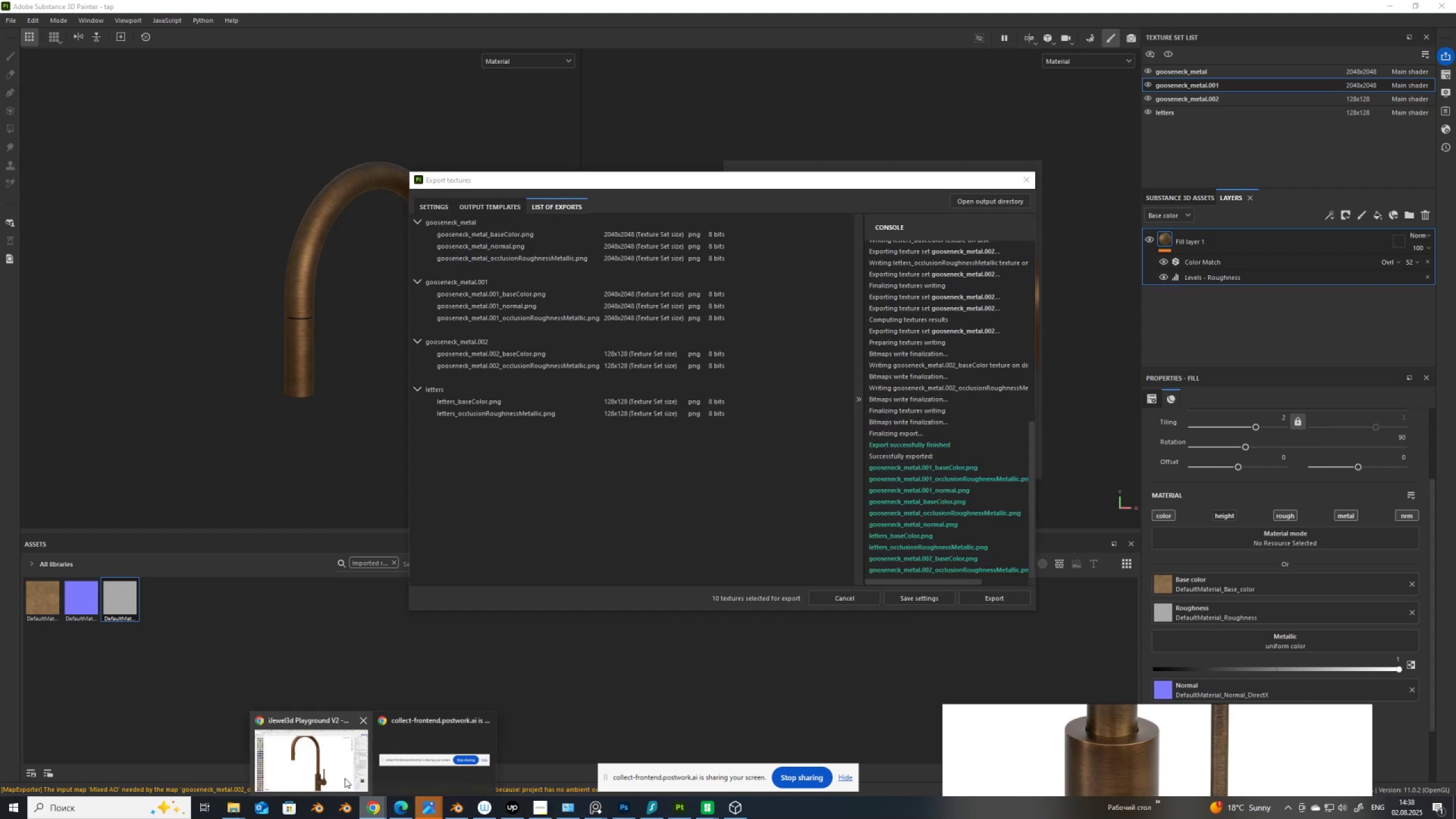 
left_click([344, 774])
 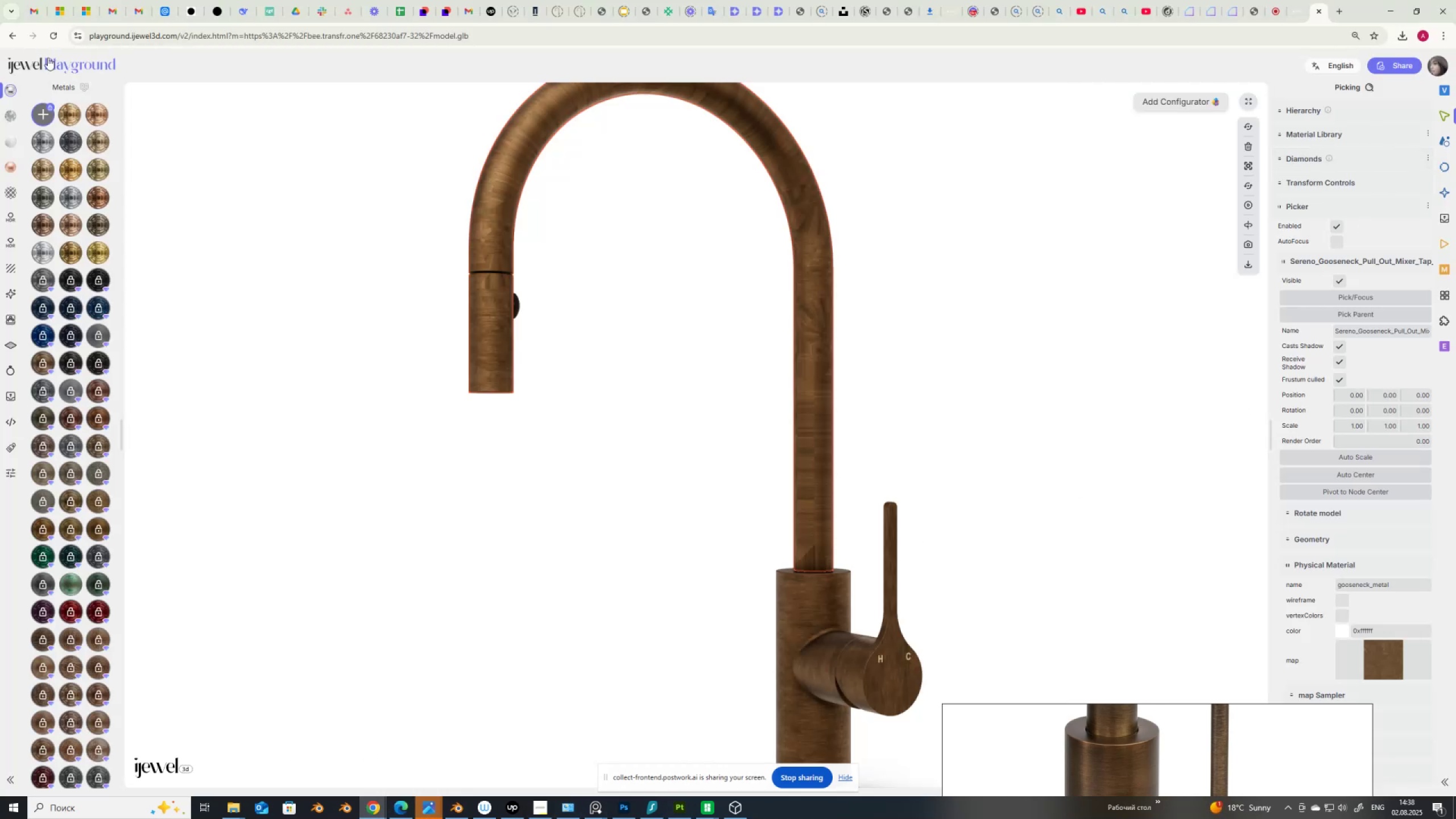 
left_click([52, 36])
 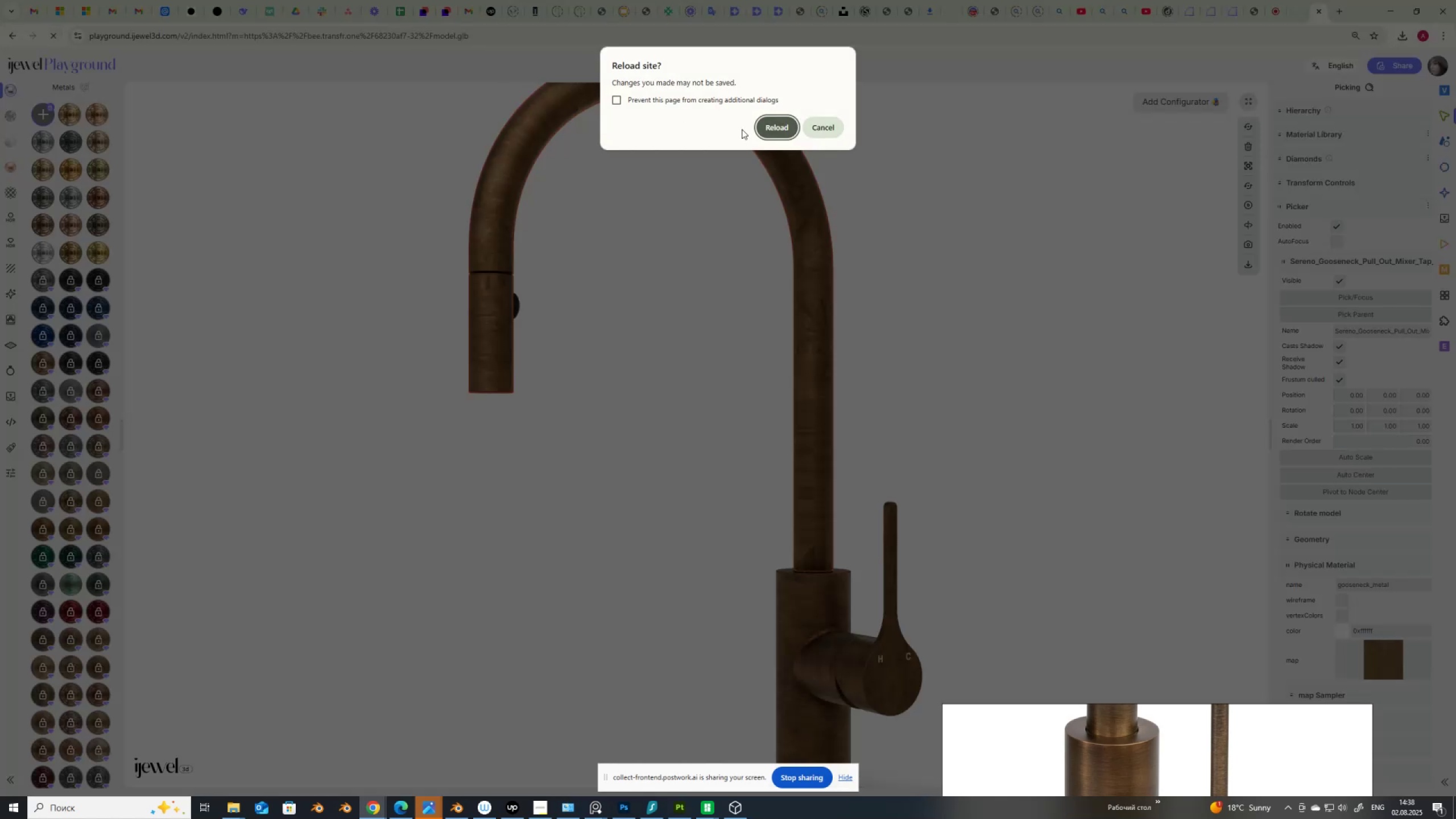 
left_click([777, 129])
 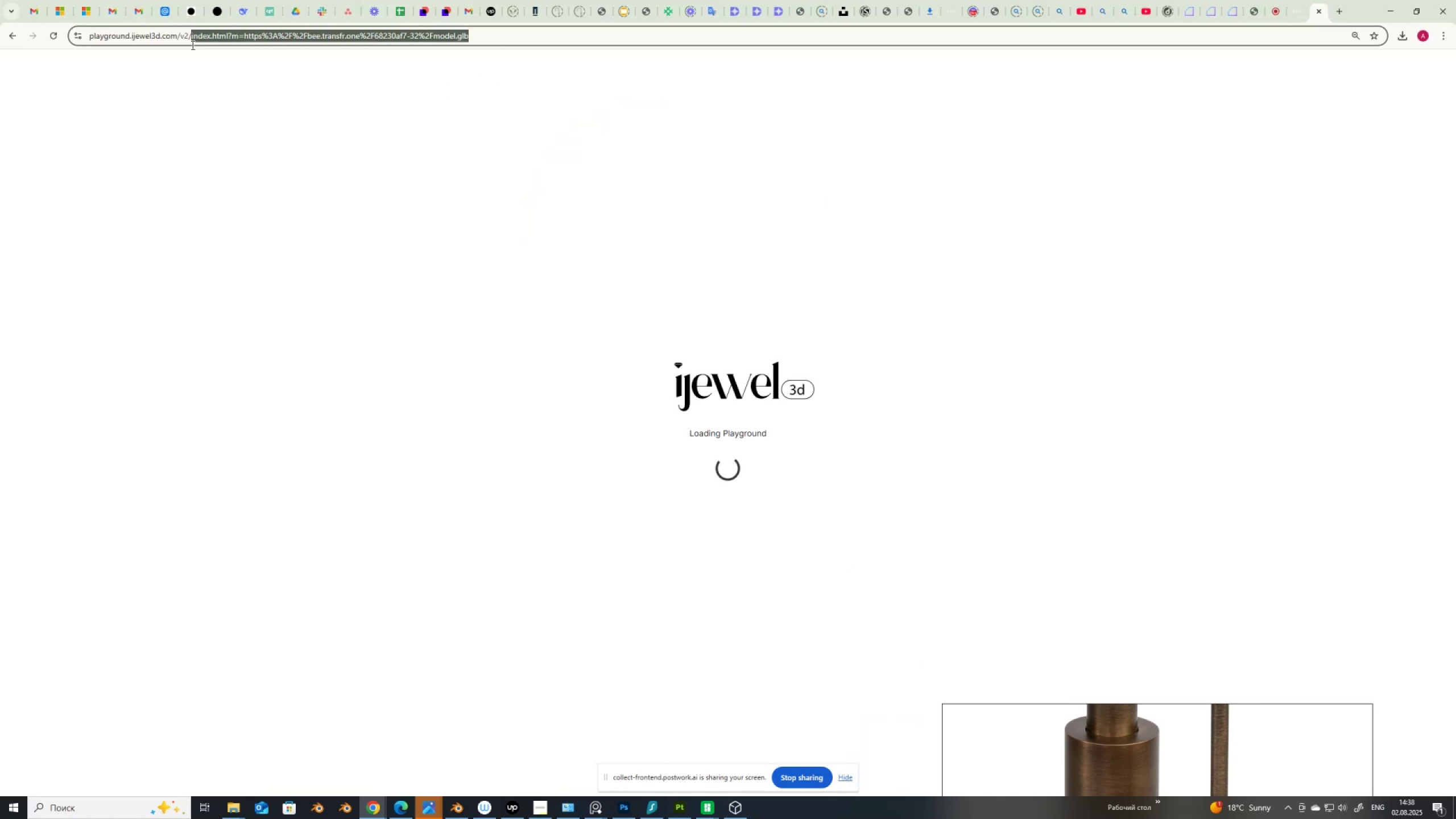 
key(Delete)
 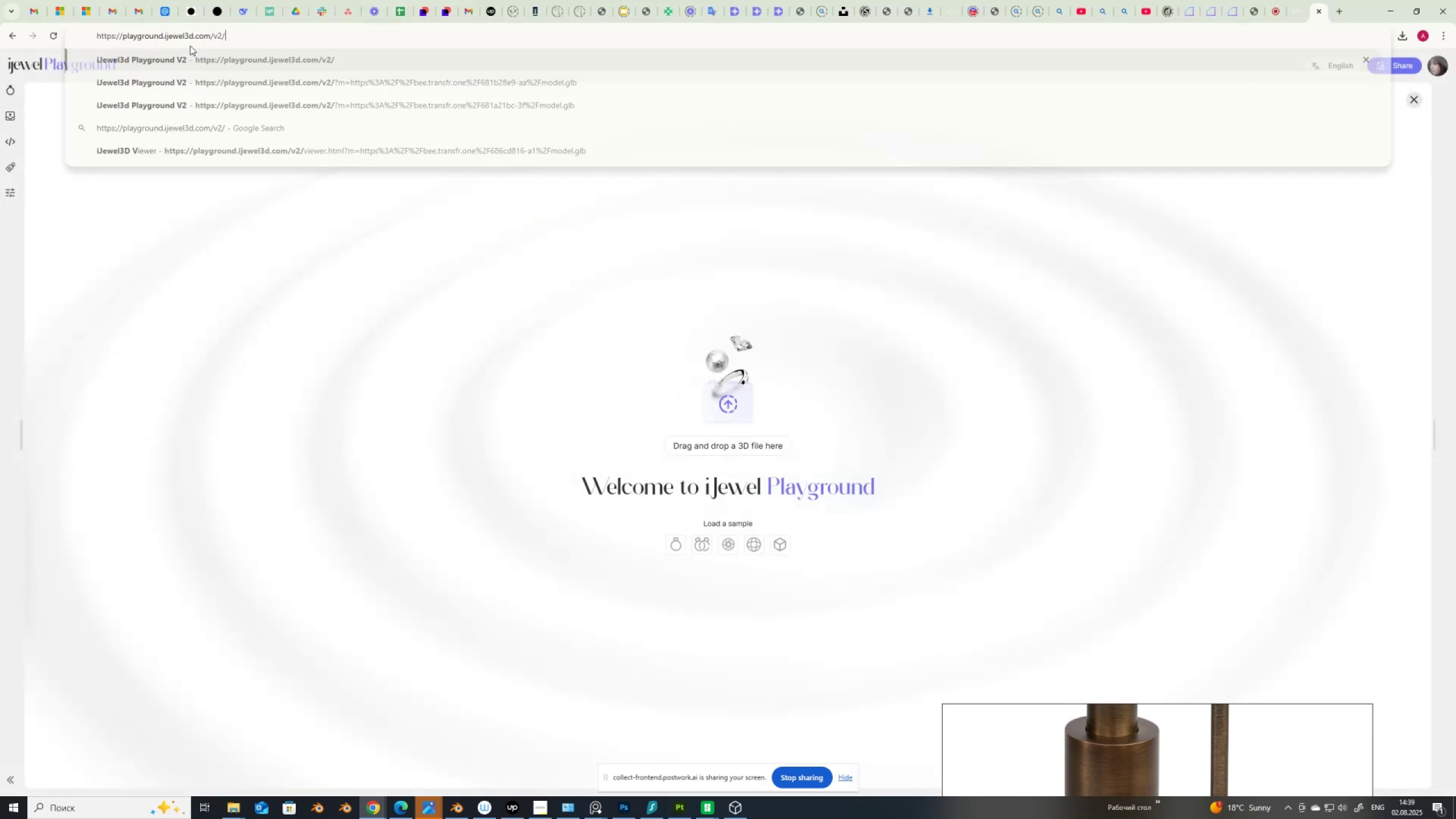 
key(Enter)
 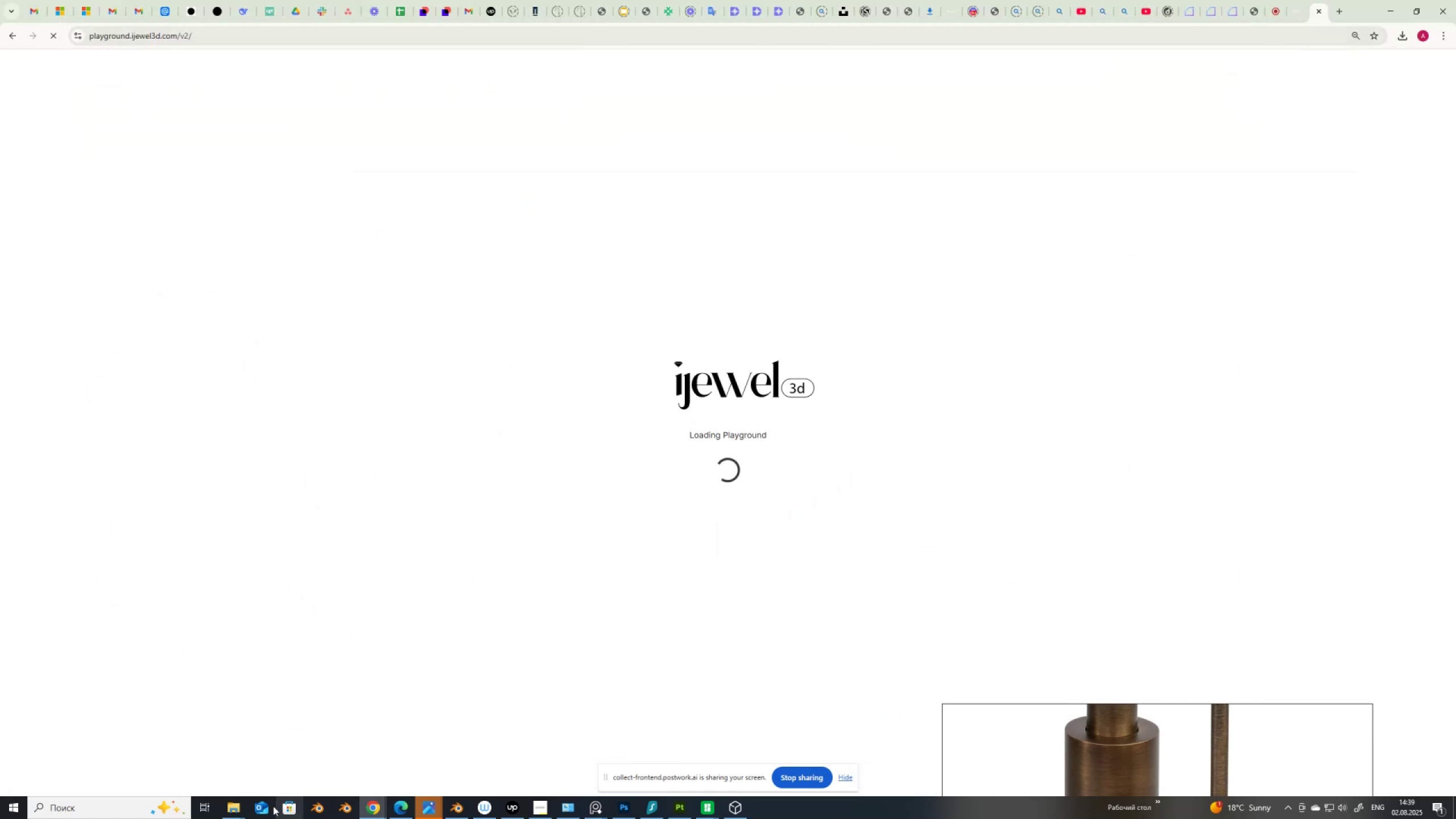 
left_click([233, 812])
 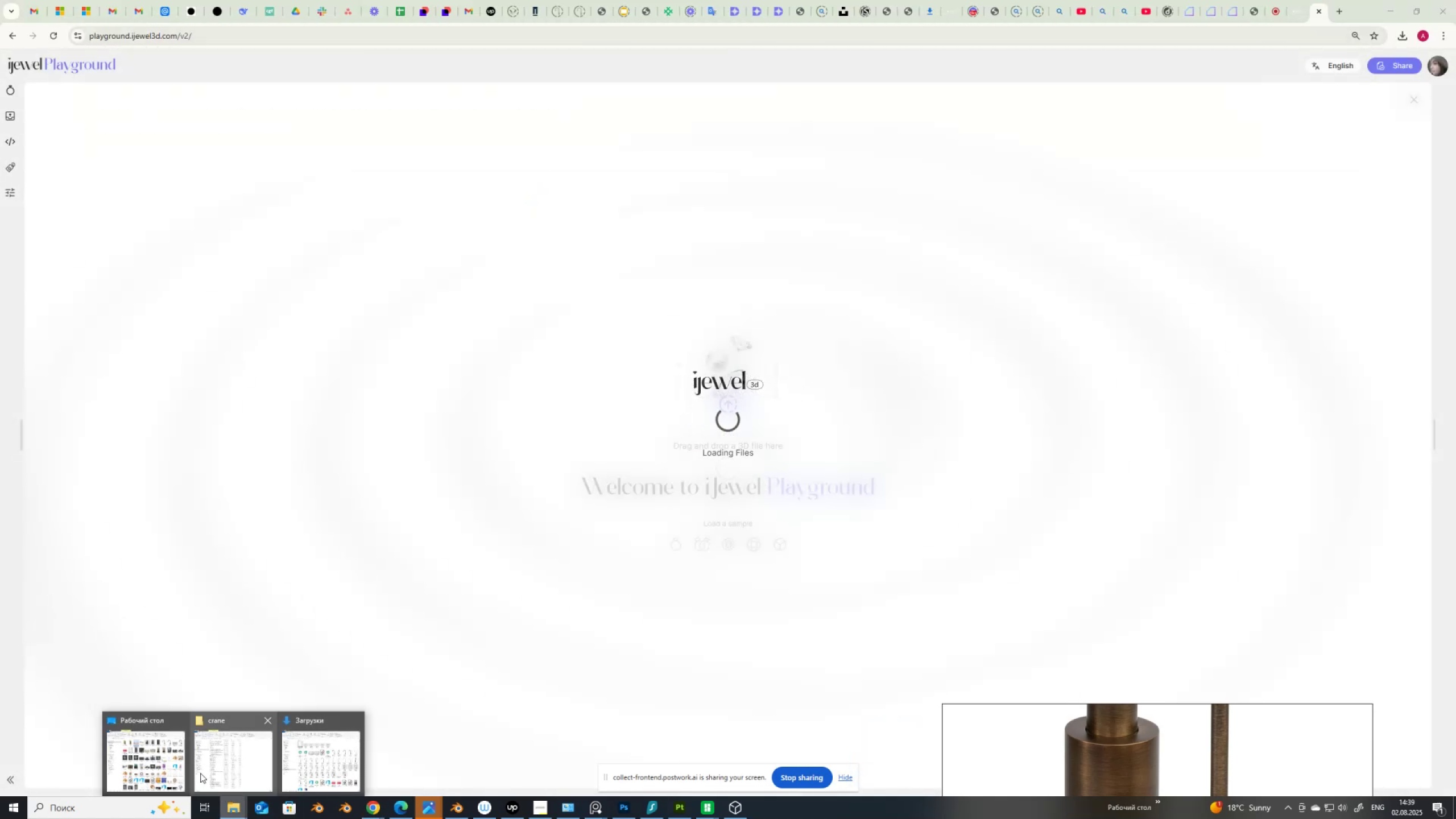 
left_click([212, 763])
 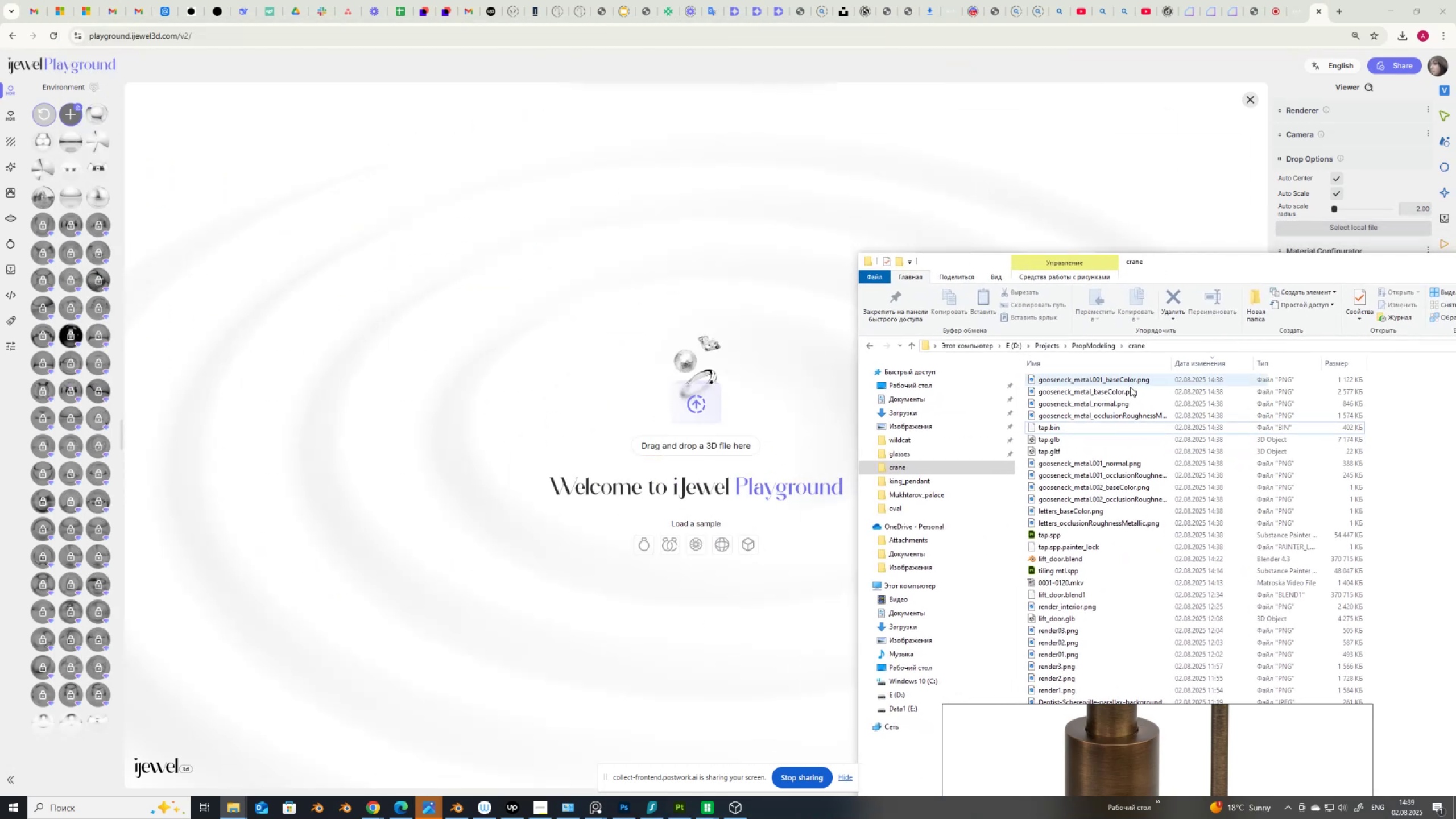 
left_click([1054, 440])
 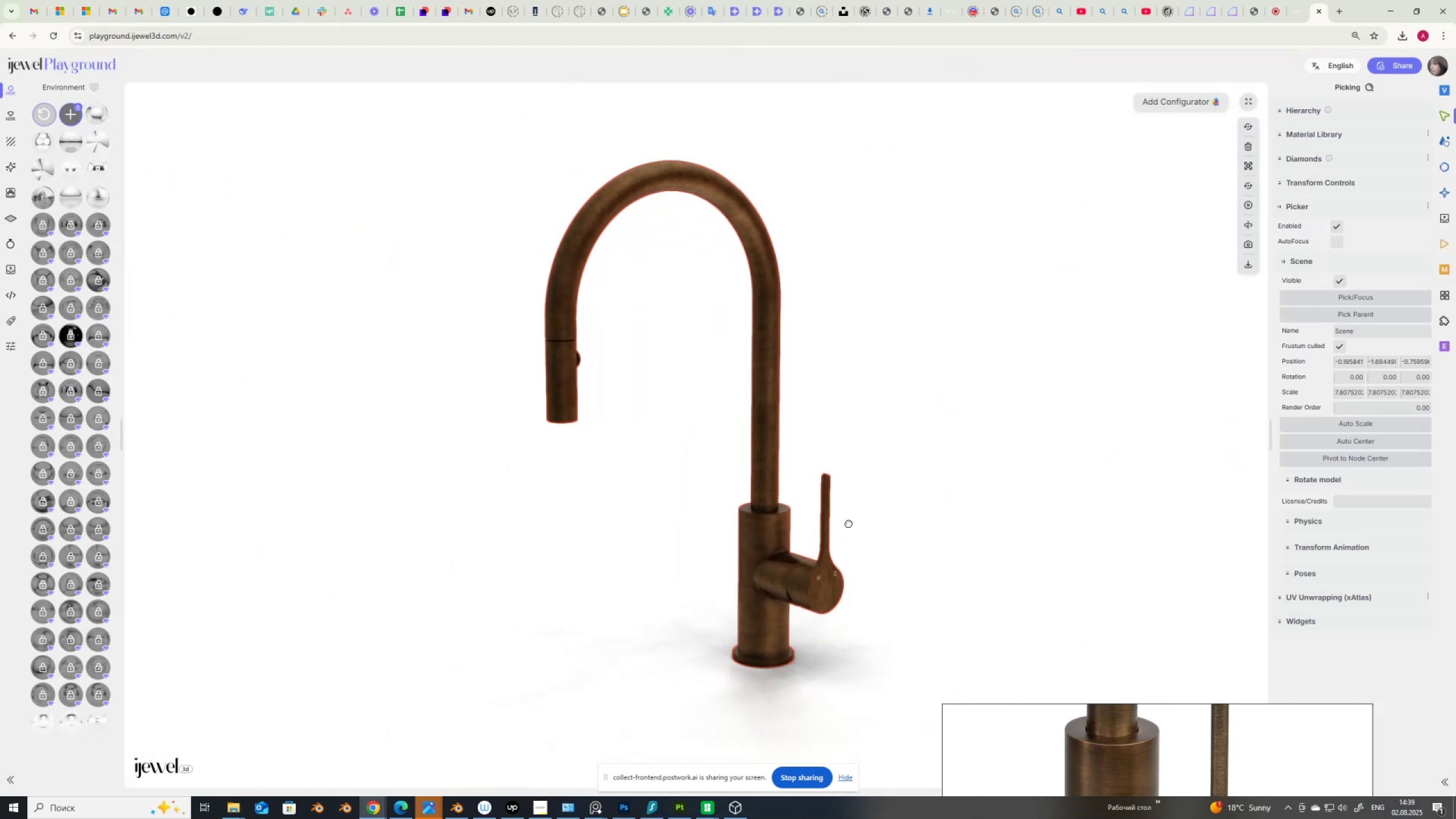 
wait(6.89)
 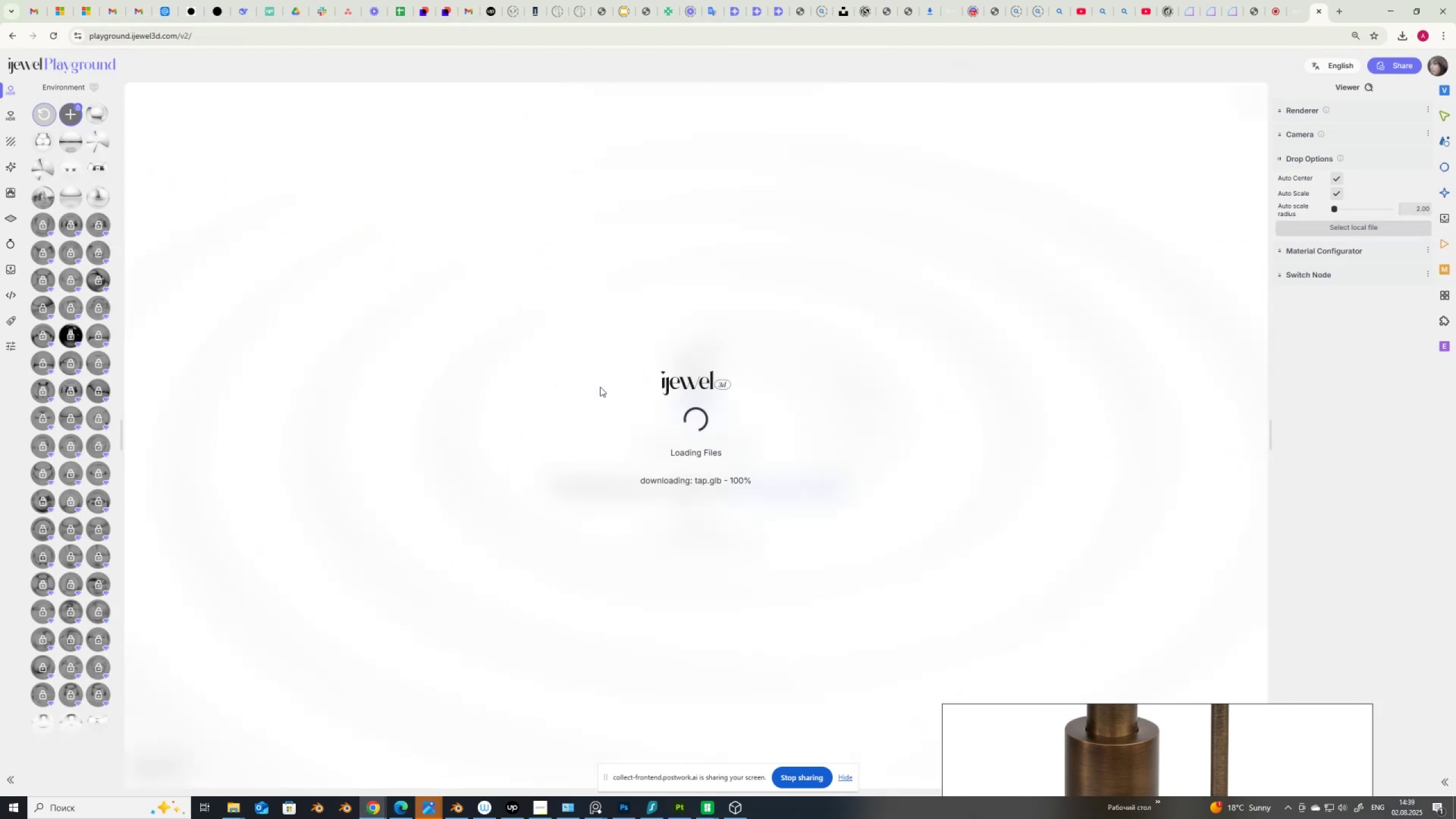 
left_click([95, 110])
 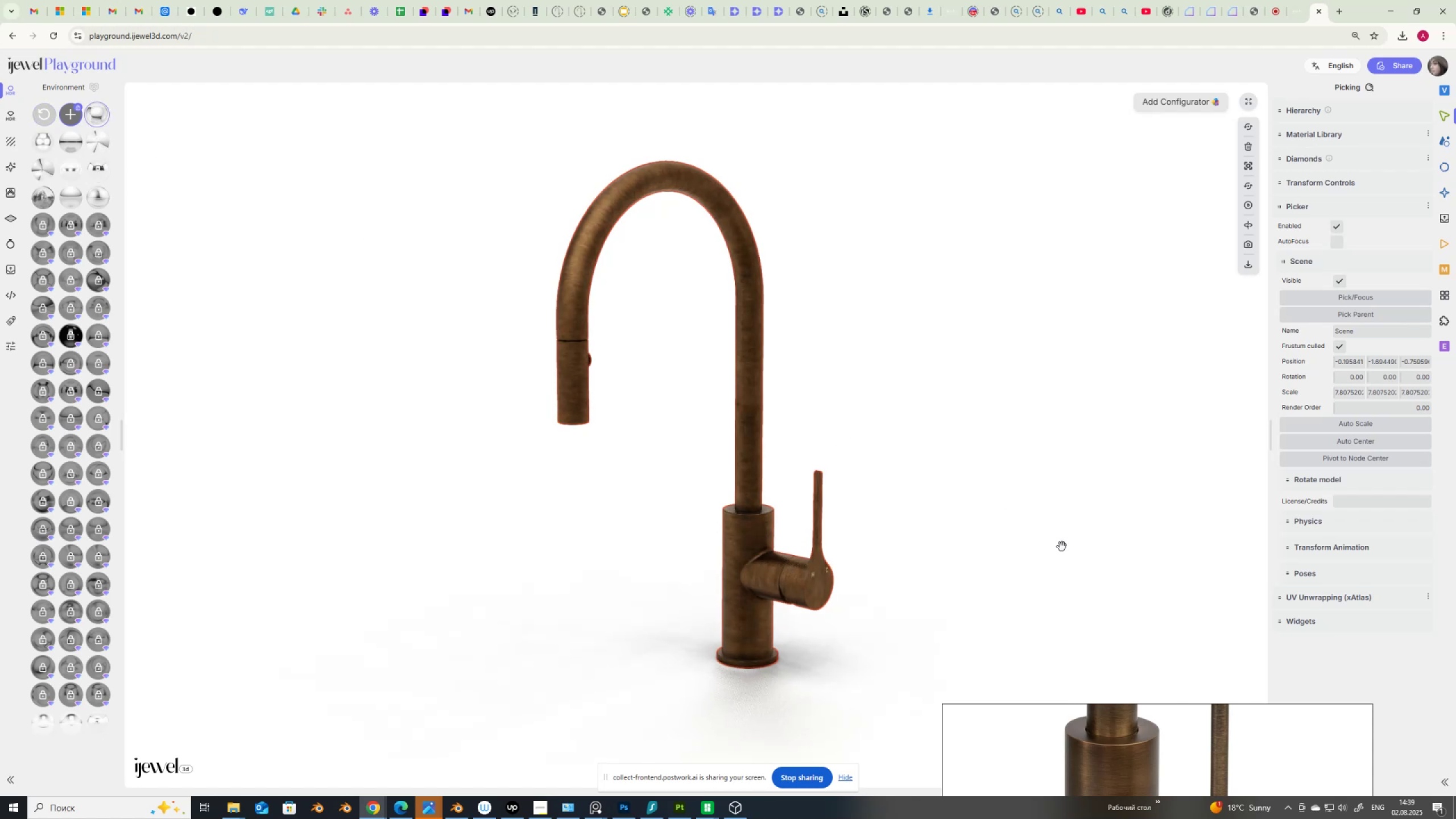 
scroll: coordinate [907, 631], scroll_direction: up, amount: 3.0
 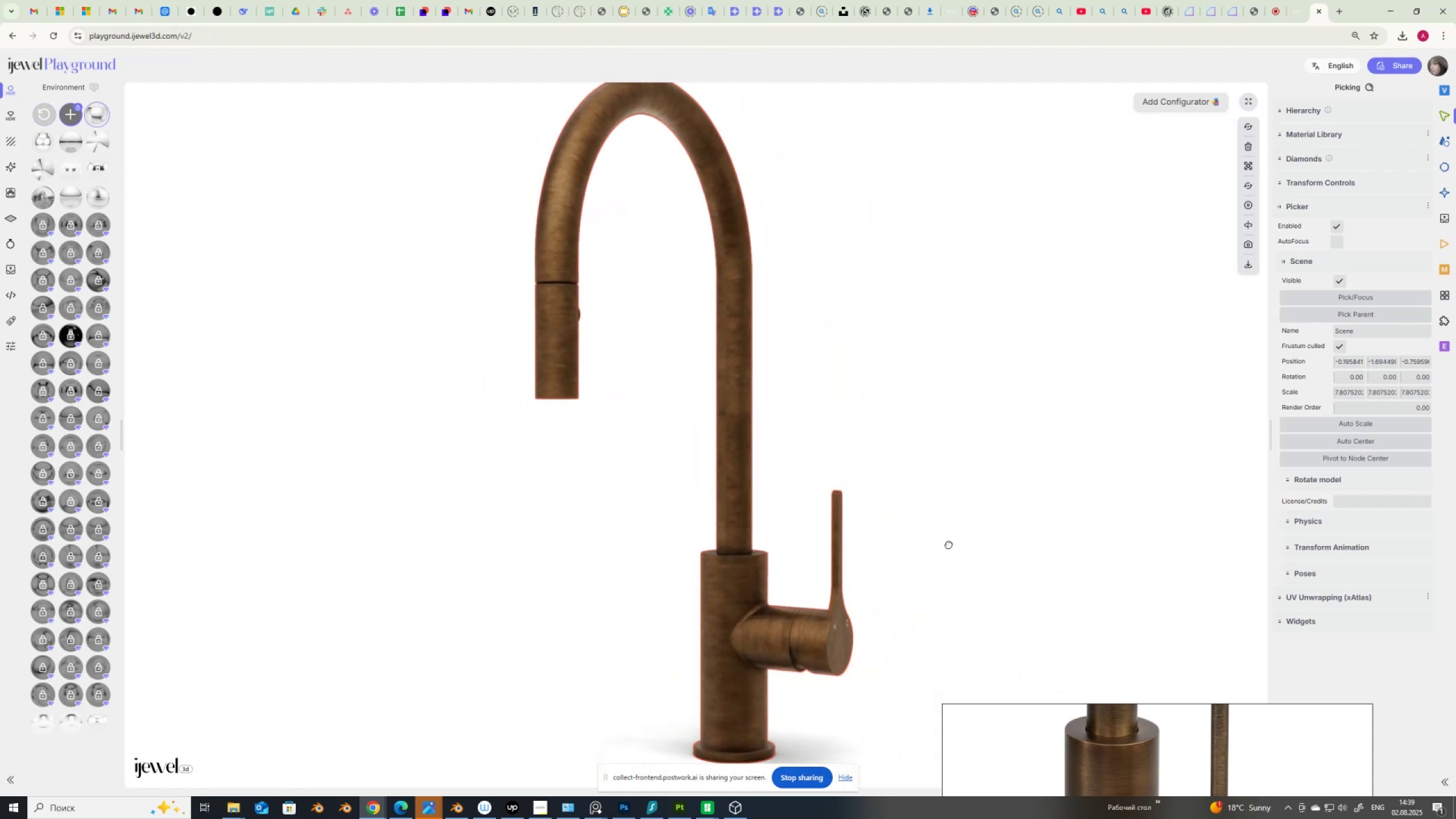 
wait(6.12)
 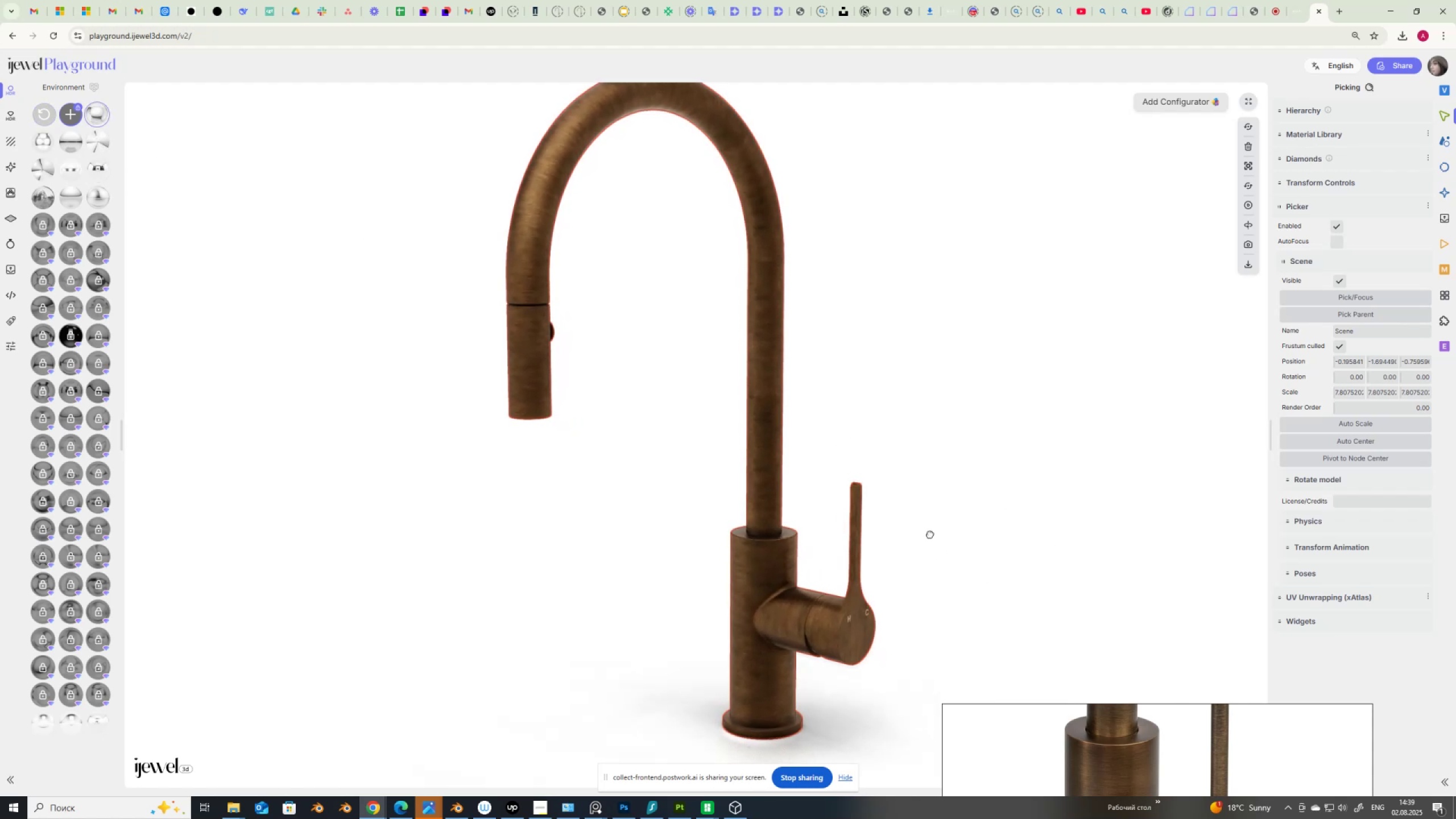 
scroll: coordinate [929, 554], scroll_direction: down, amount: 2.0
 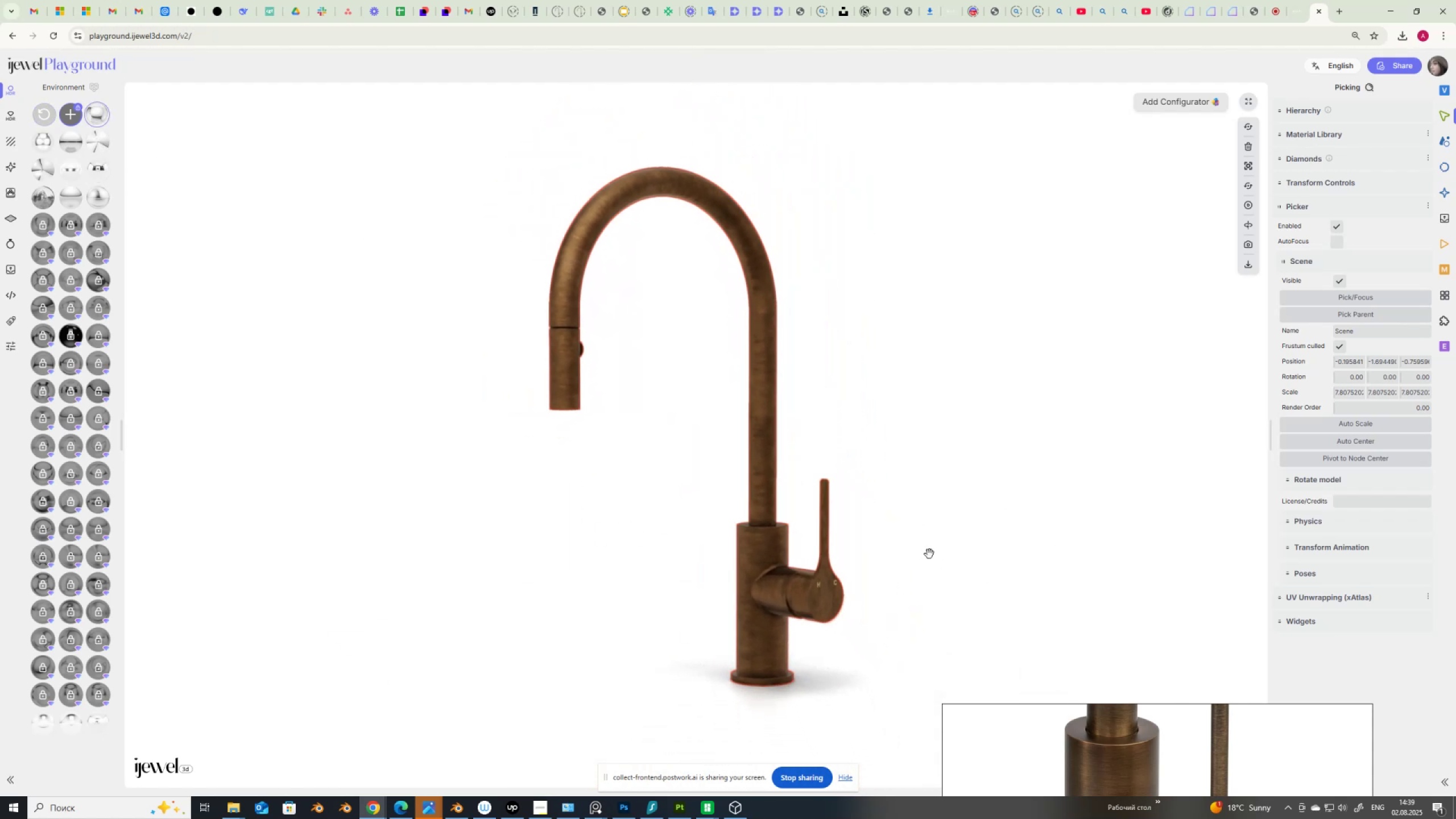 
scroll: coordinate [929, 554], scroll_direction: up, amount: 1.0
 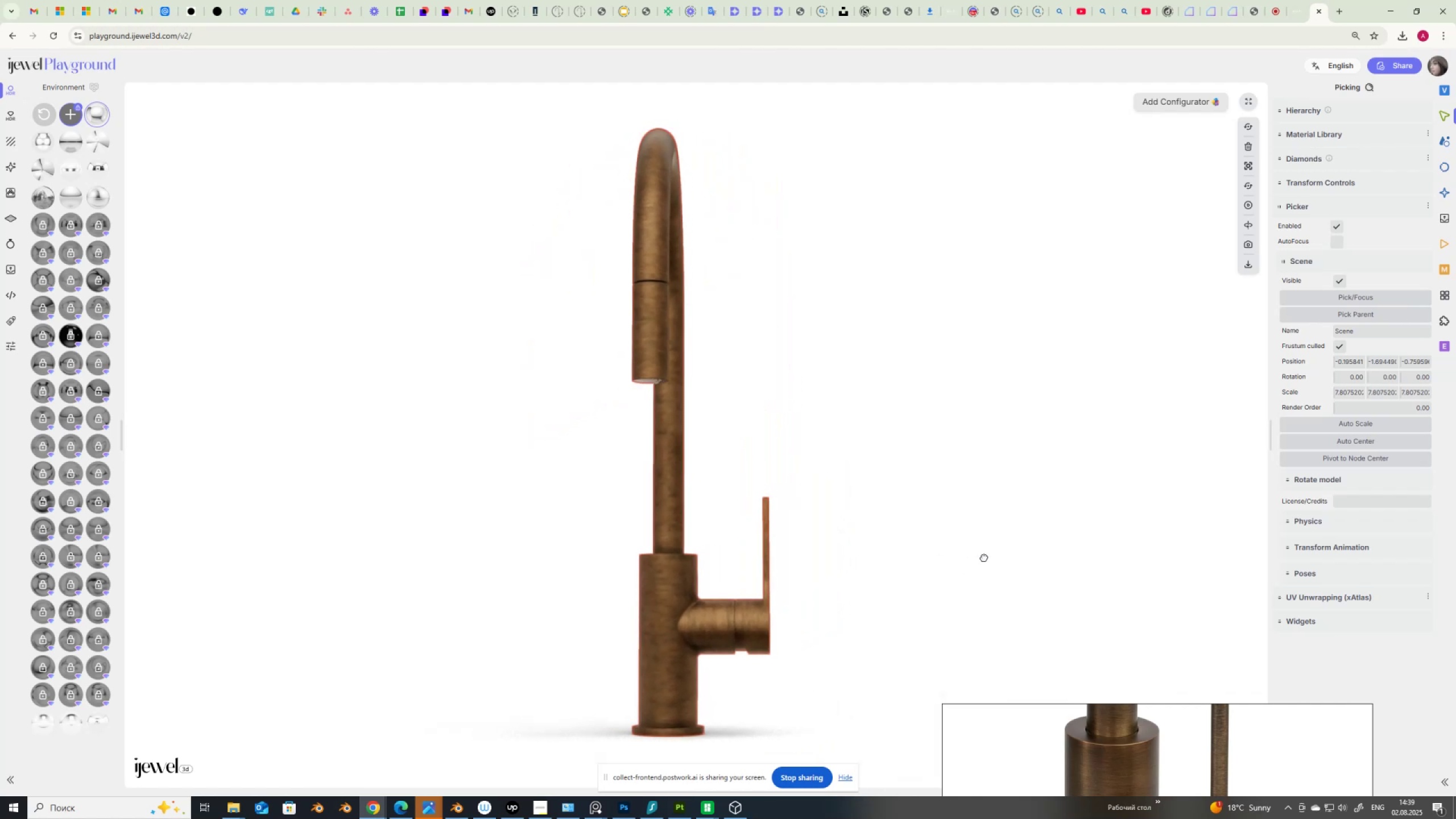 
wait(6.0)
 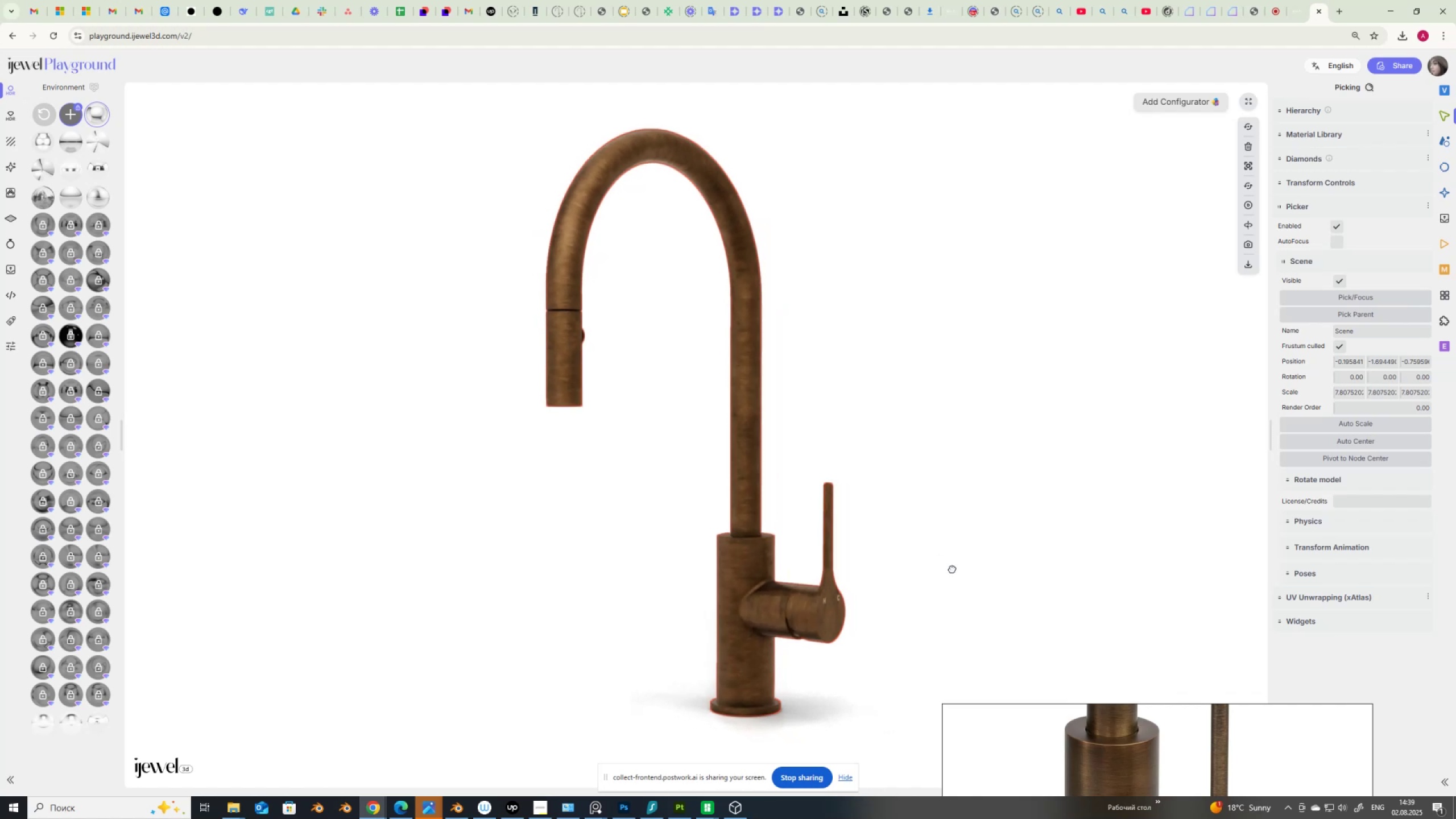 
left_click([104, 194])
 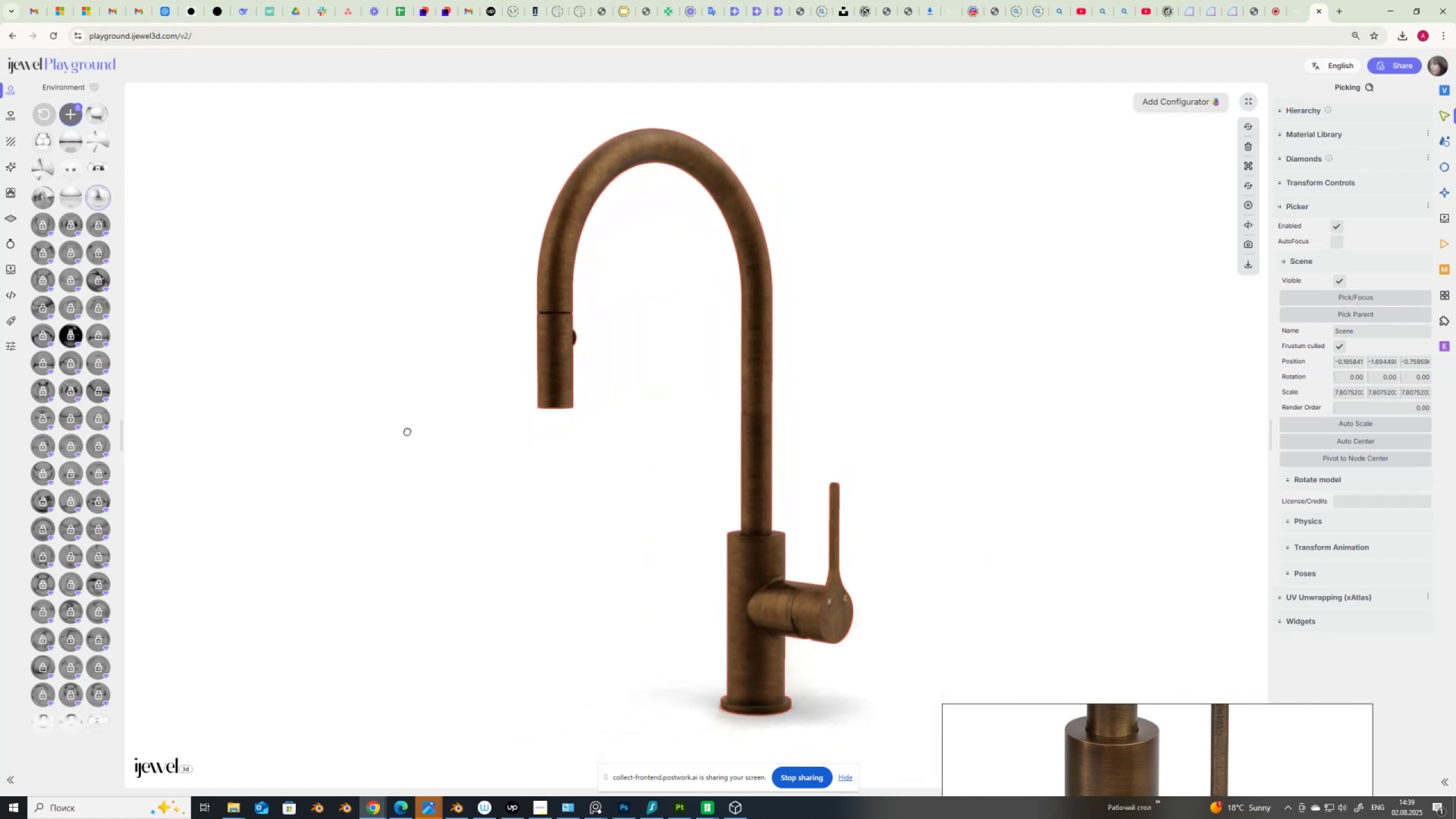 
wait(9.78)
 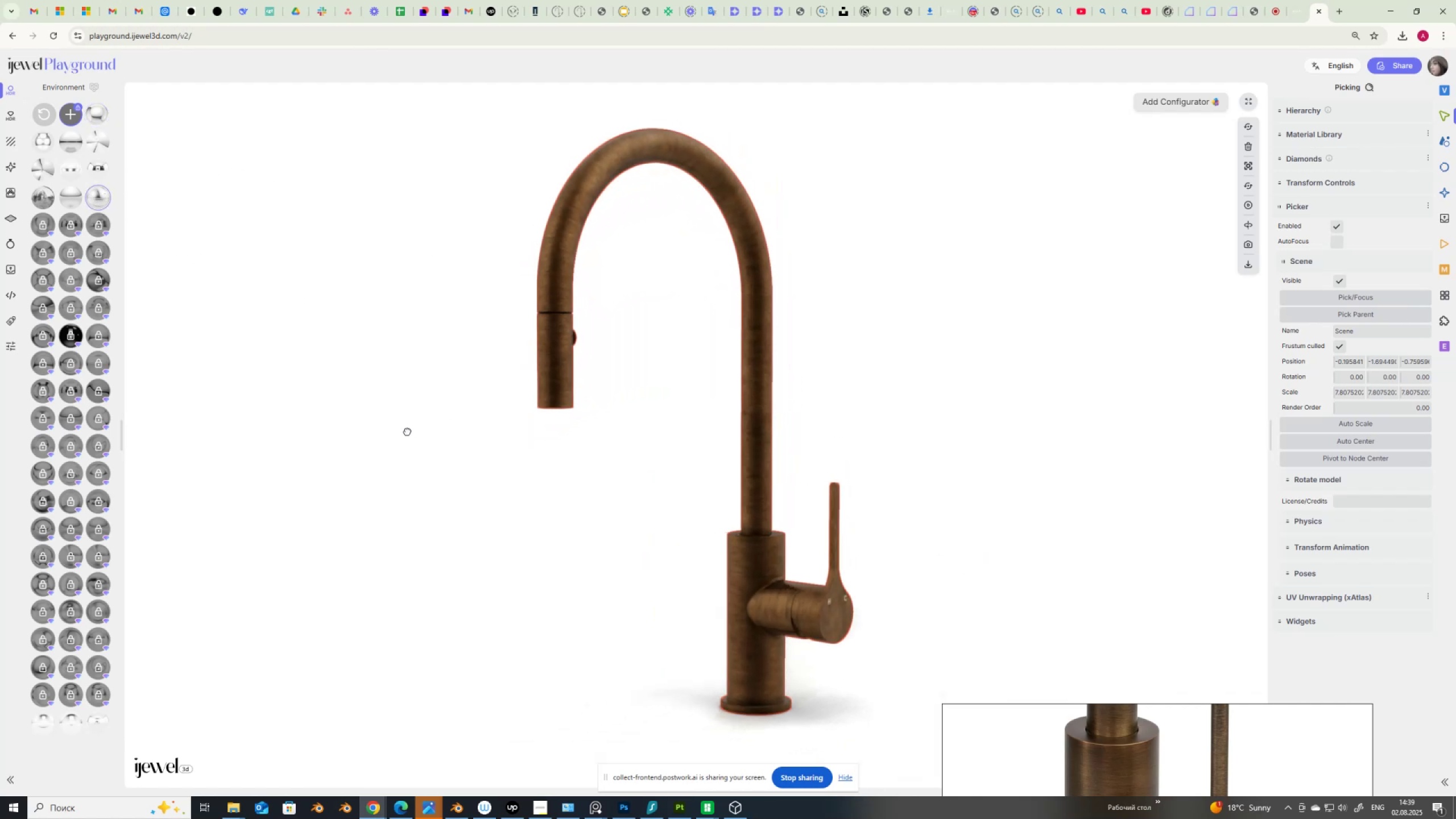 
left_click([785, 12])
 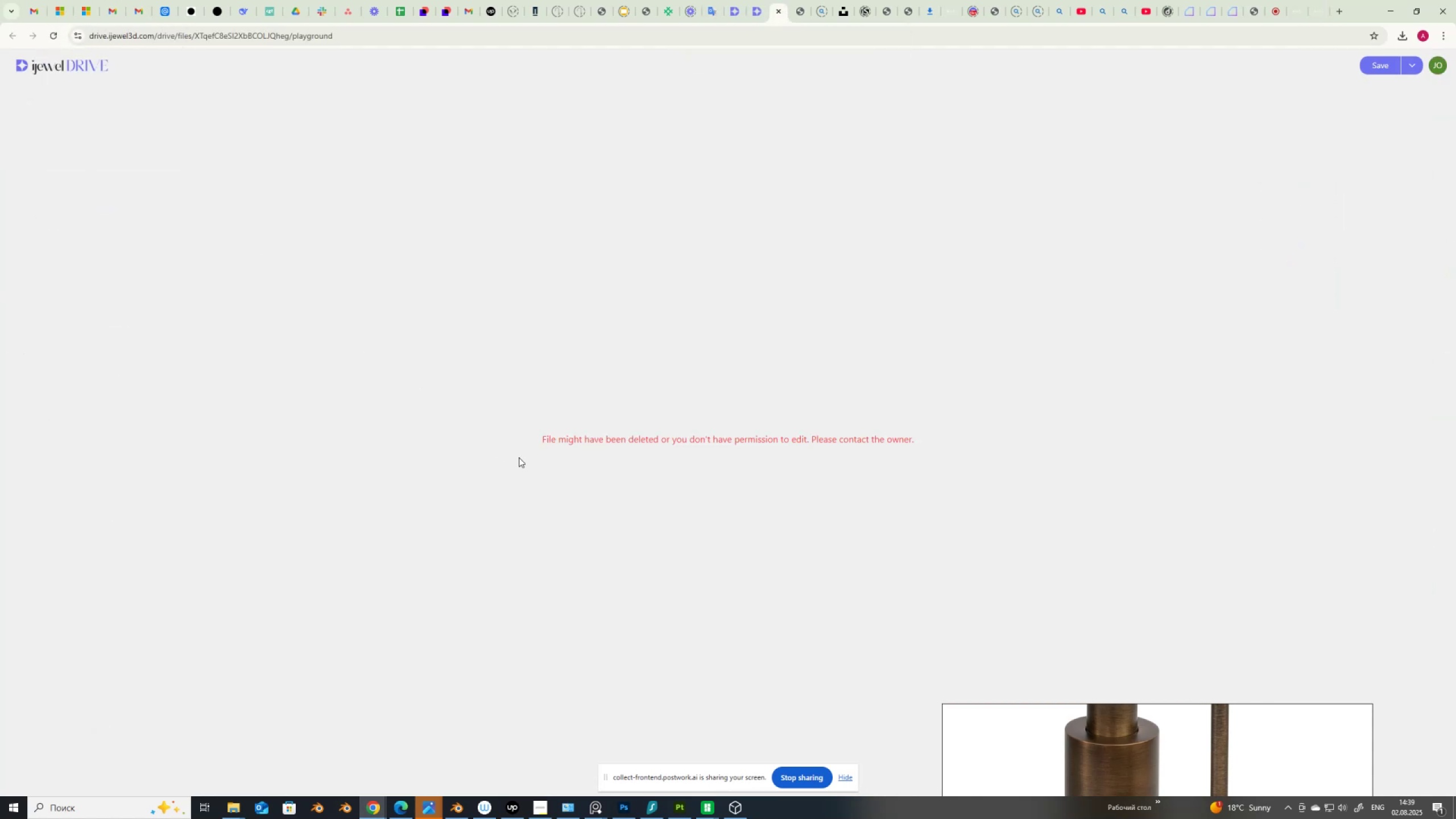 
wait(6.9)
 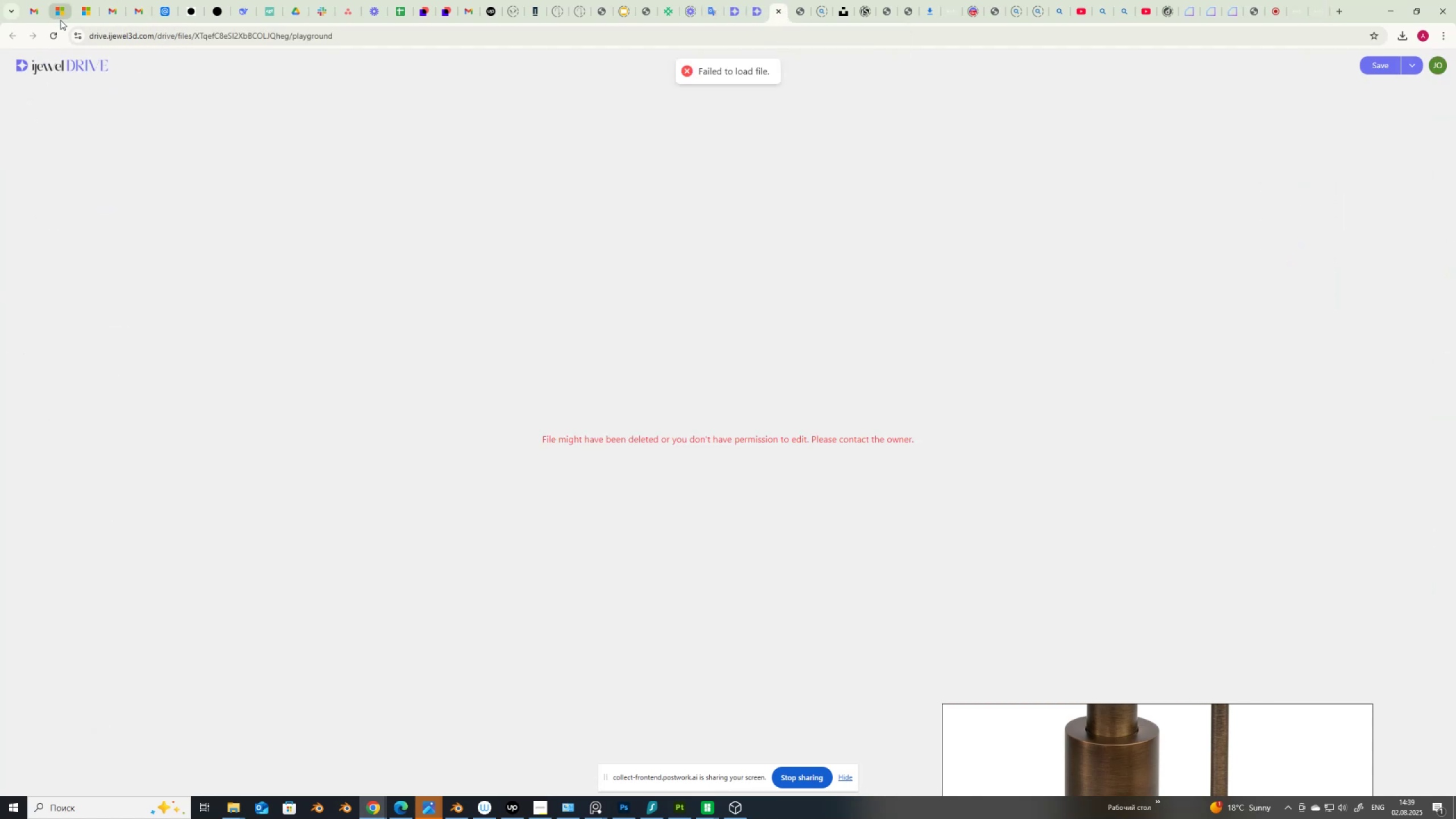 
left_click([53, 36])
 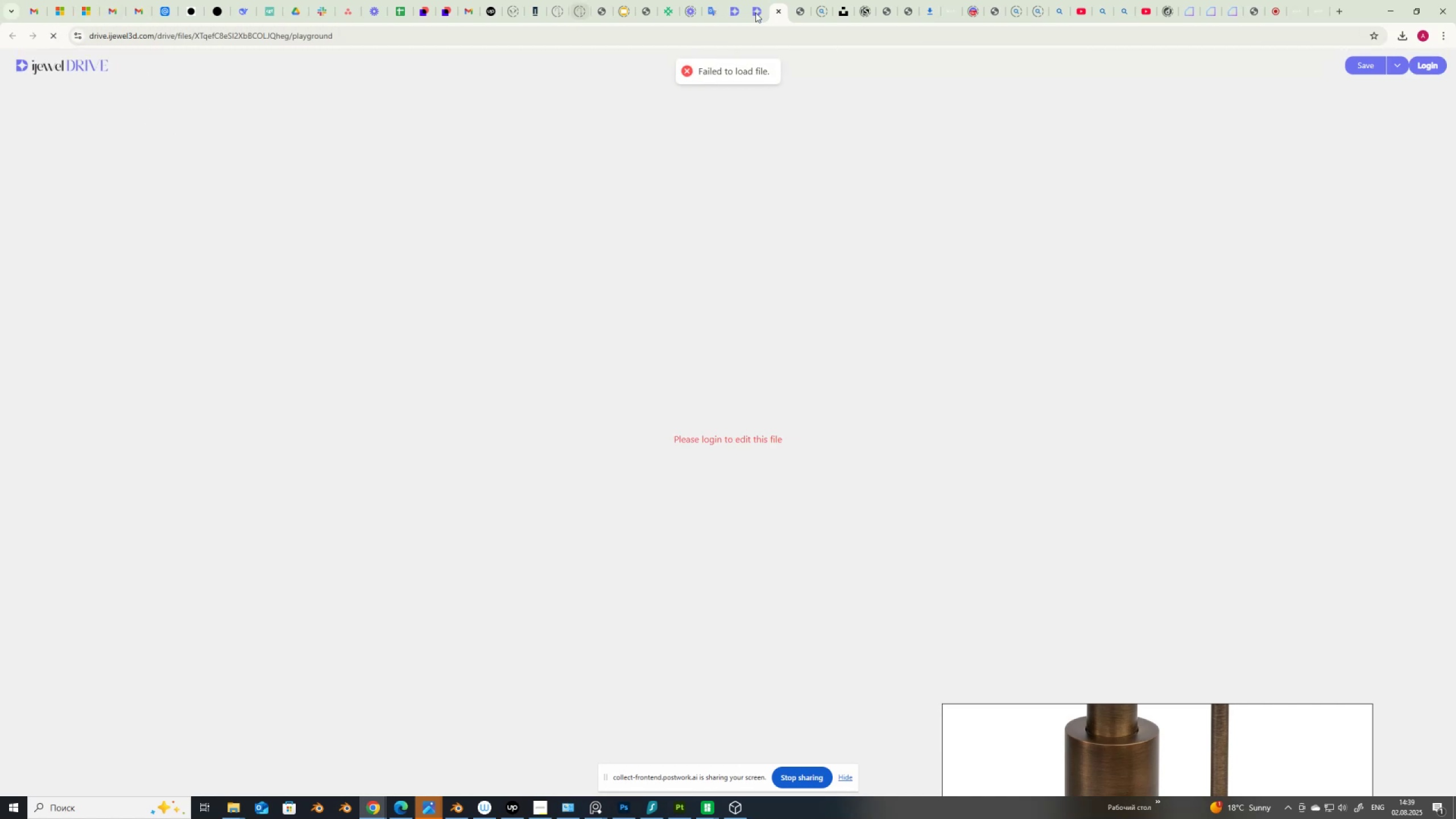 
left_click([782, 11])
 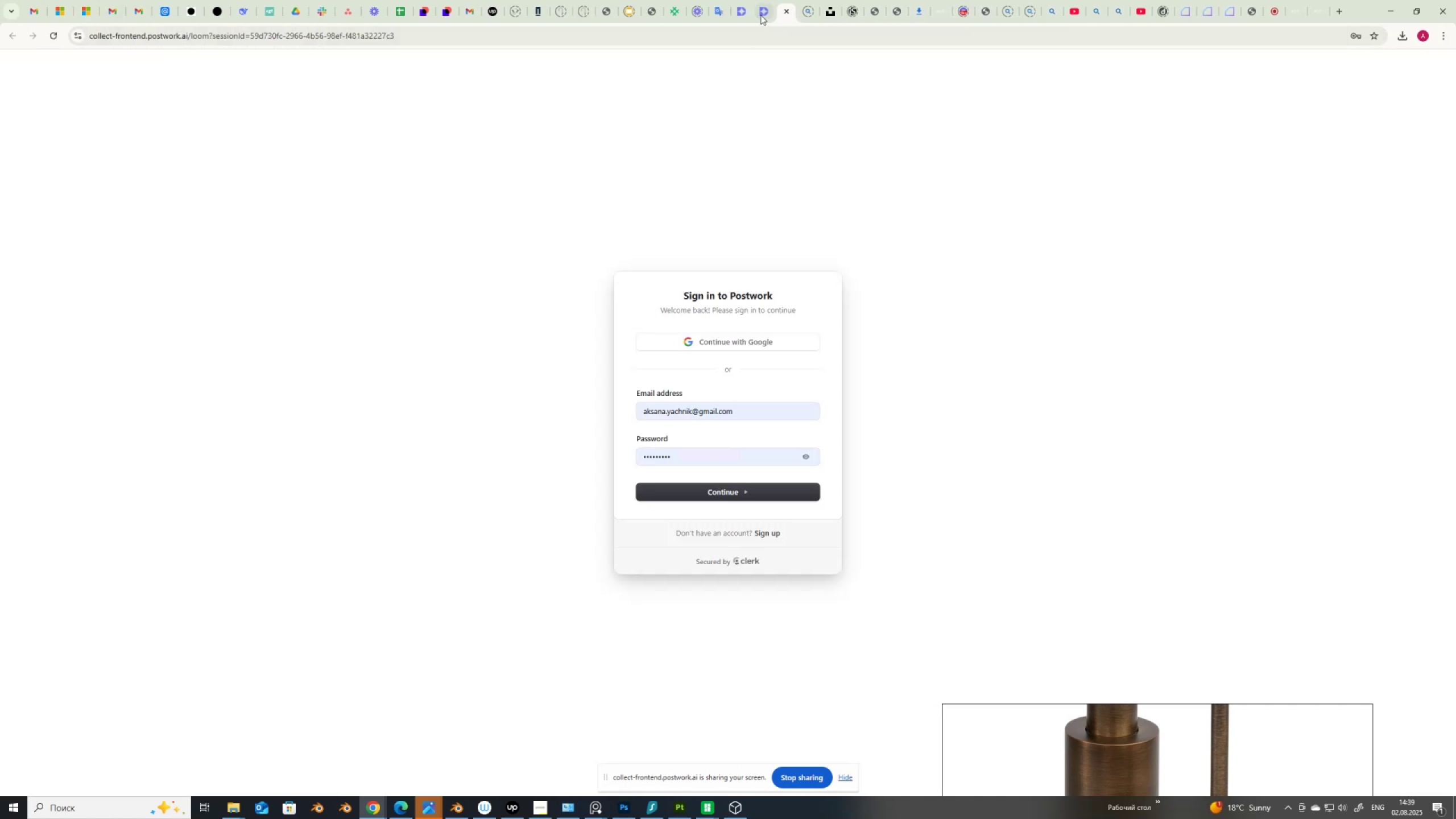 
left_click([762, 13])
 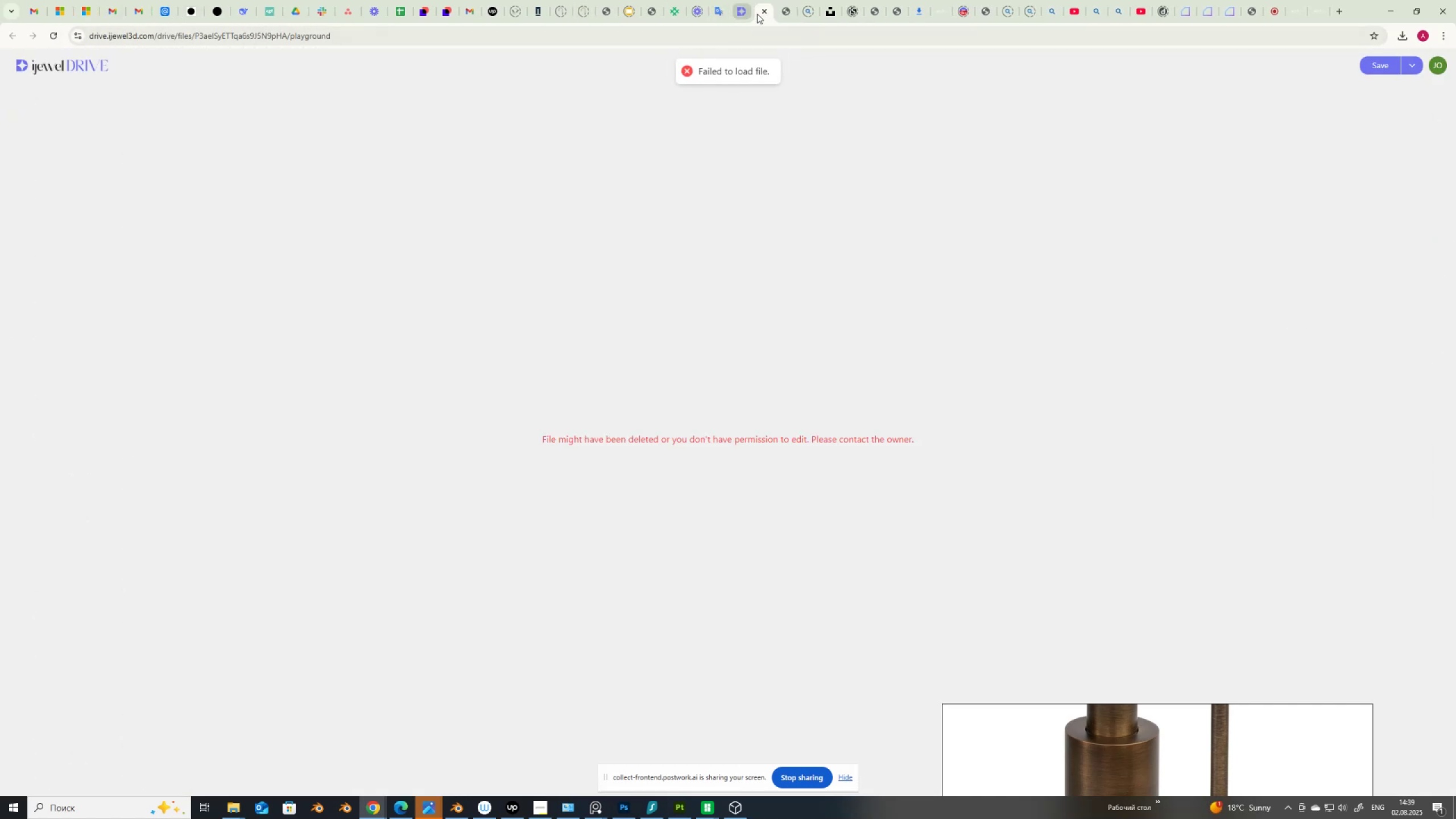 
left_click([766, 11])
 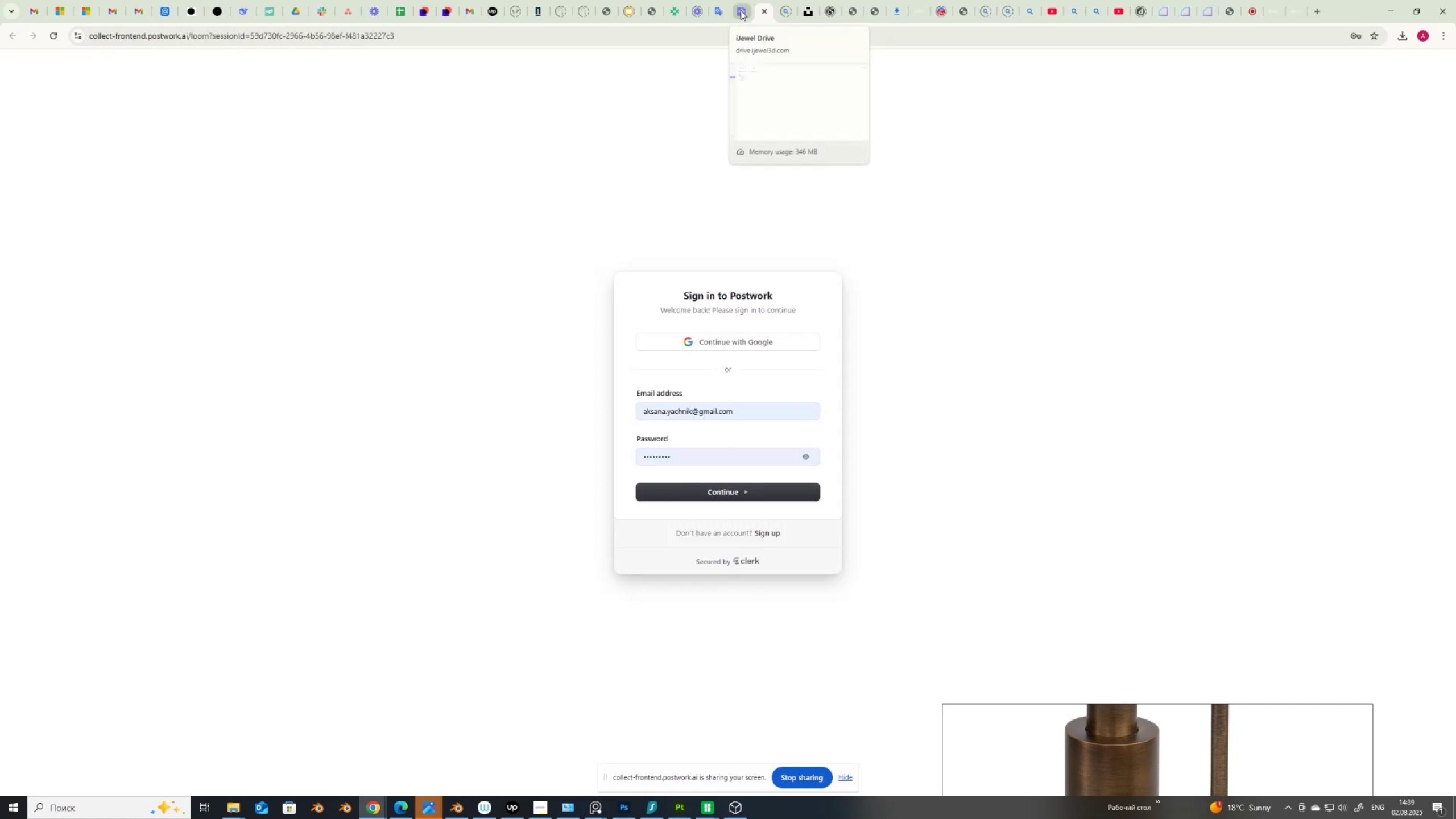 
left_click([741, 10])
 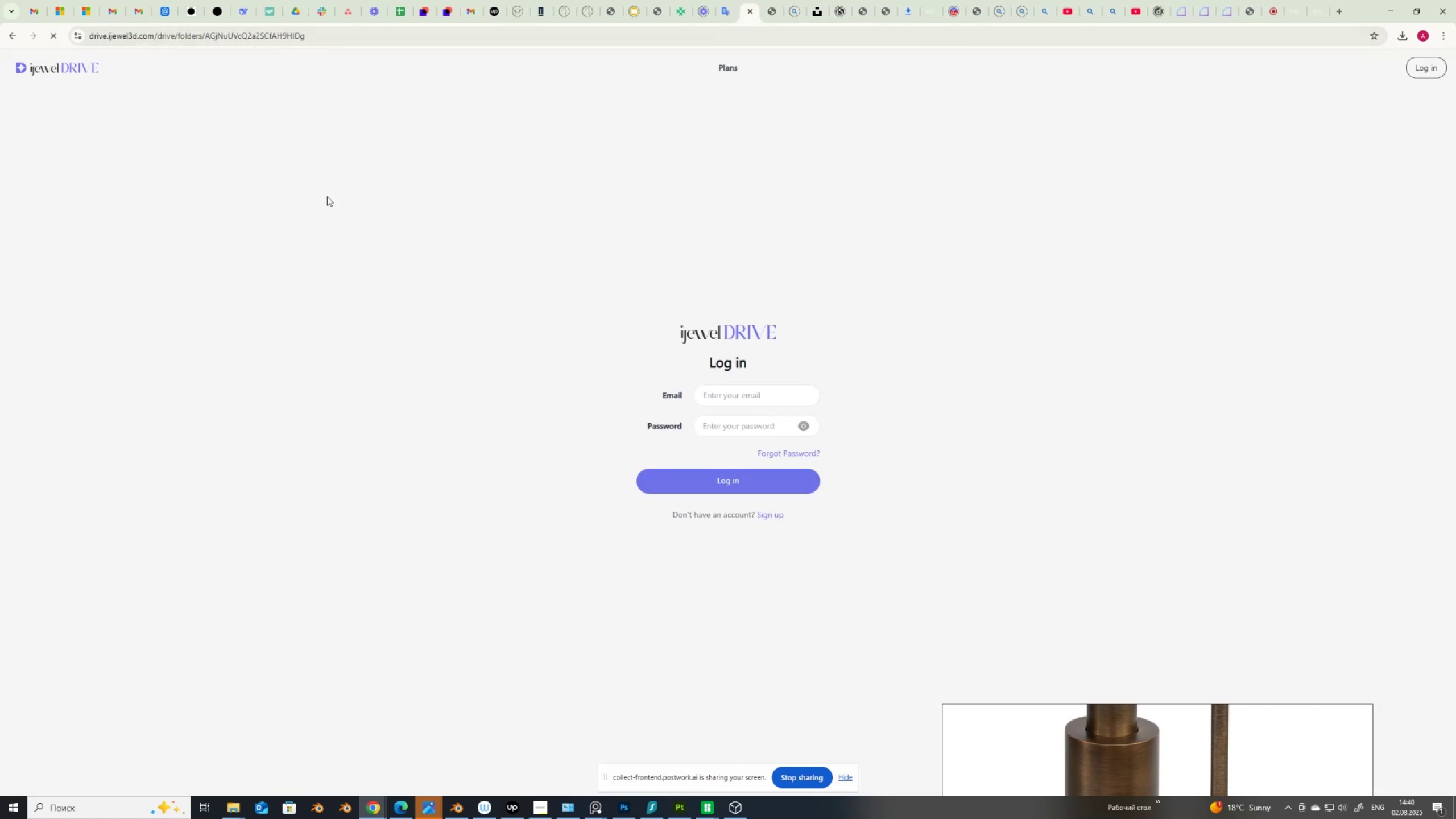 
wait(7.0)
 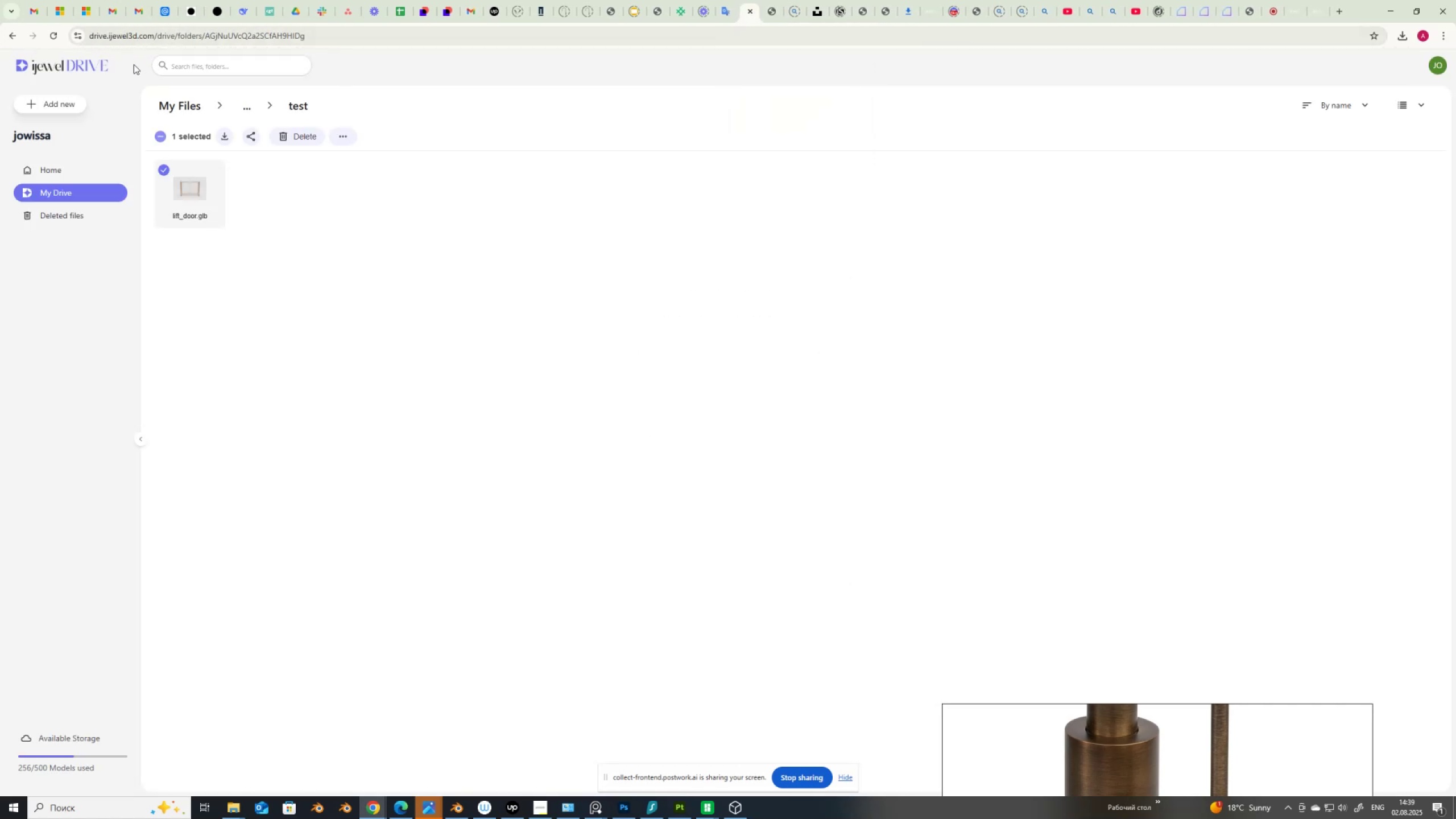 
left_click([732, 479])
 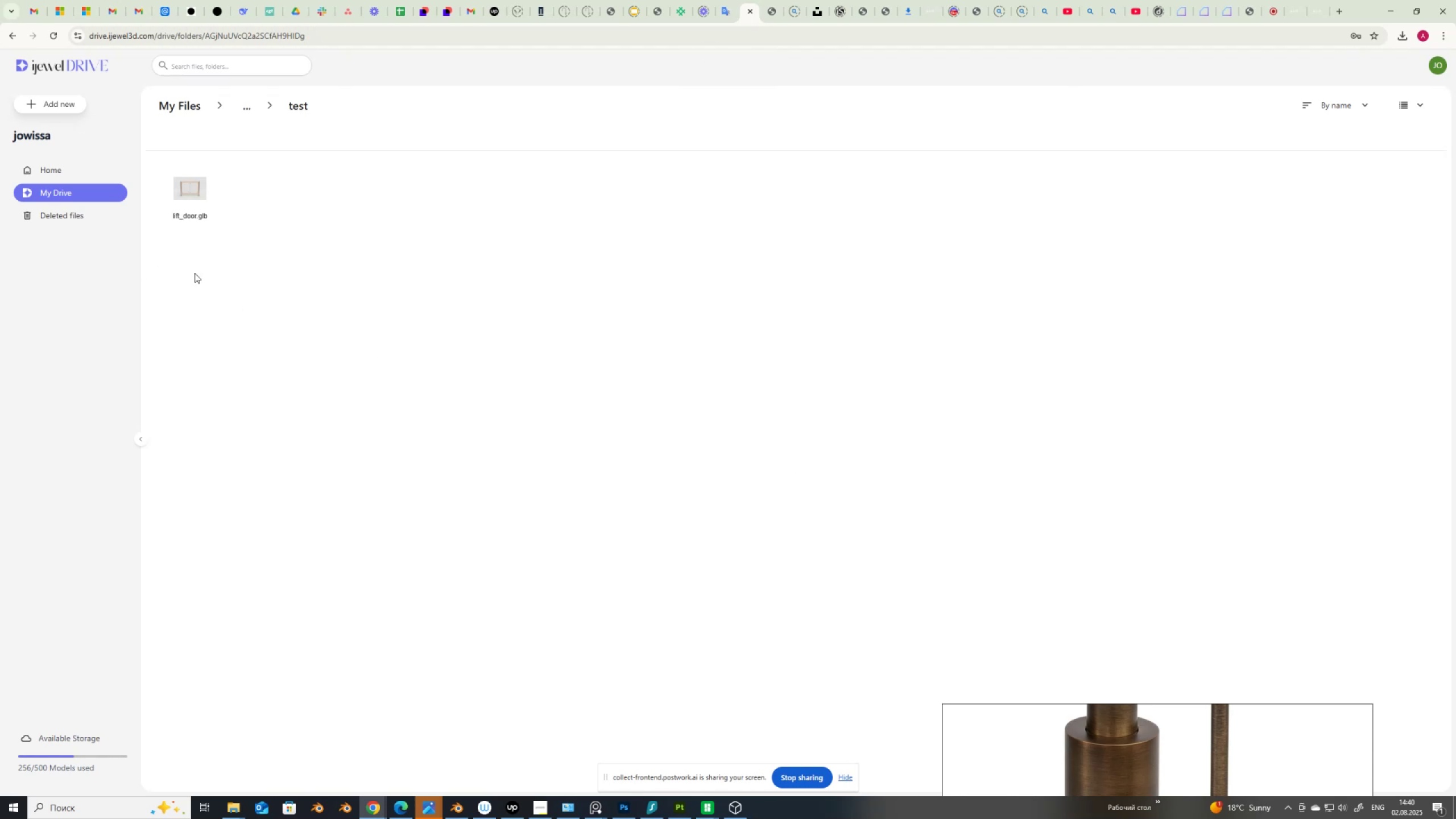 
wait(6.45)
 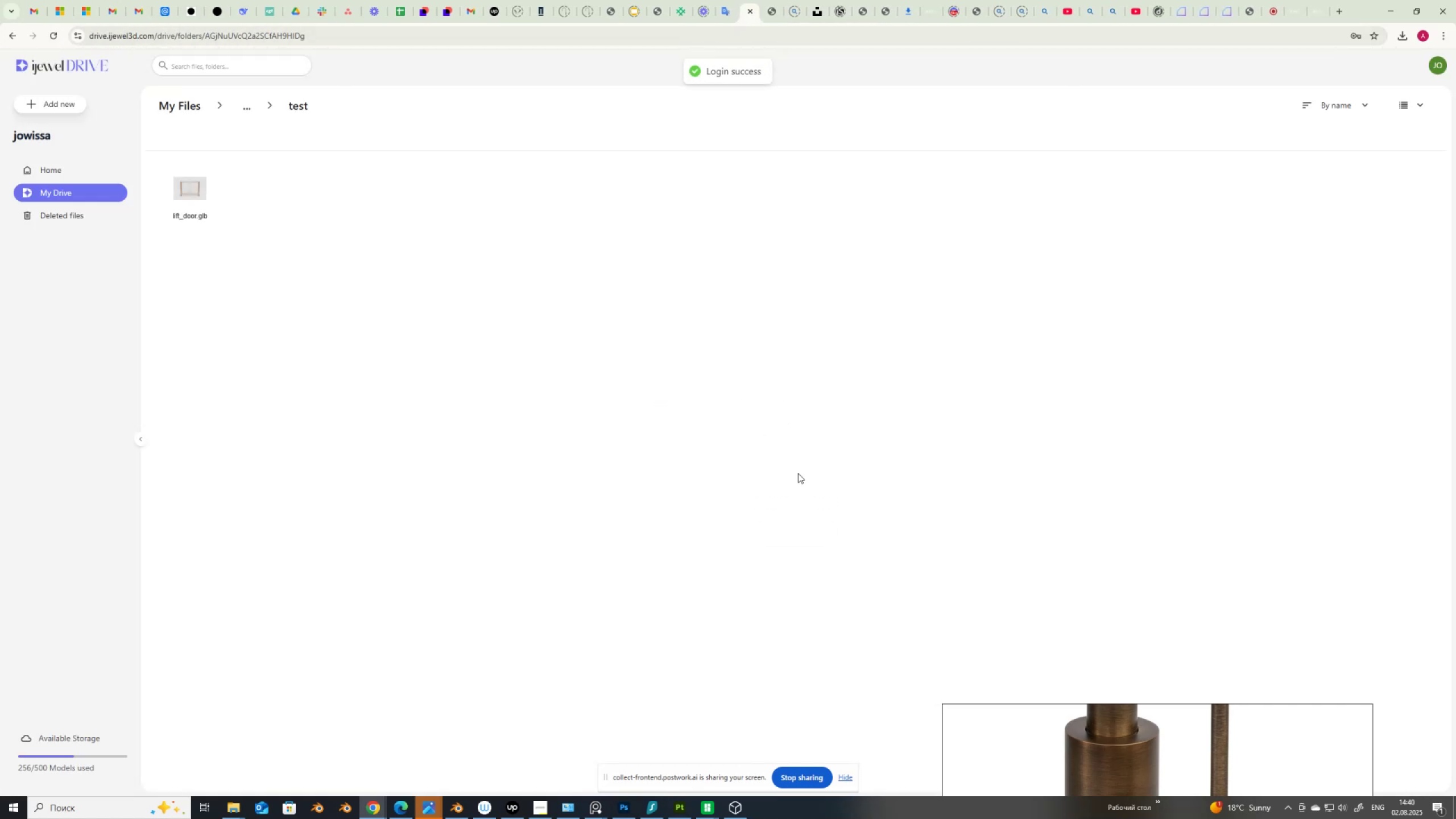 
mouse_move([251, 119])
 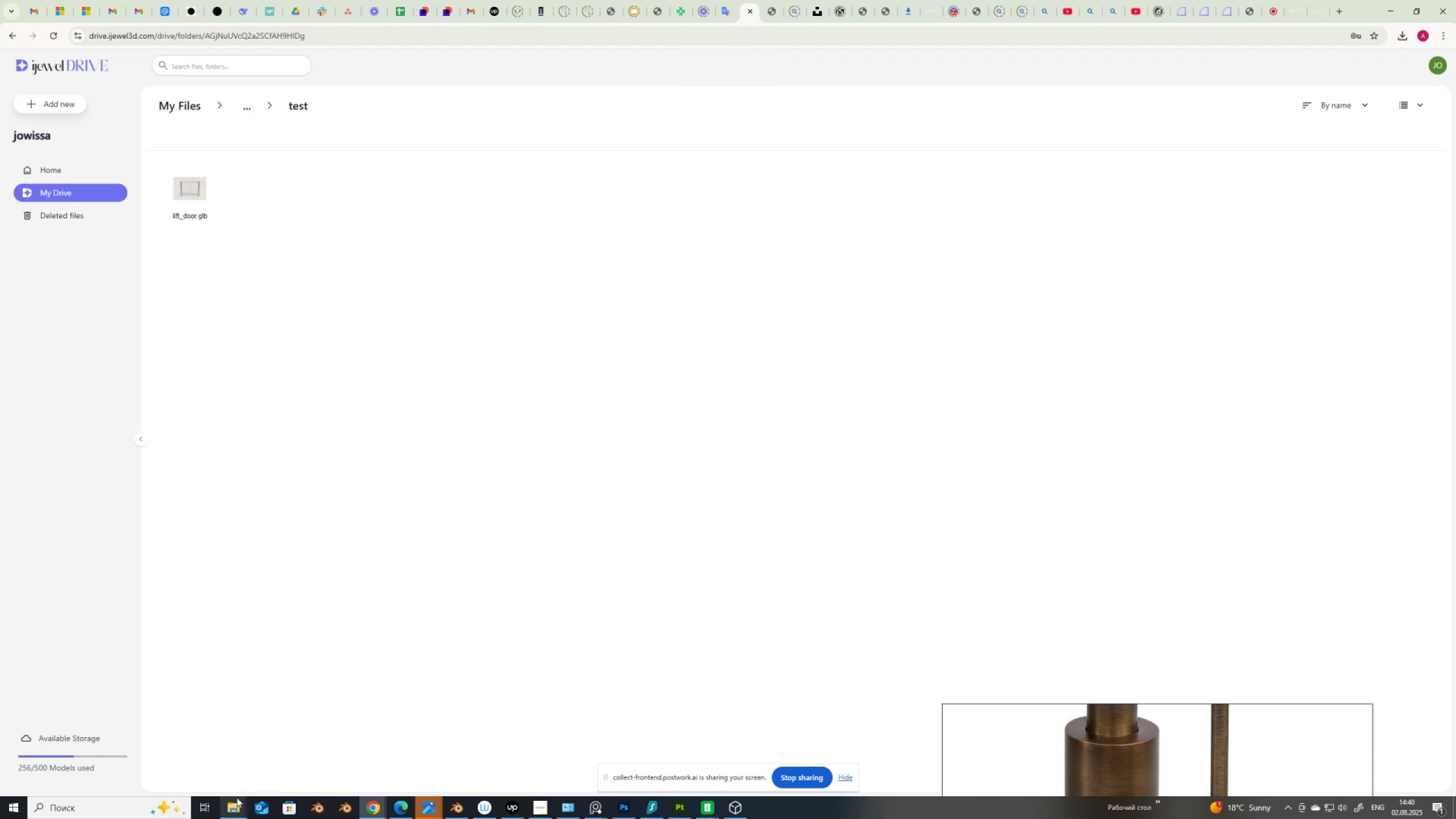 
left_click([237, 812])
 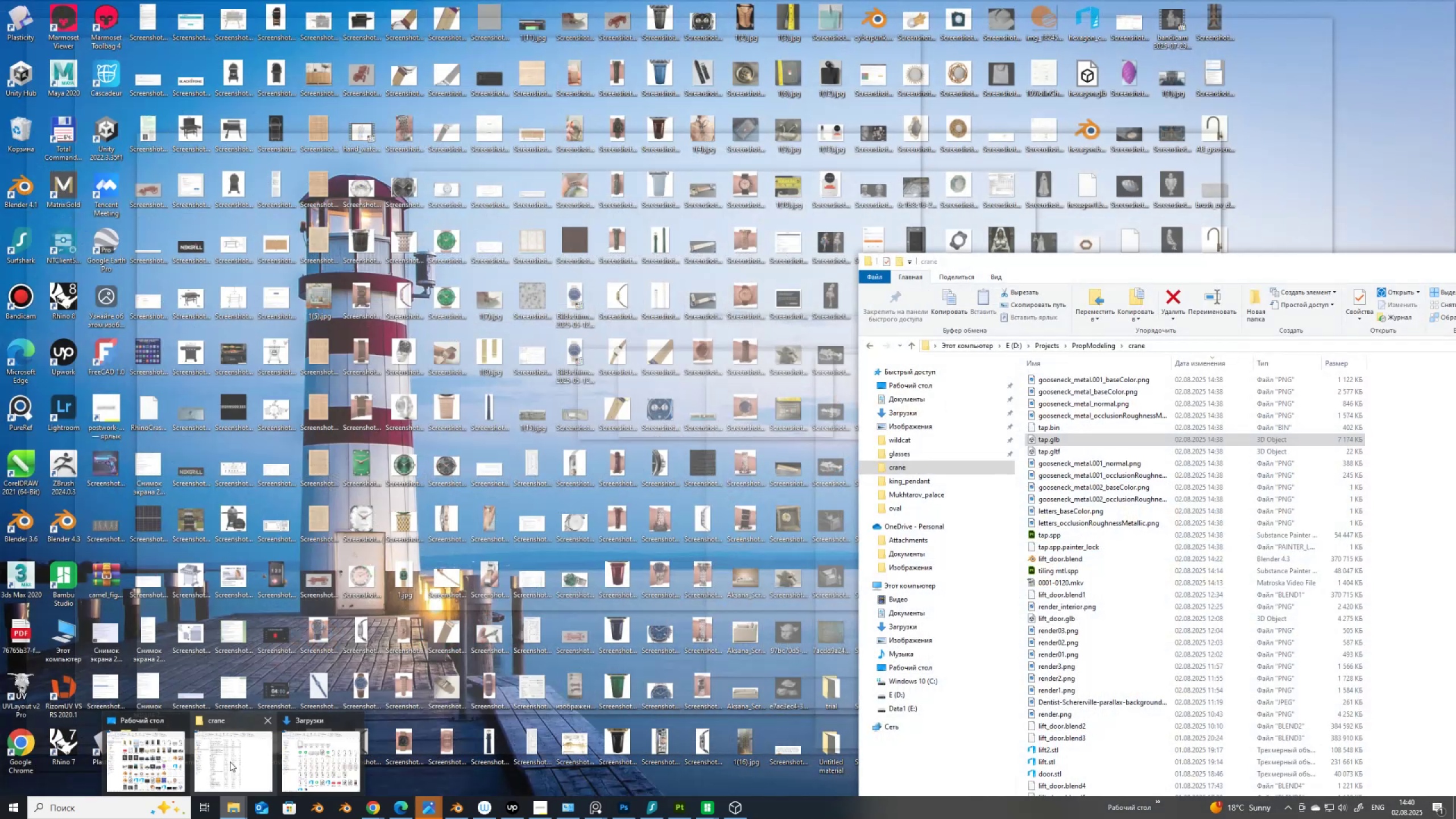 
left_click([230, 762])
 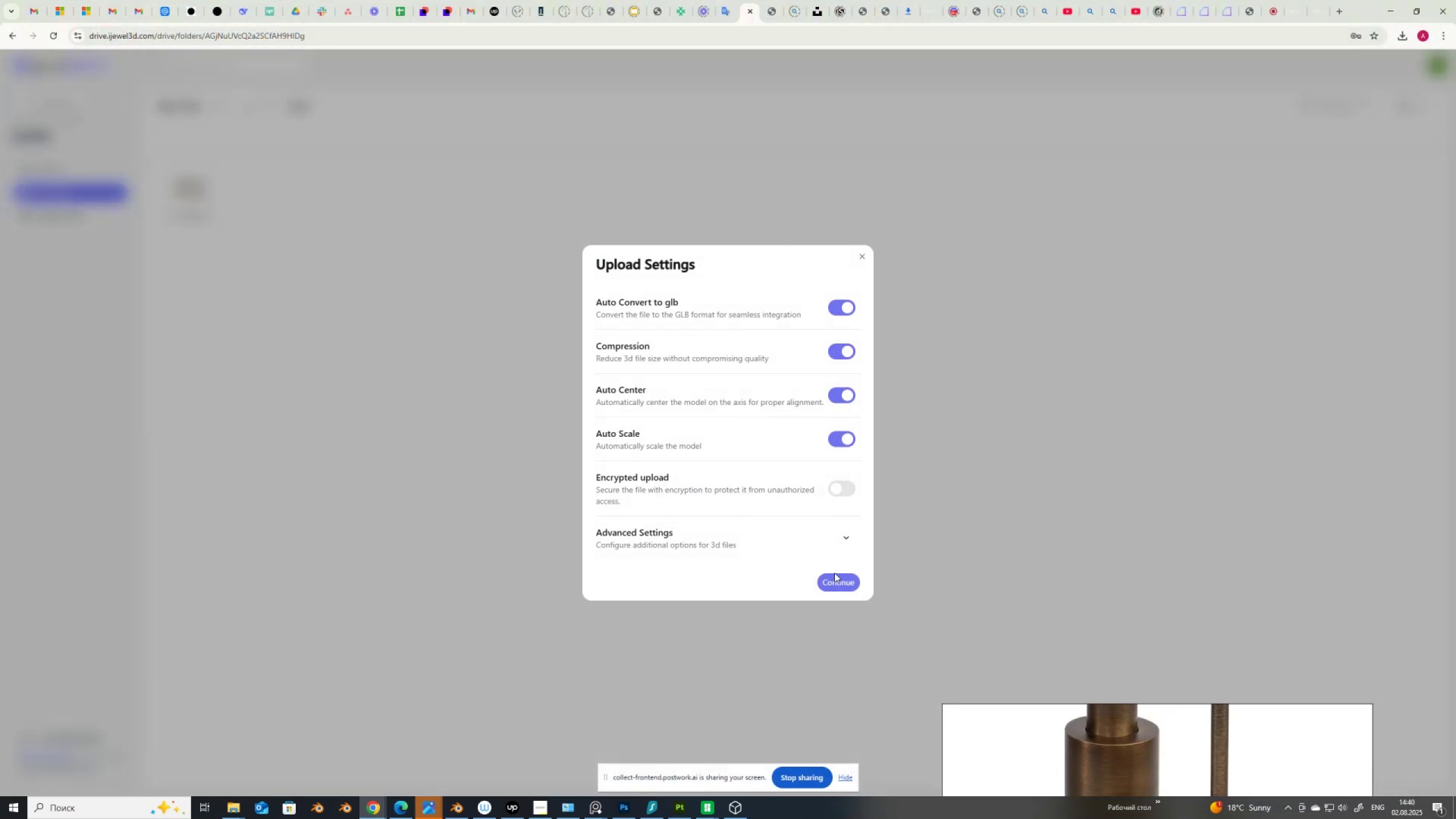 
wait(7.42)
 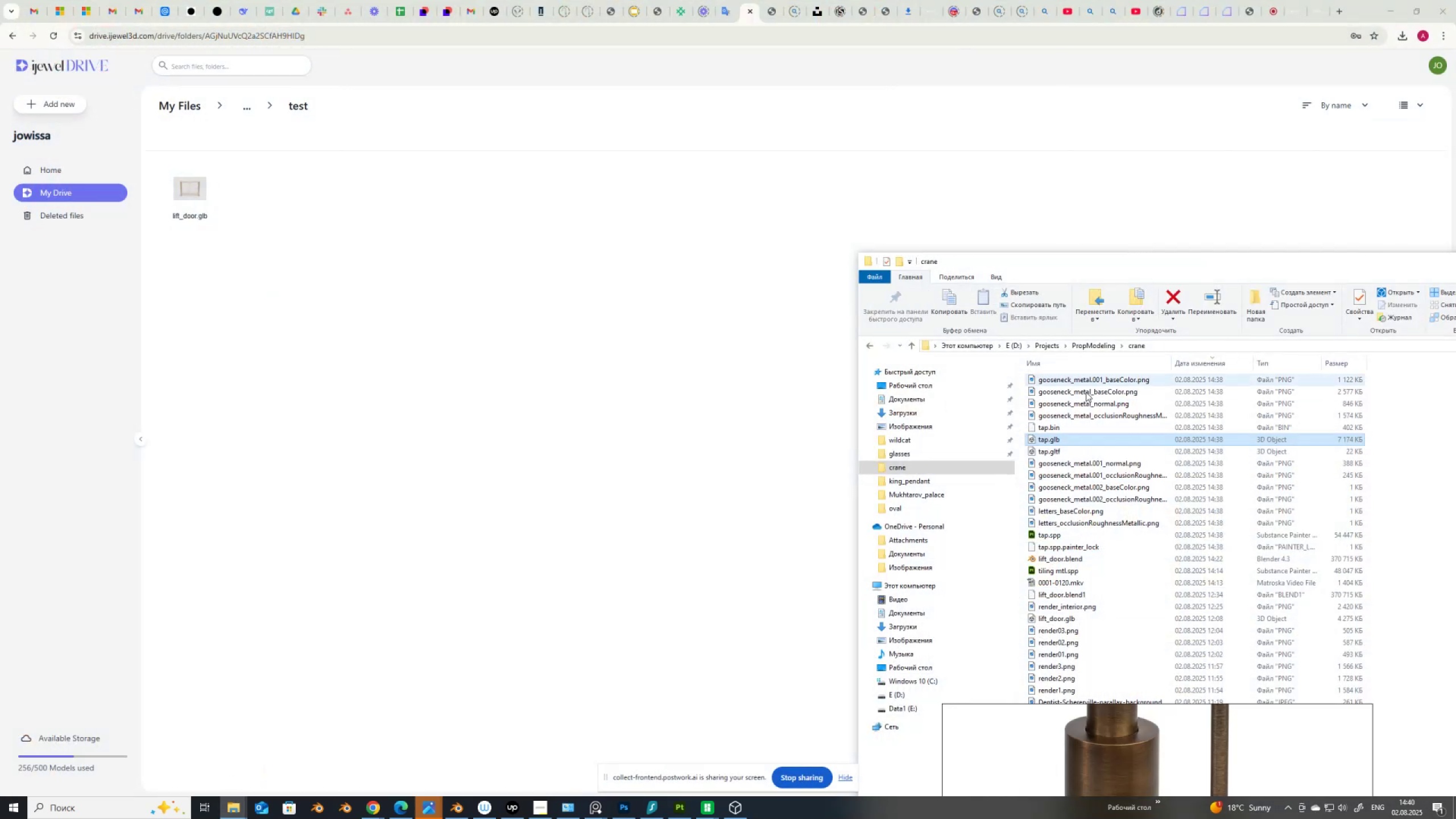 
left_click([835, 312])
 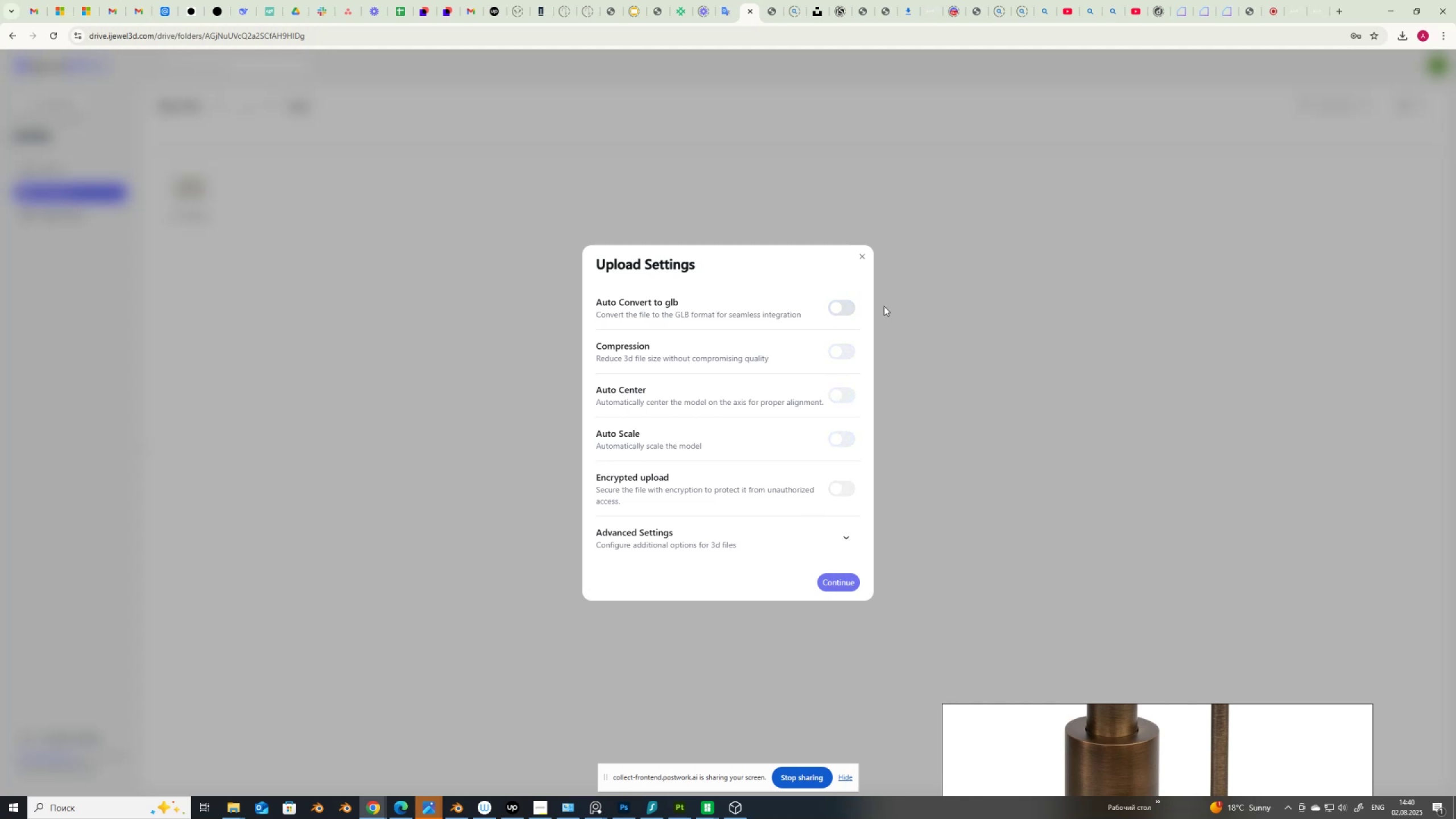 
wait(6.83)
 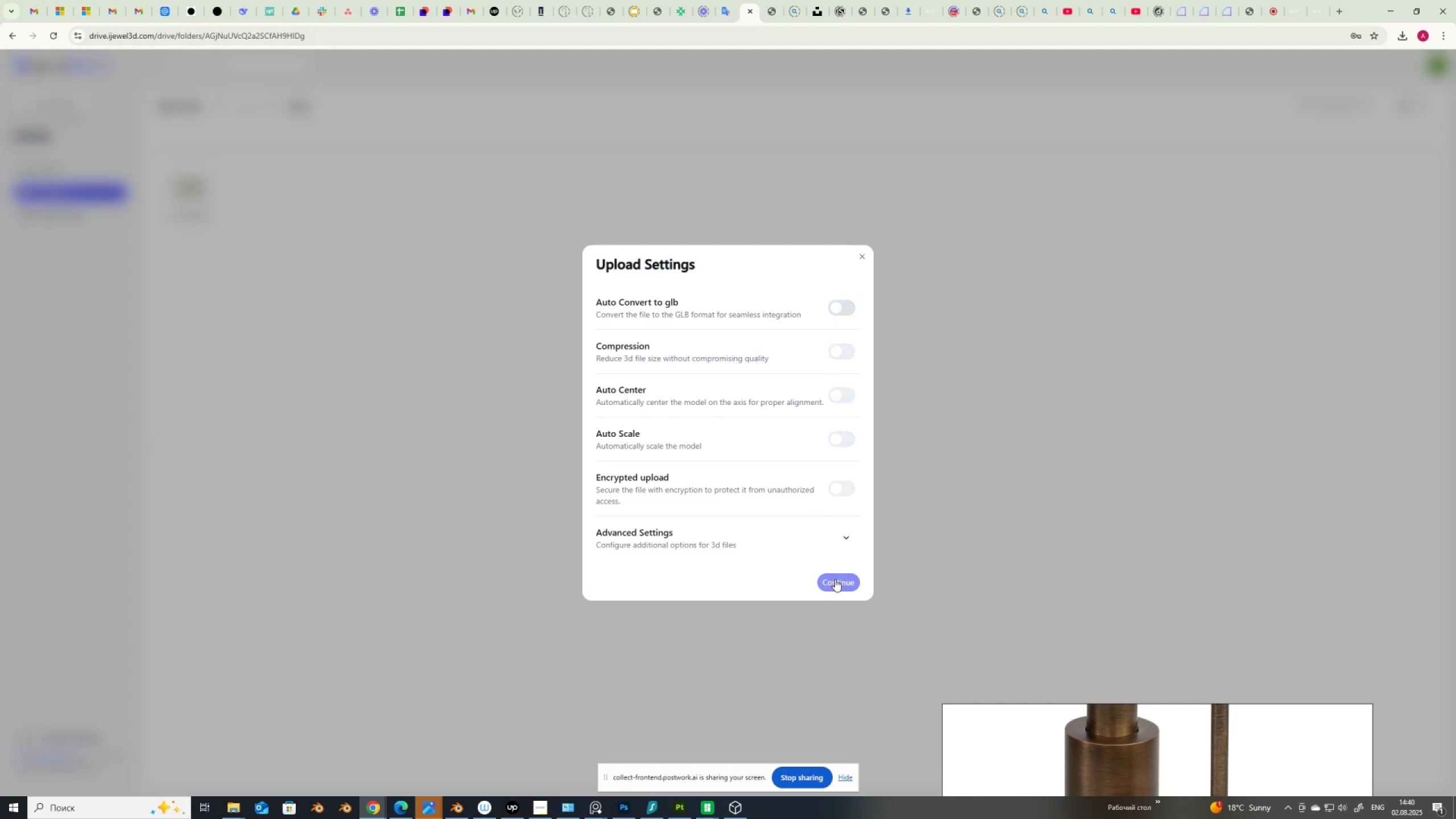 
left_click([851, 304])
 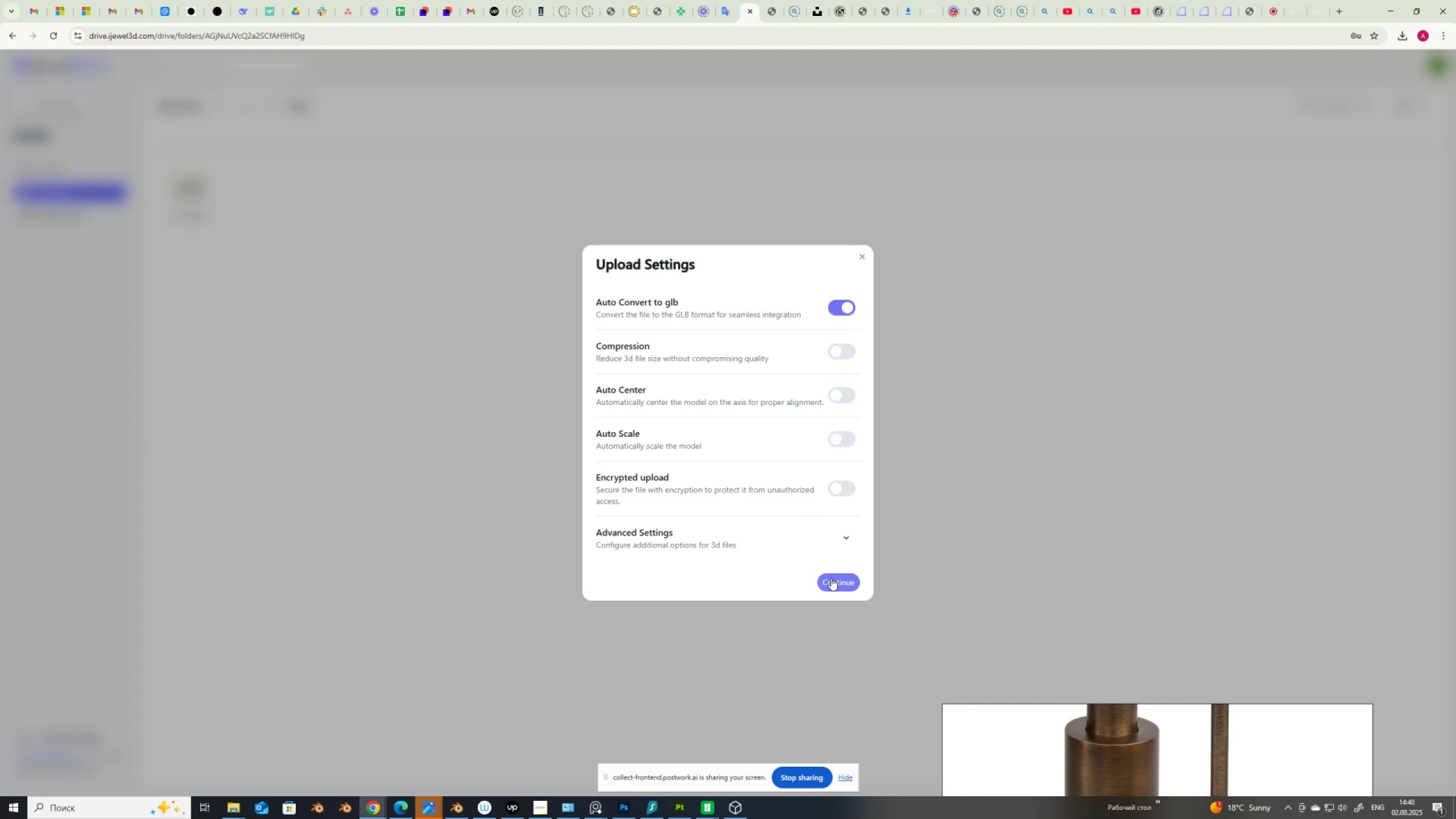 
left_click([831, 580])
 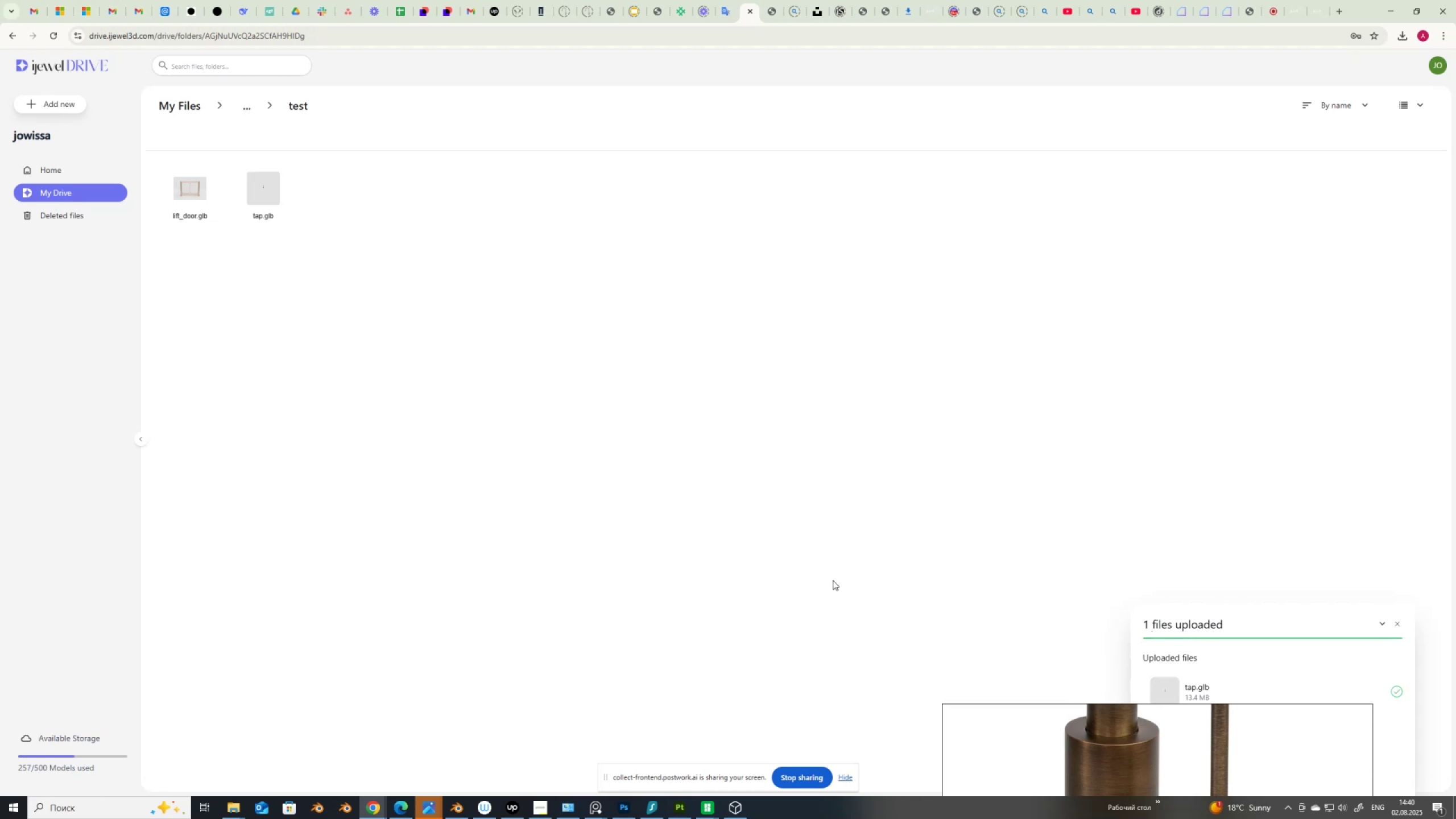 
wait(24.56)
 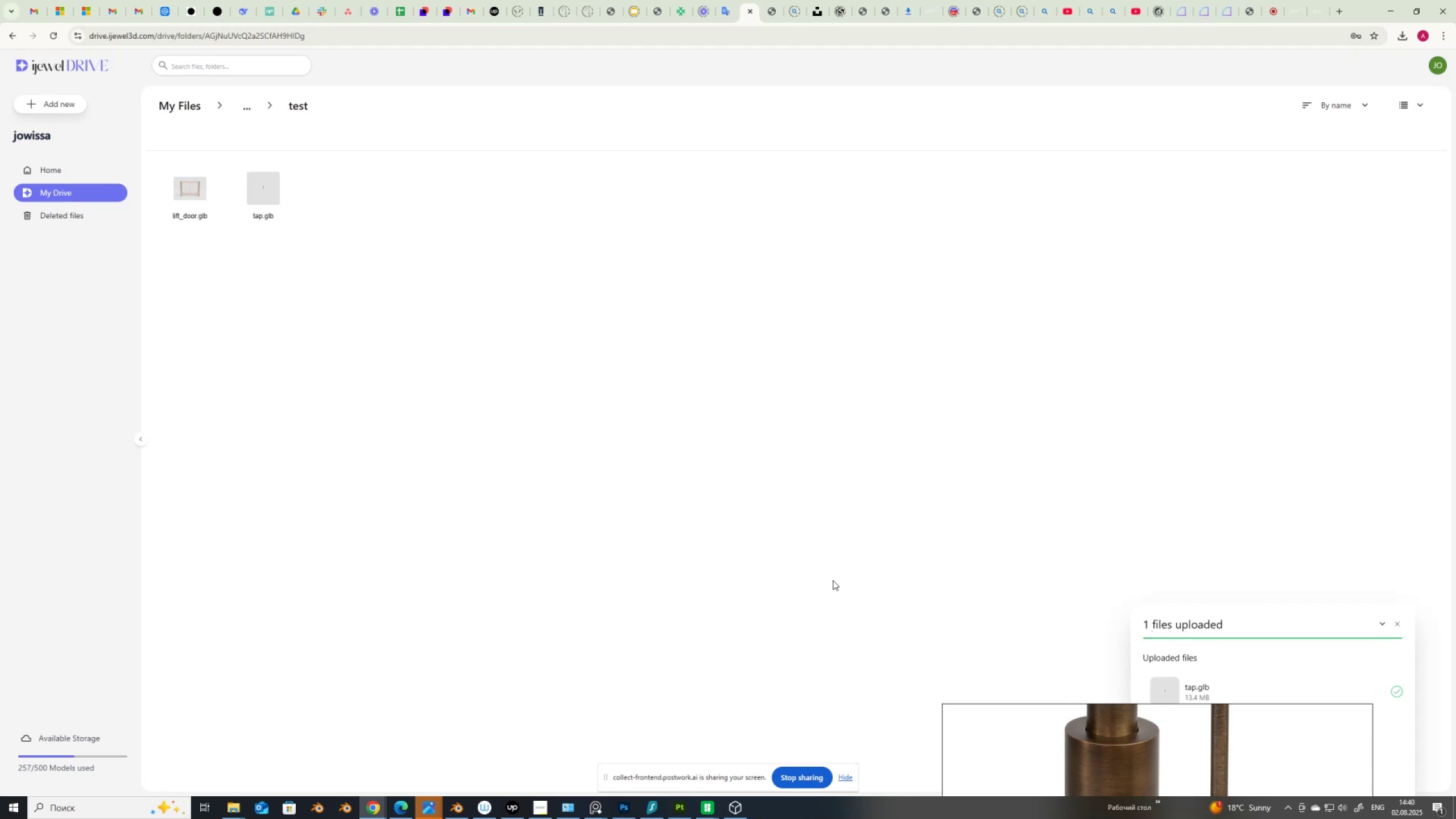 
double_click([261, 188])
 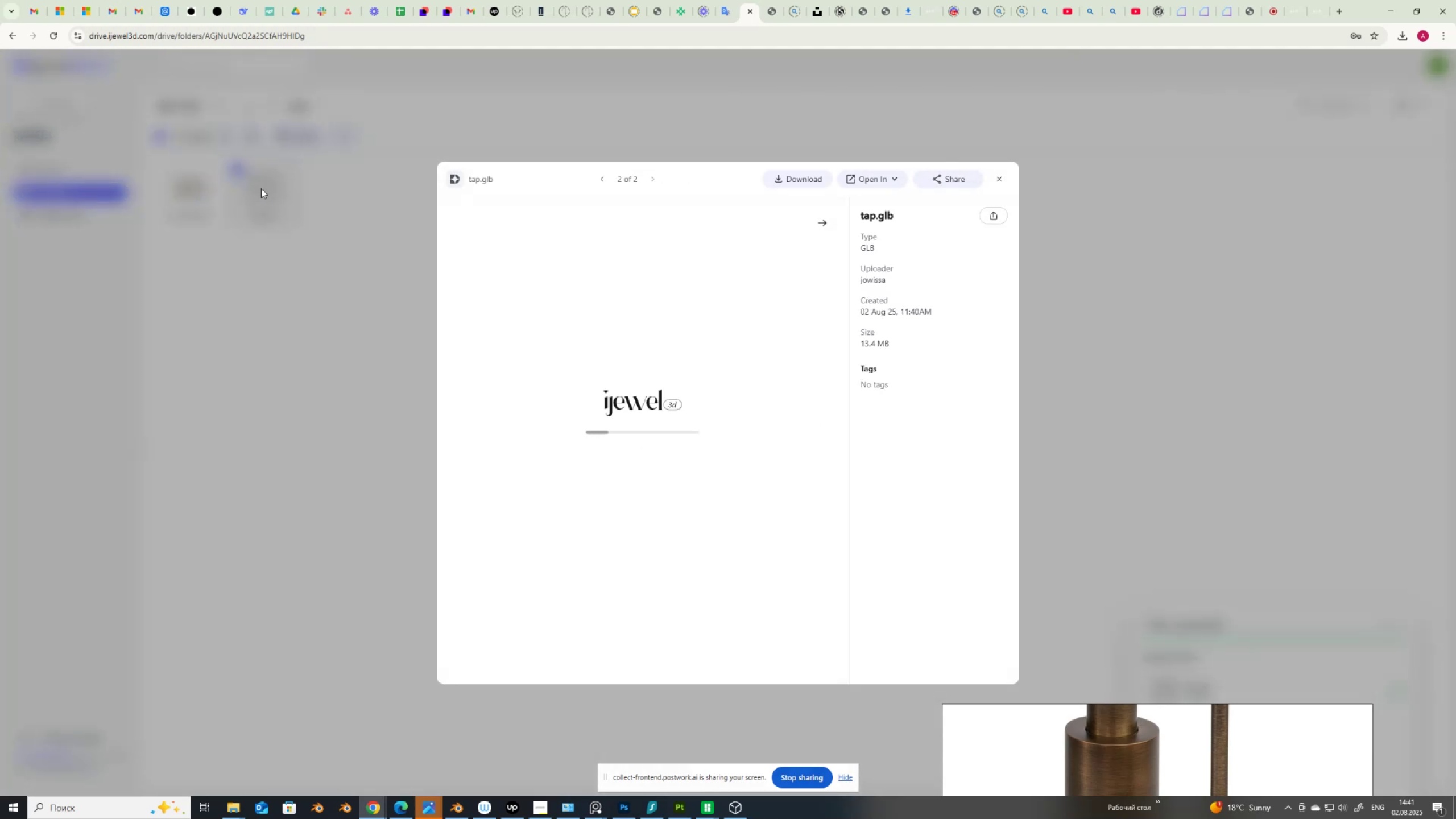 
wait(8.12)
 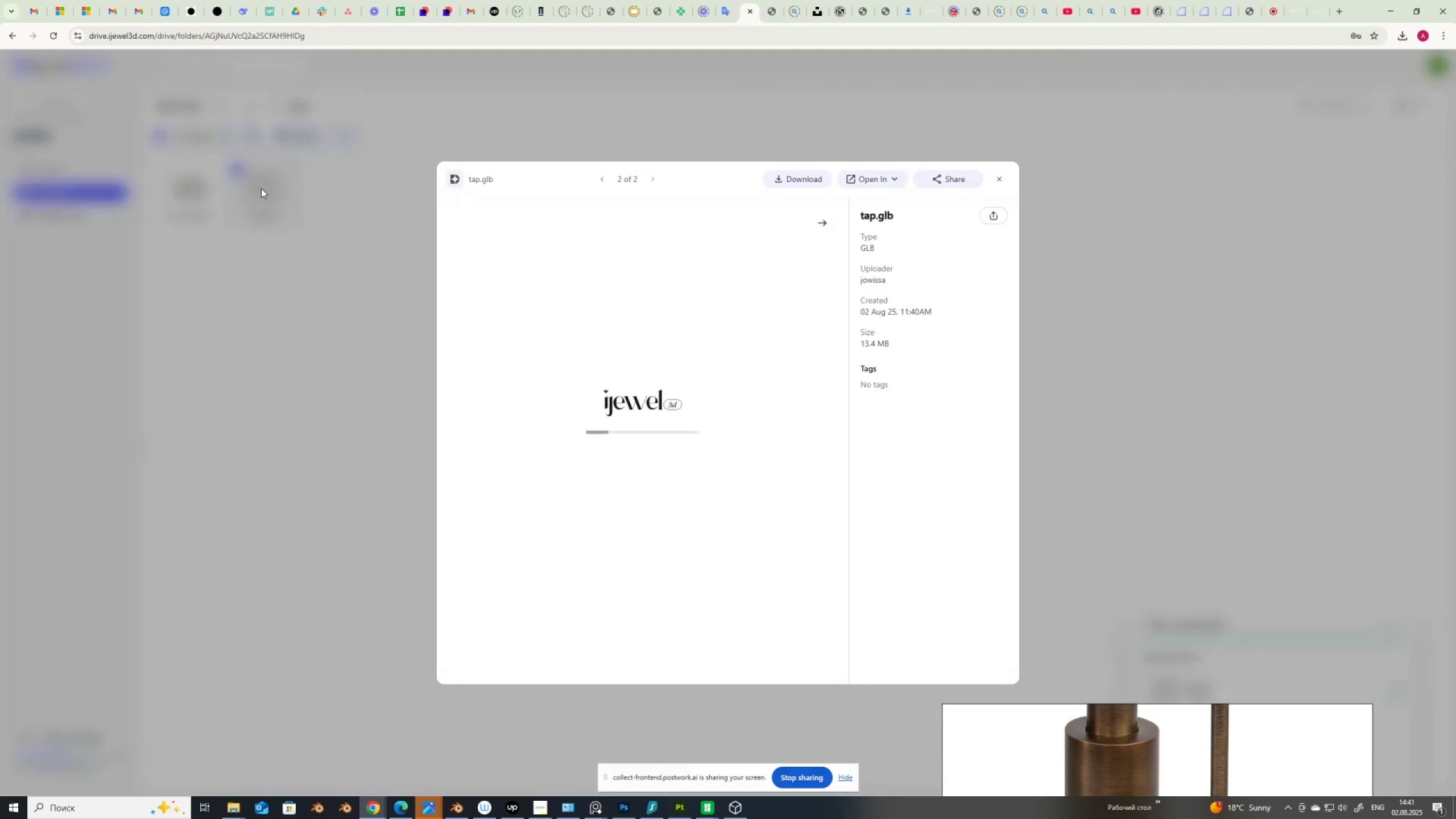 
scroll: coordinate [631, 399], scroll_direction: up, amount: 23.0
 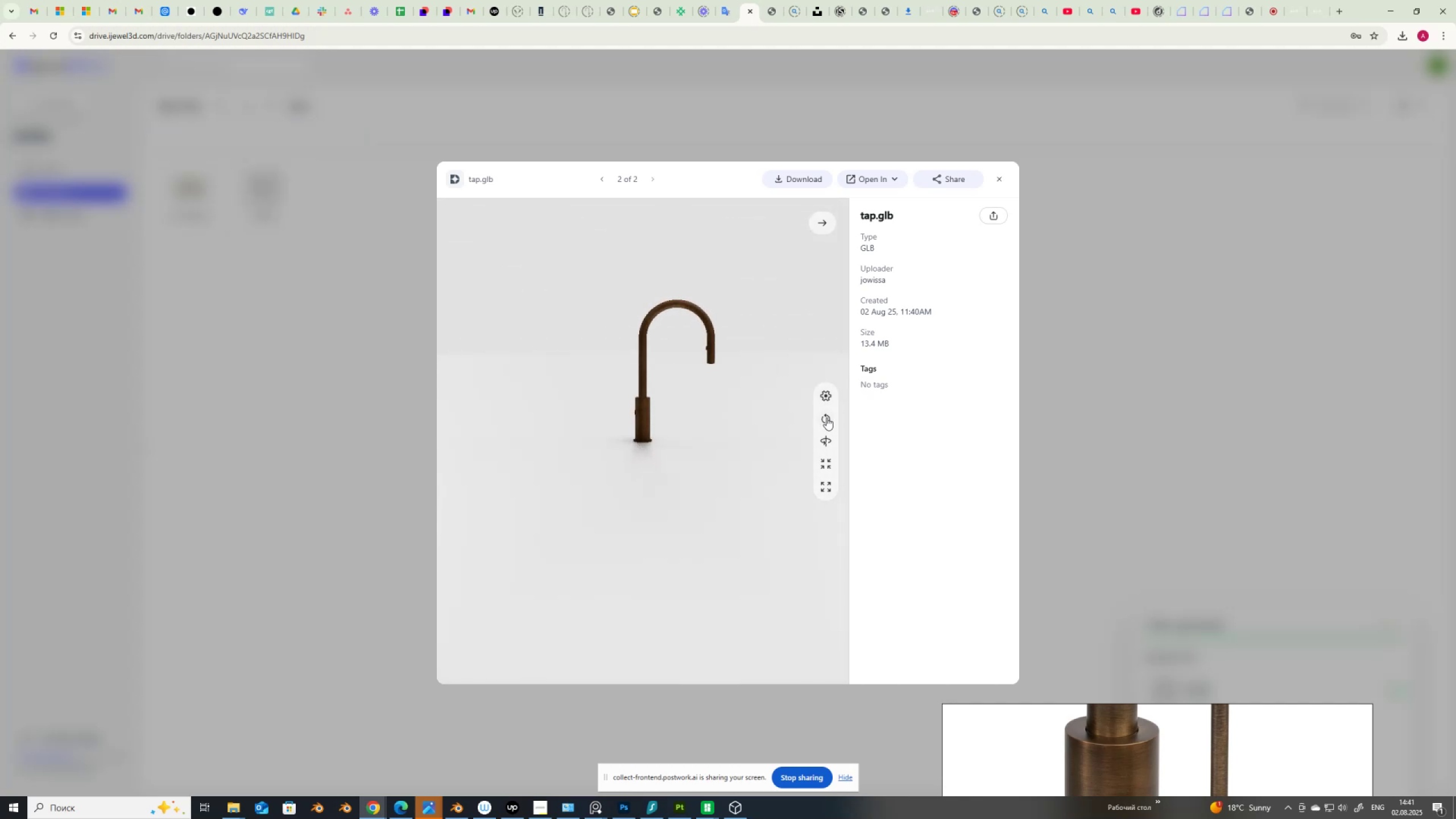 
left_click([826, 417])
 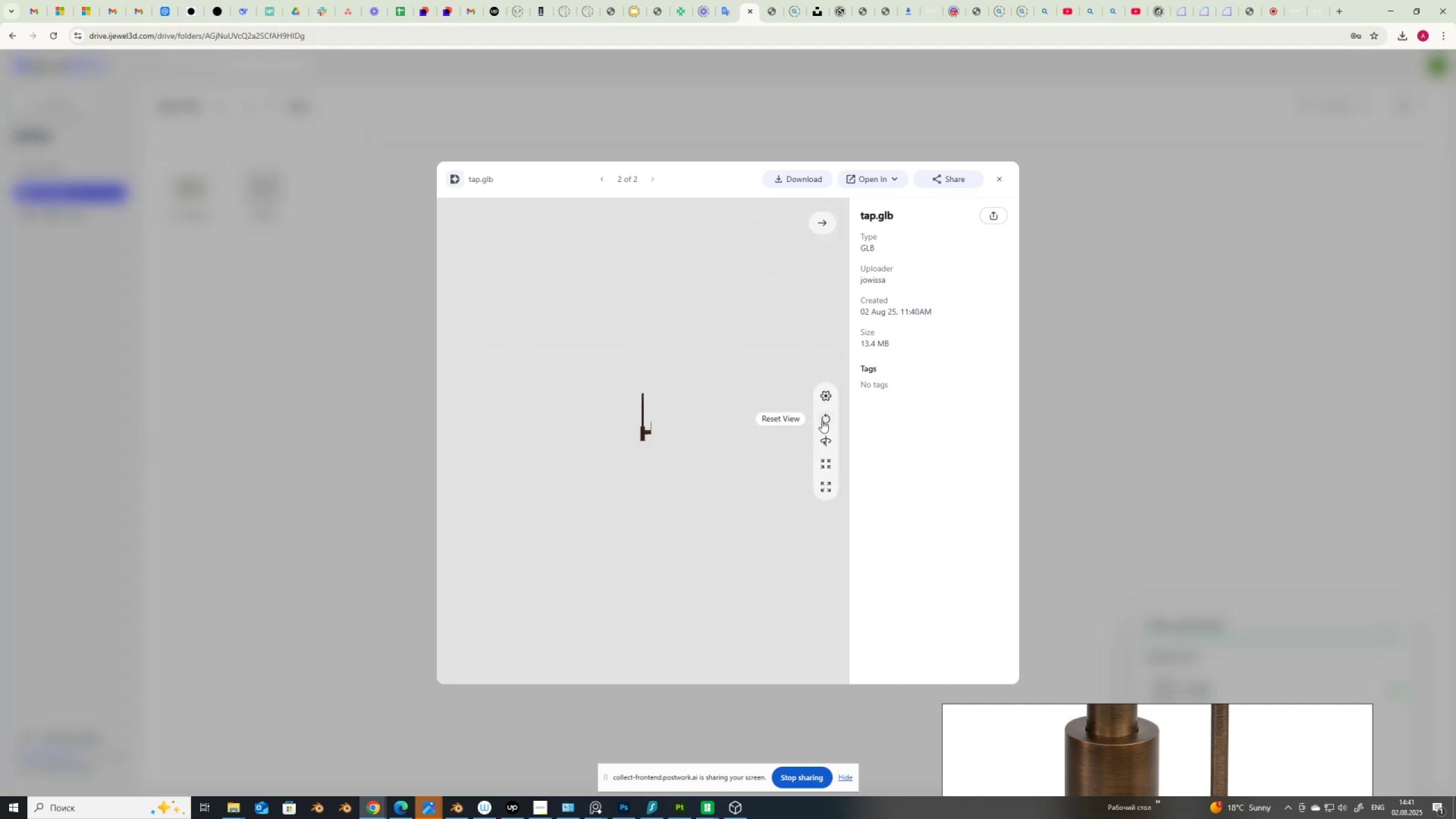 
scroll: coordinate [685, 423], scroll_direction: up, amount: 40.0
 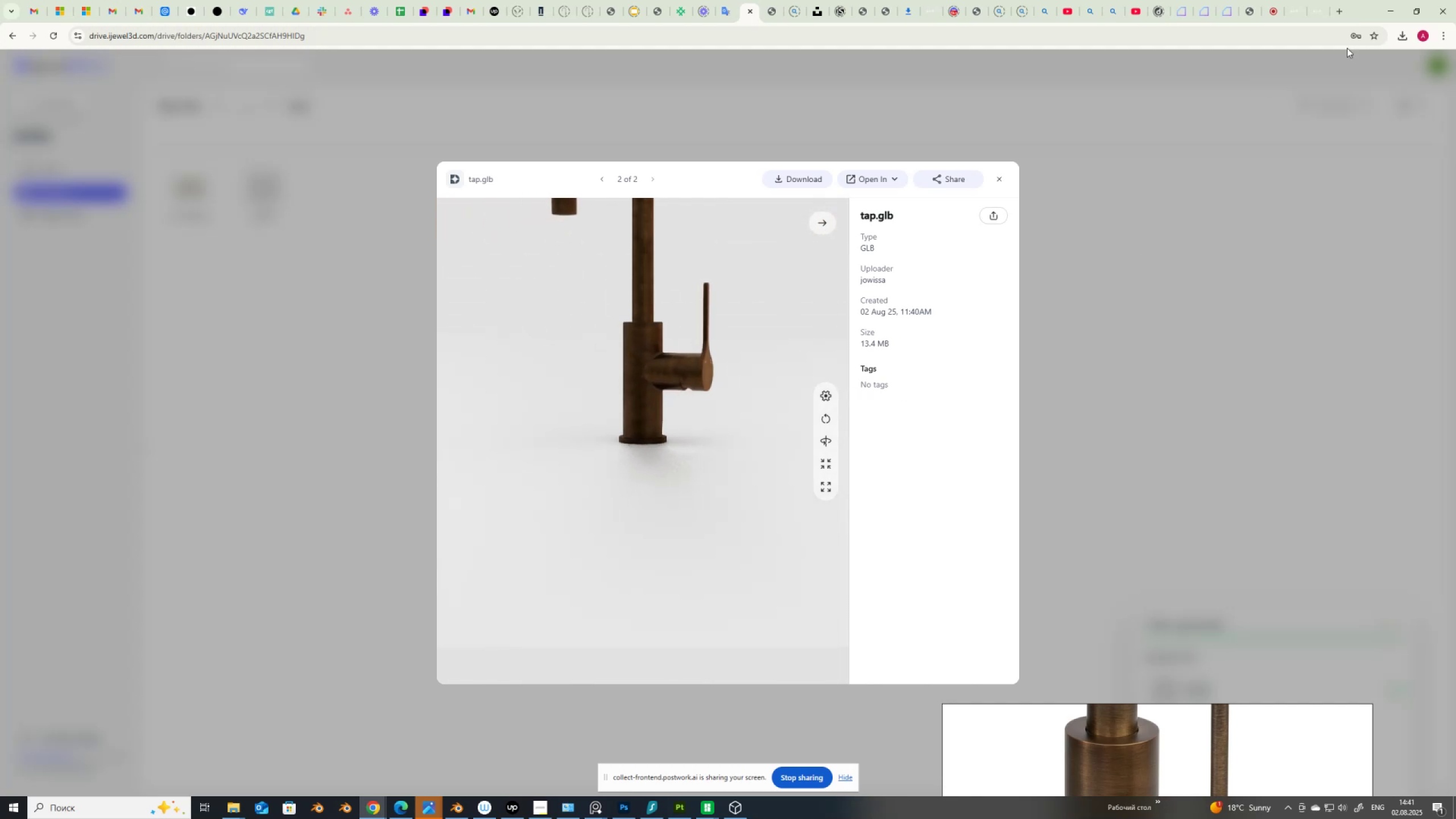 
left_click([1341, 9])
 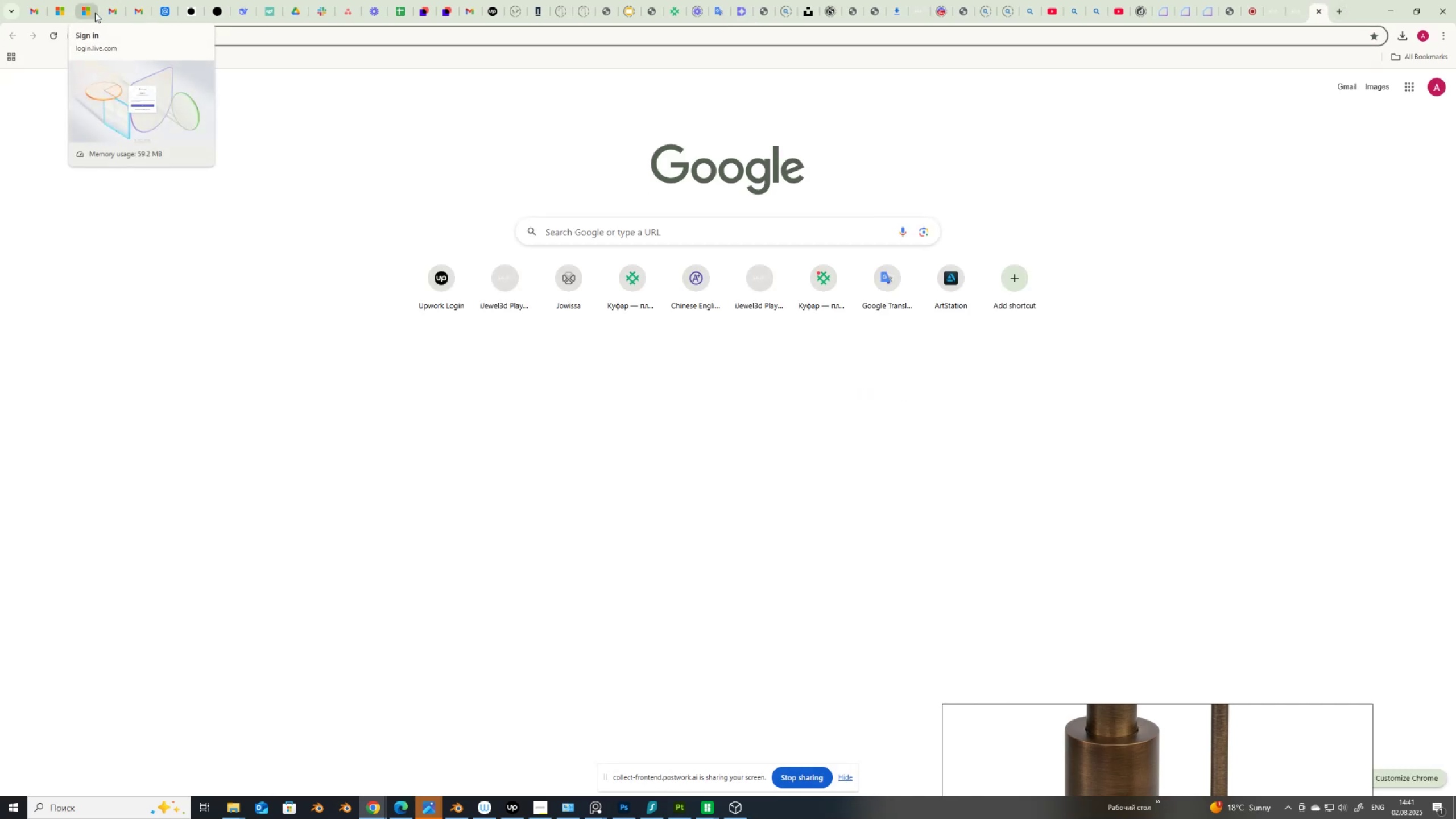 
type(sand)
 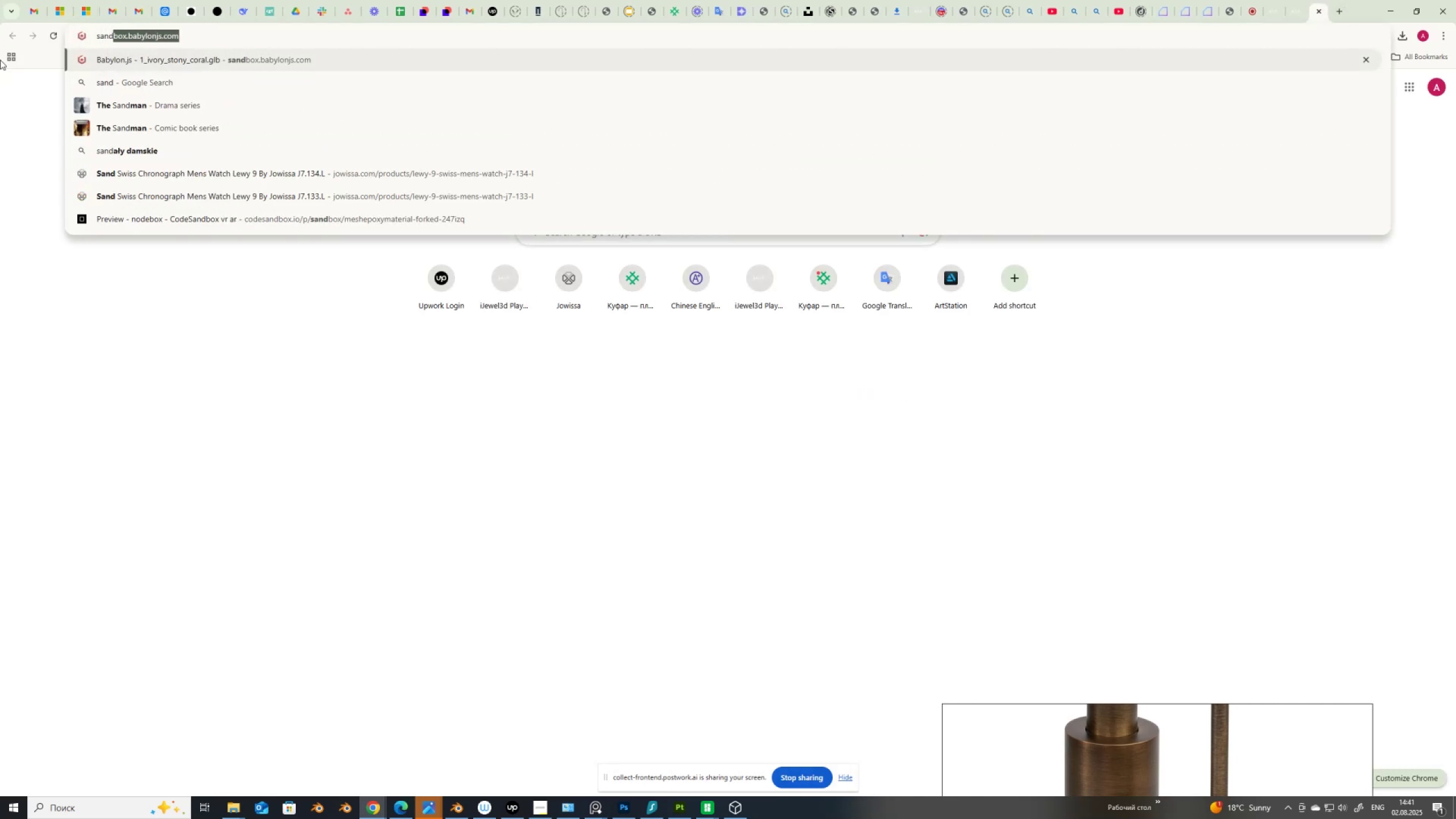 
left_click([202, 61])
 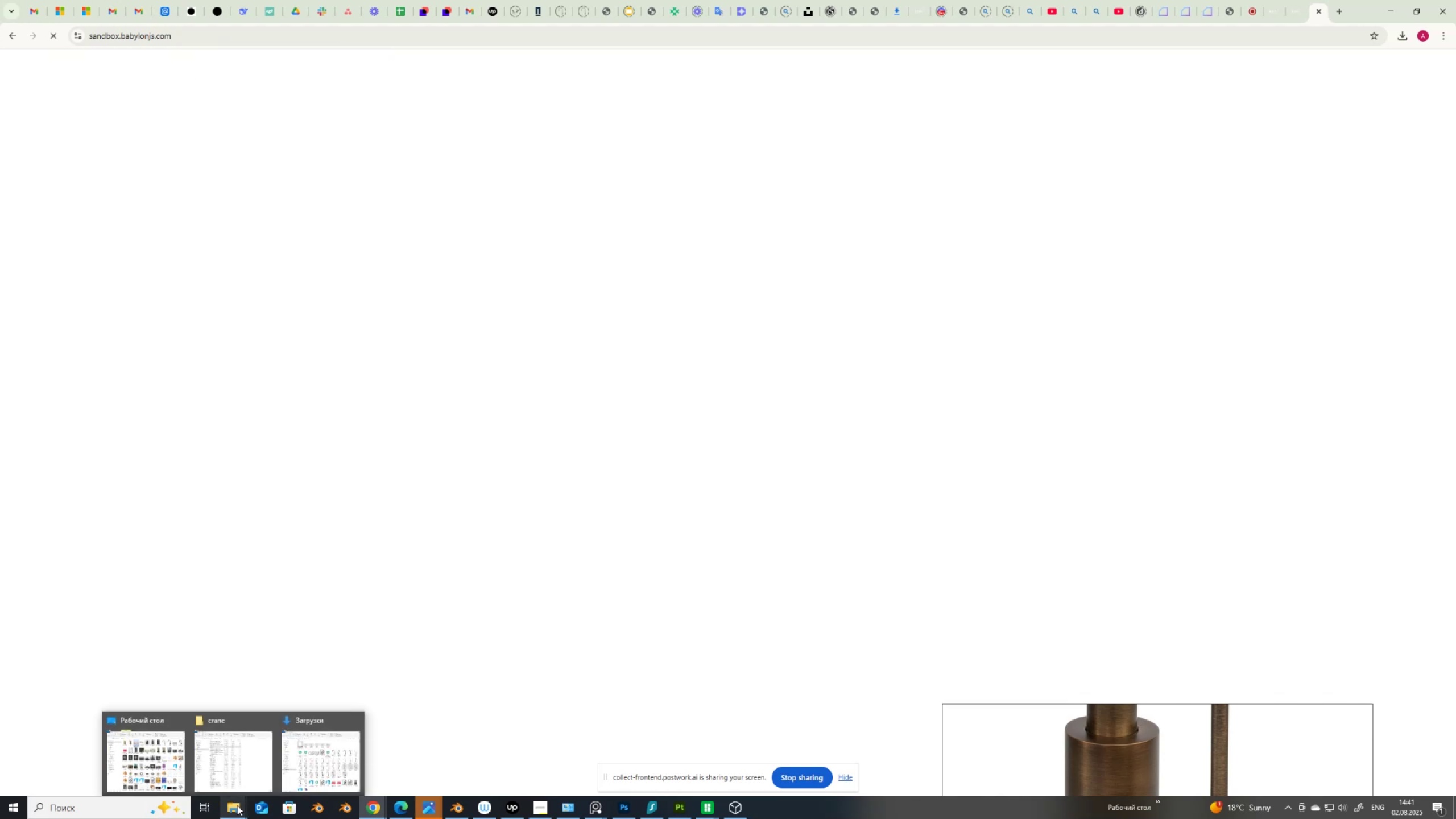 
wait(7.54)
 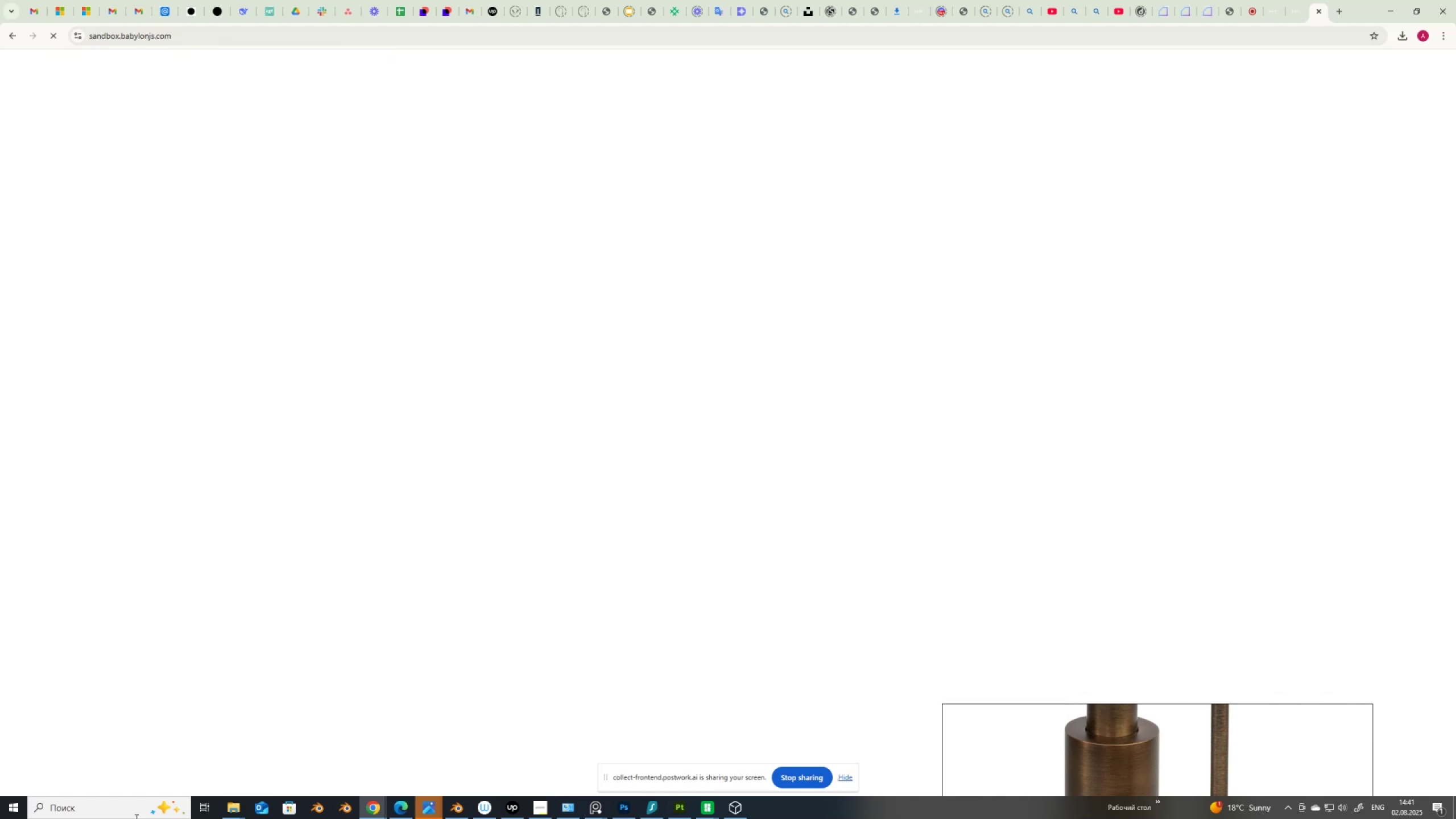 
left_click([237, 805])
 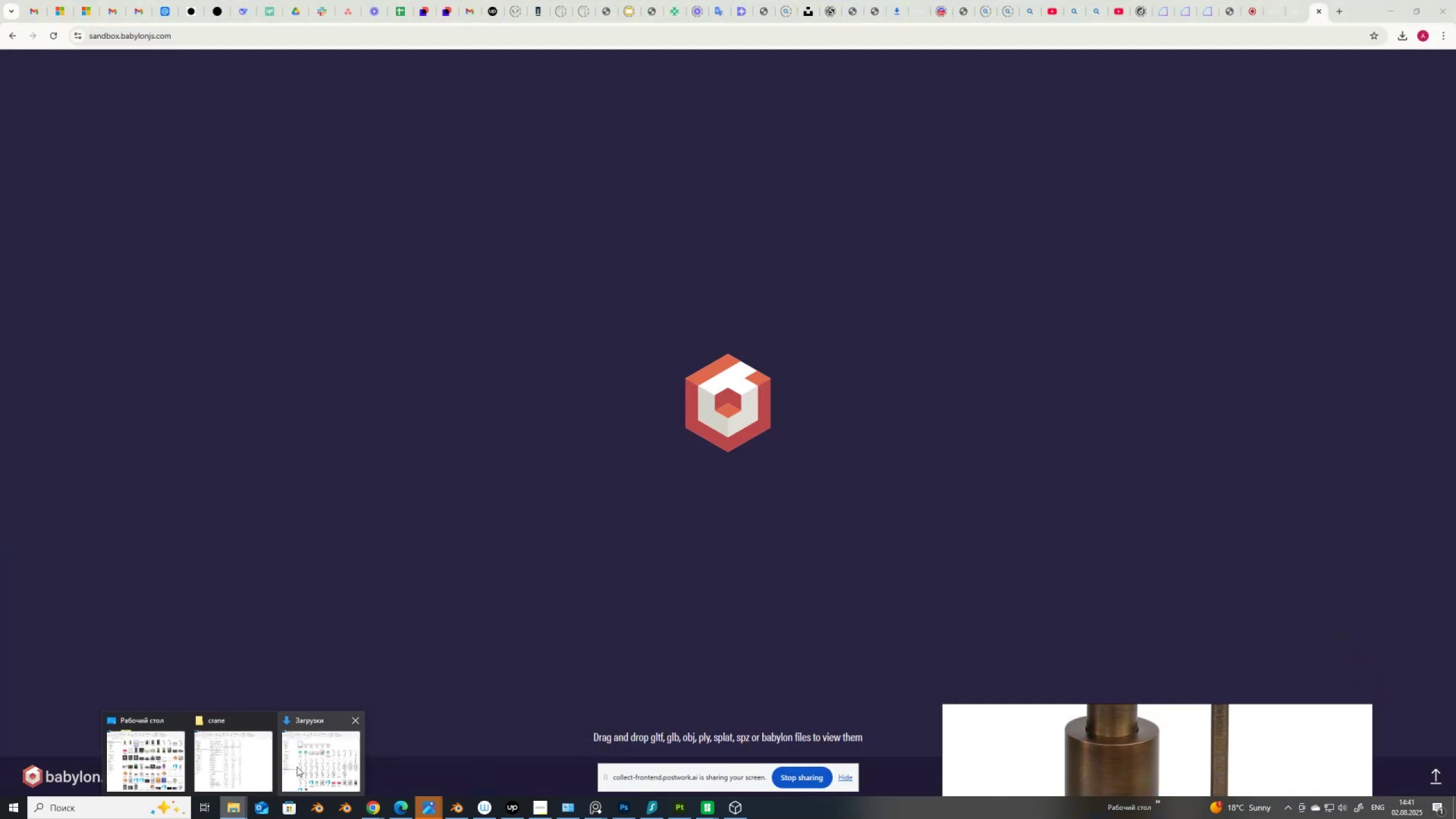 
left_click([304, 763])
 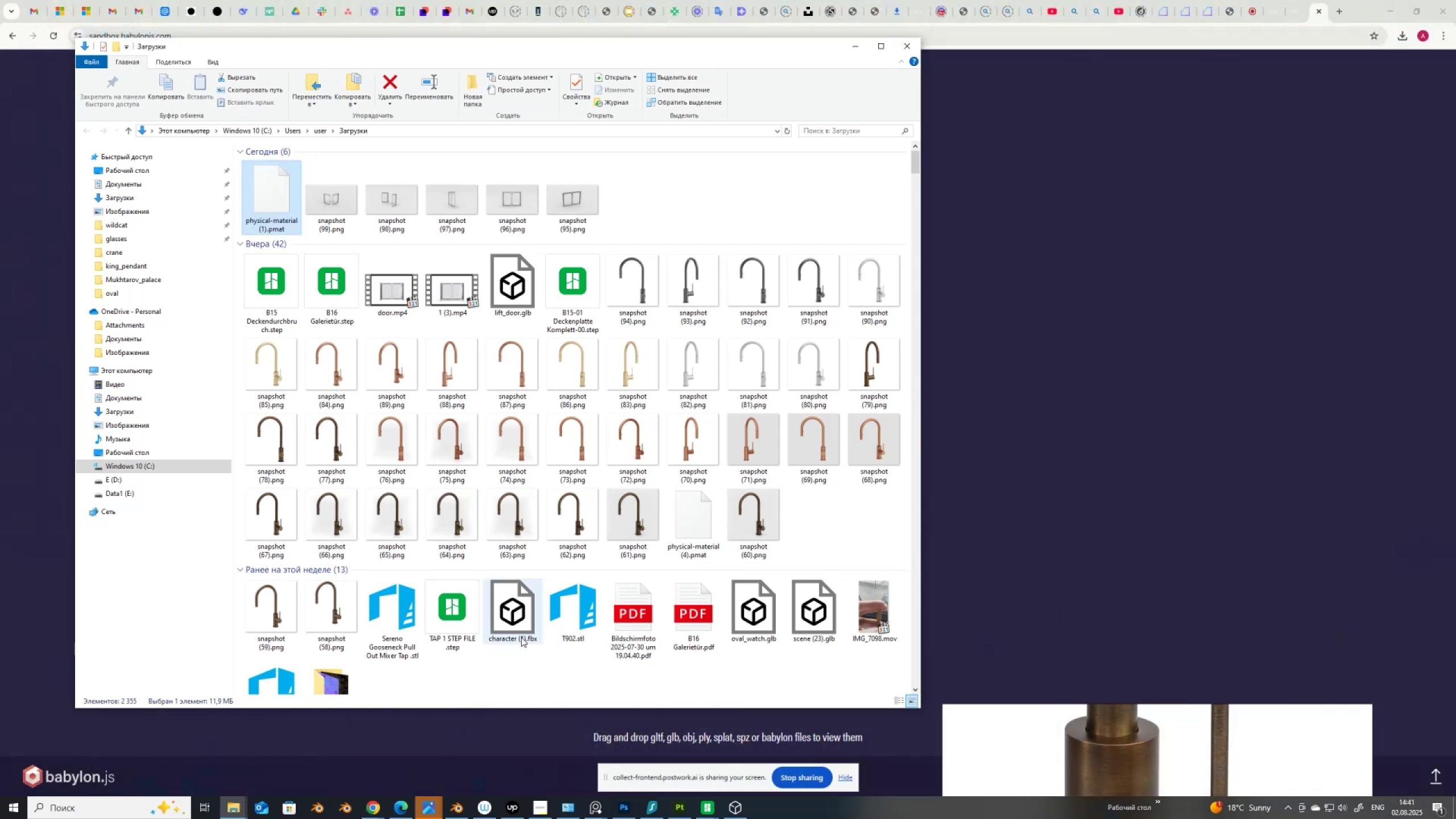 
mouse_move([249, 280])
 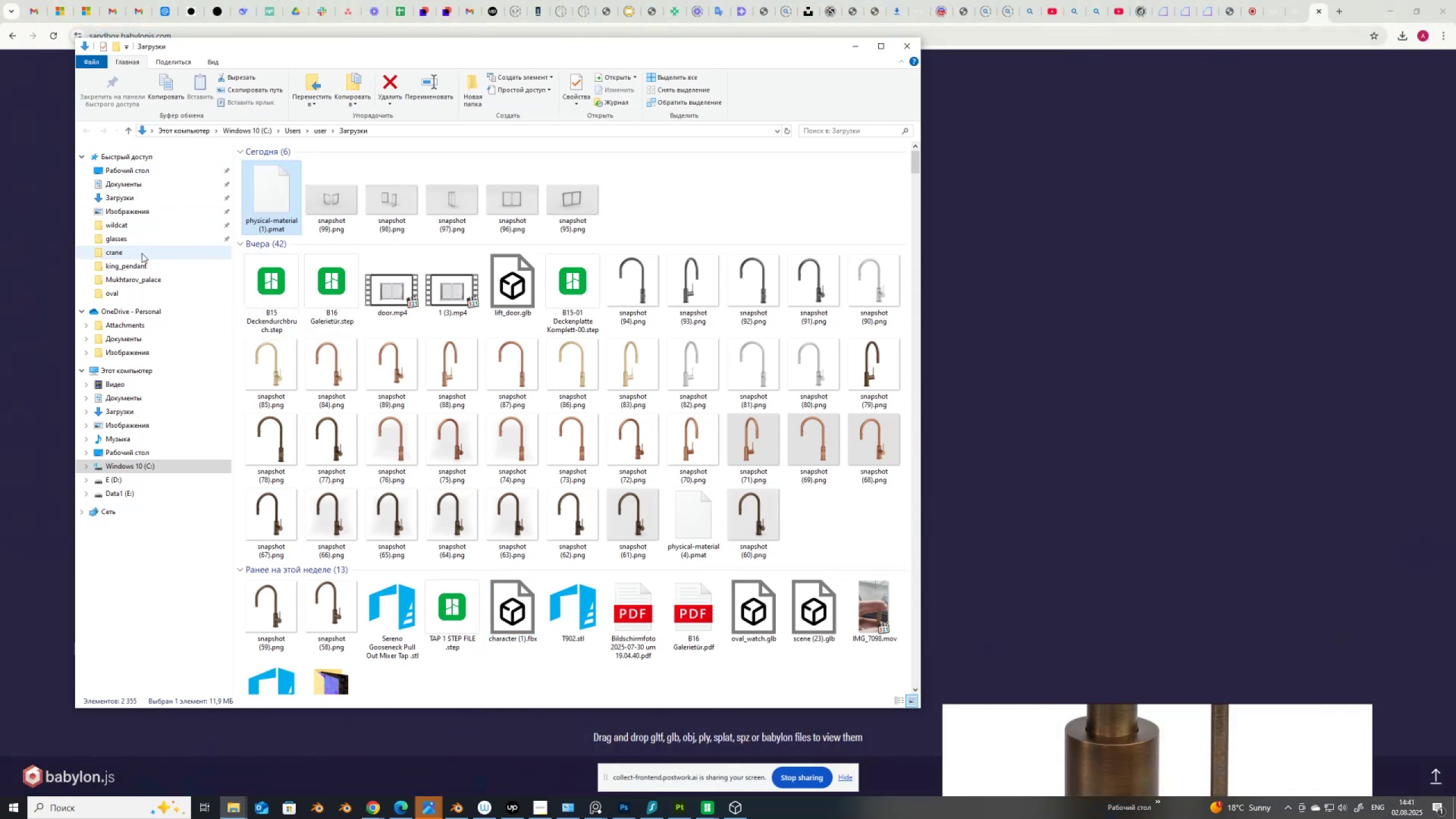 
left_click([142, 253])
 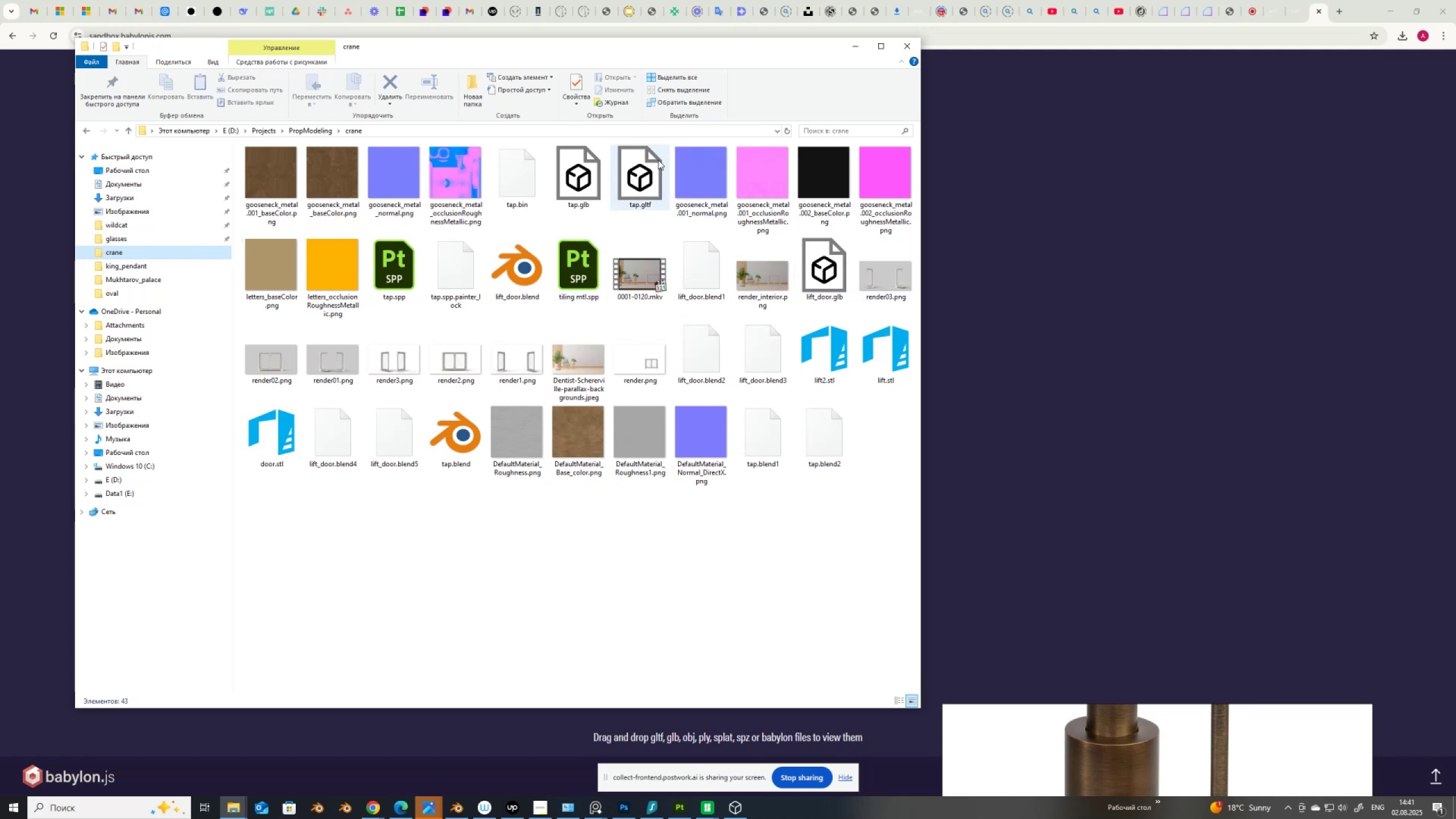 
mouse_move([592, 195])
 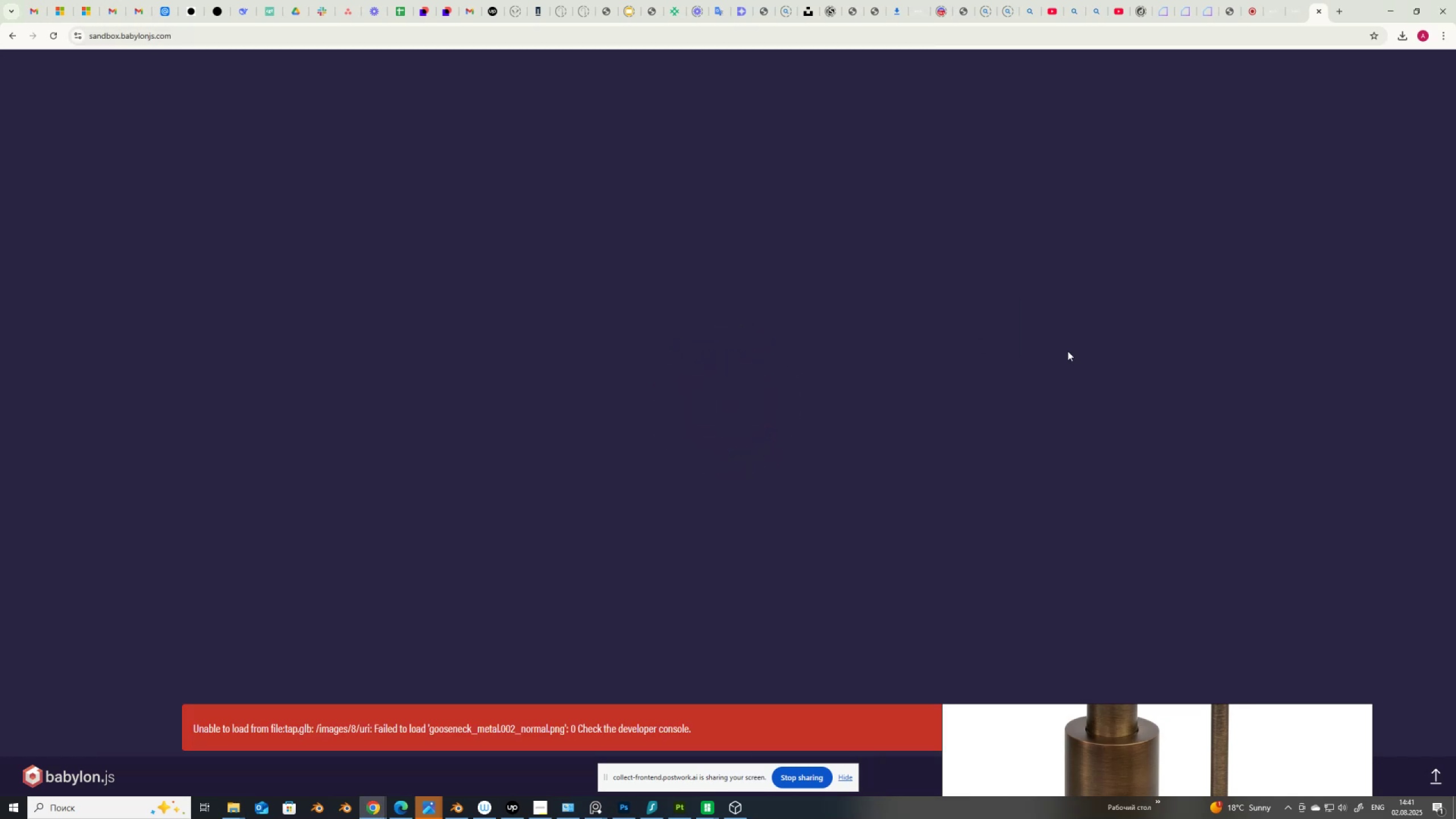 
wait(5.7)
 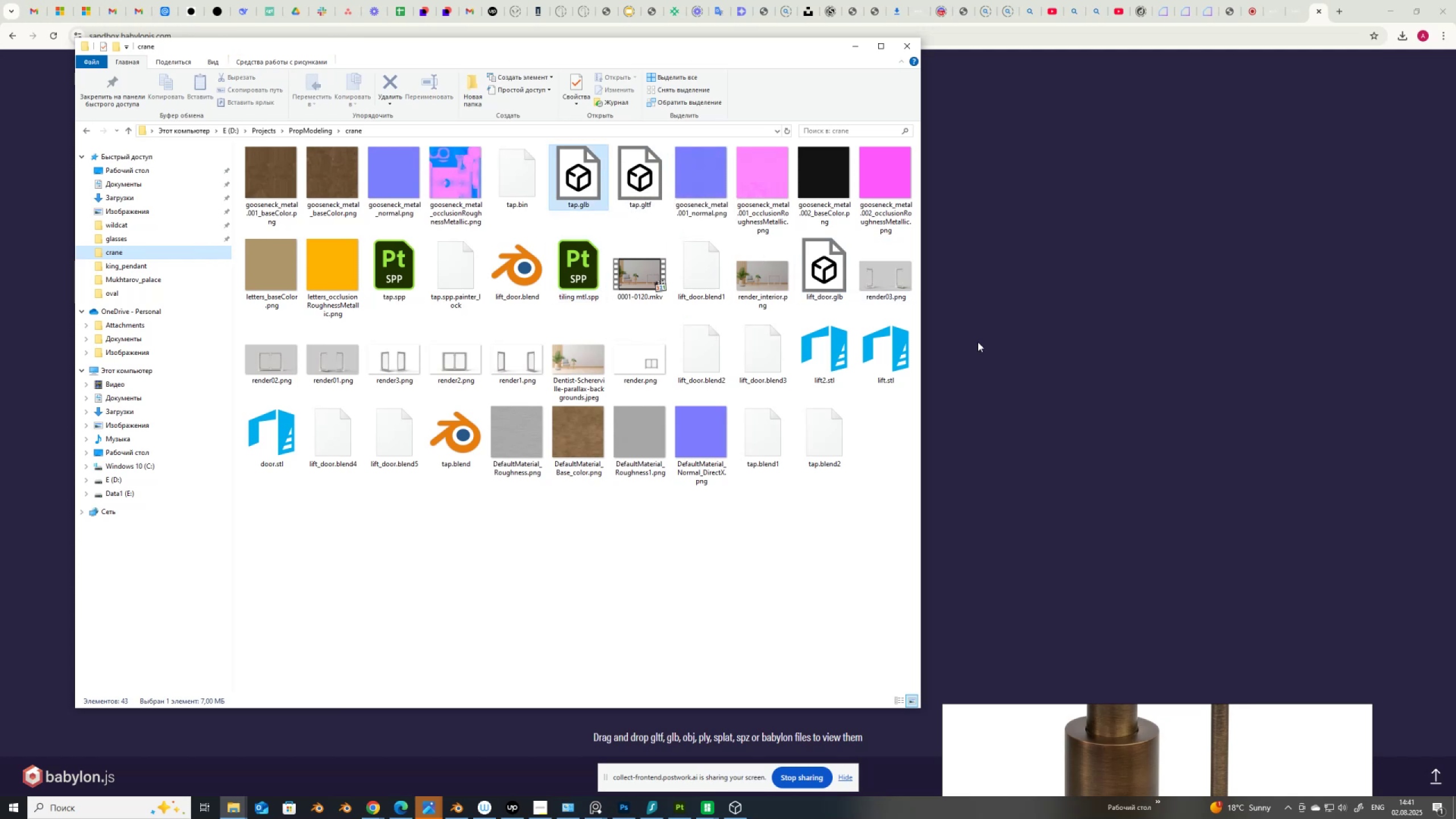 
mouse_move([204, 787])
 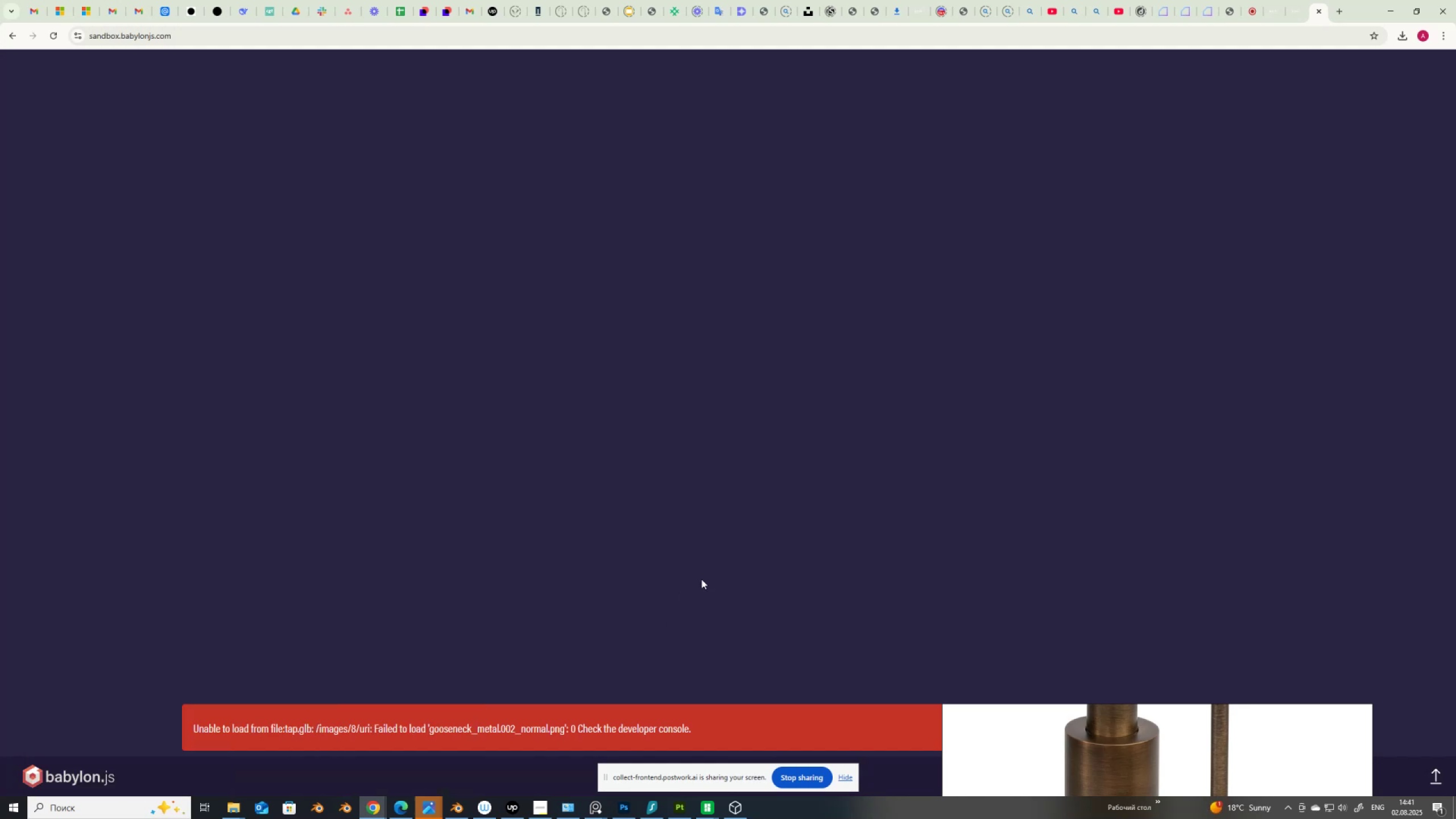 
left_click([701, 578])
 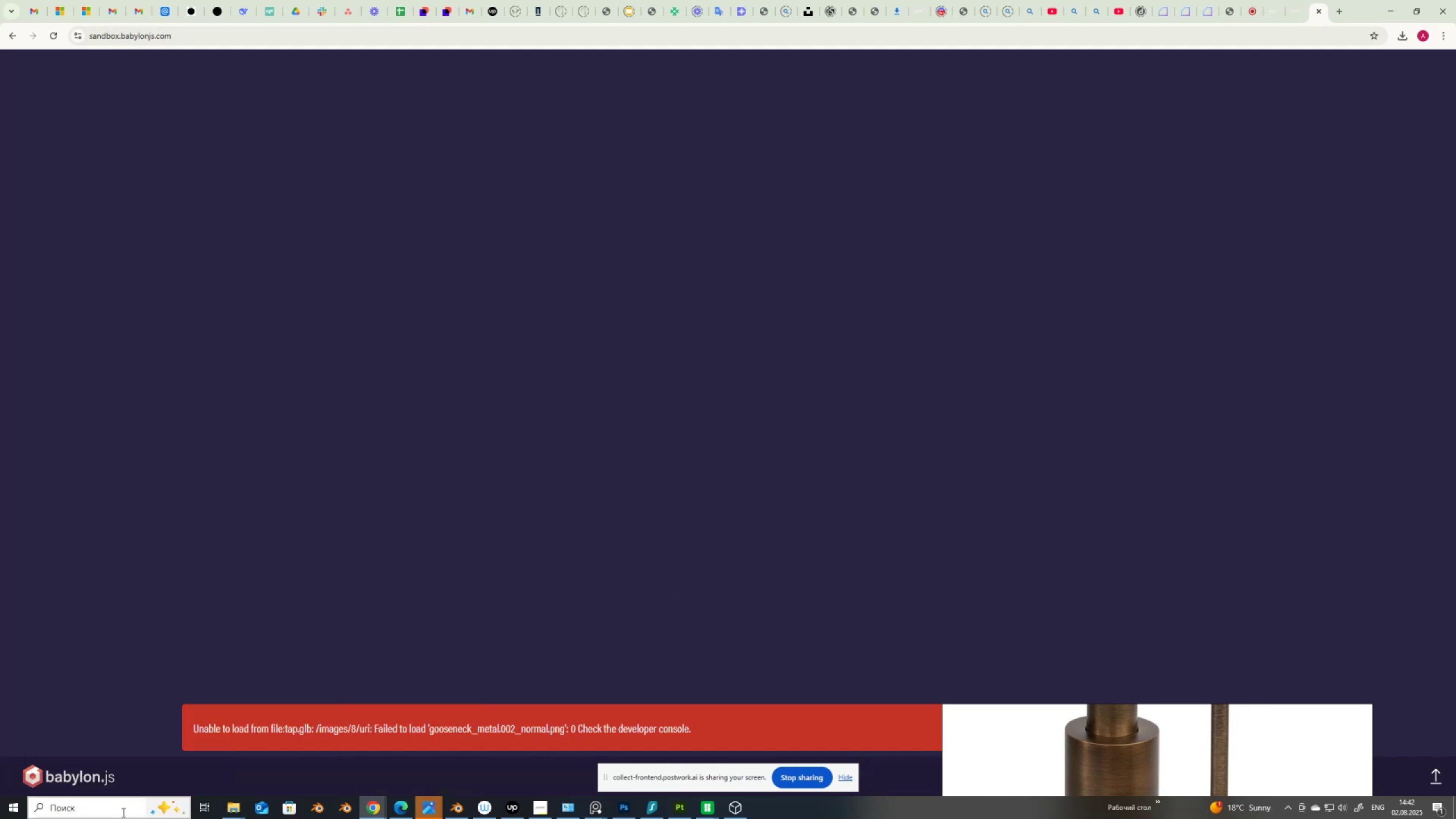 
wait(7.09)
 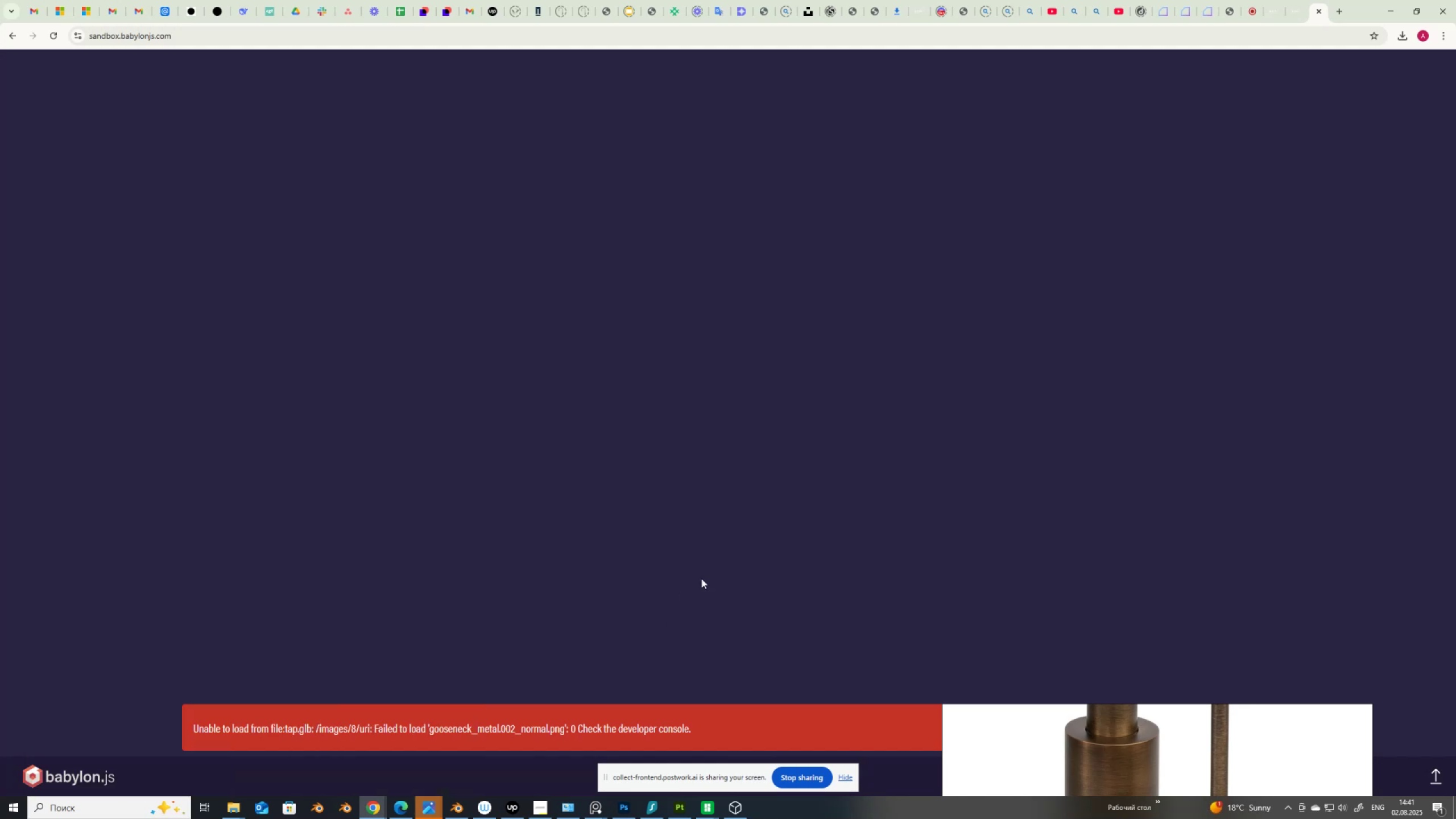 
left_click([233, 806])
 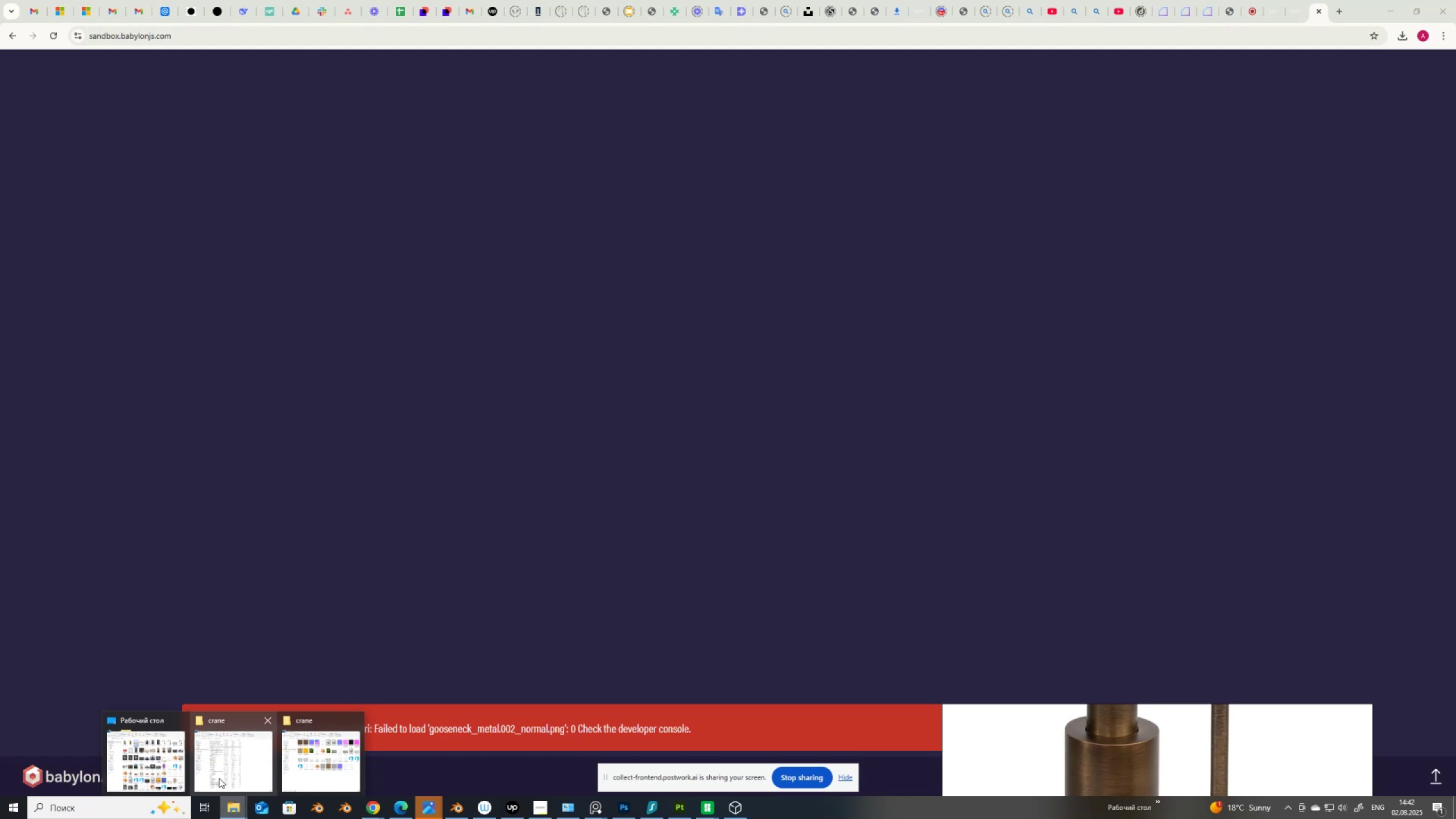 
left_click([218, 778])
 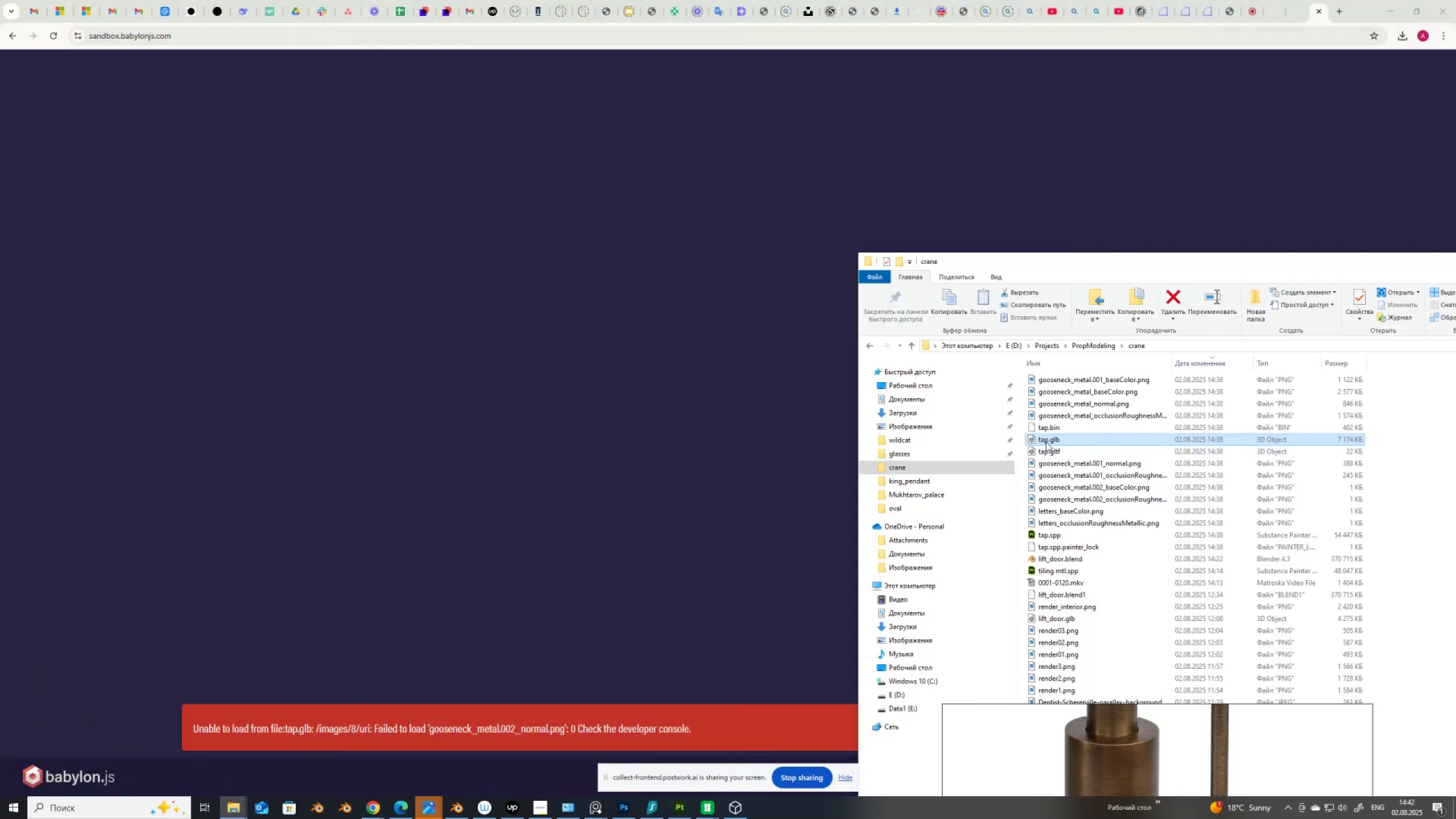 
left_click([1046, 440])
 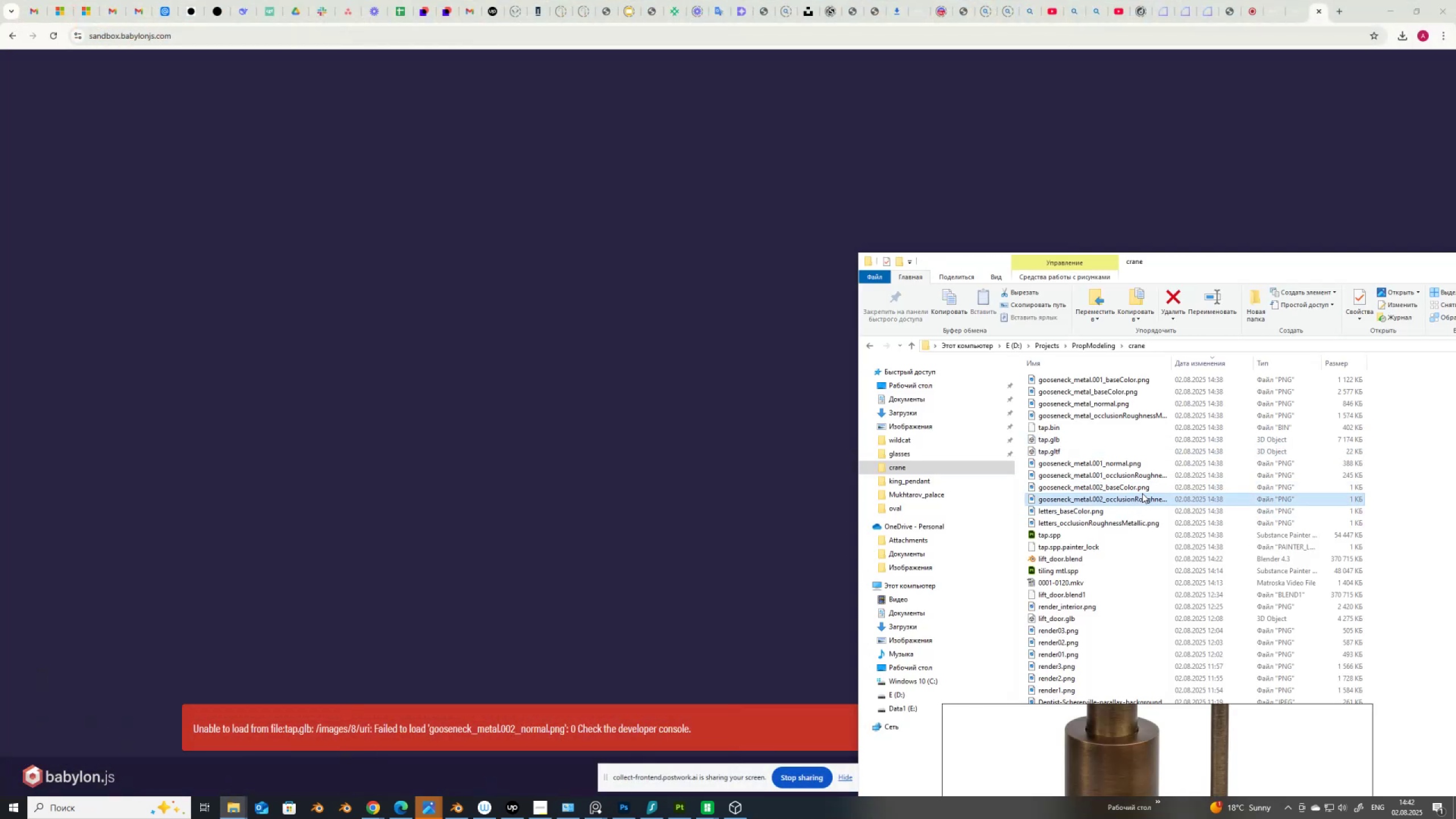 
mouse_move([1142, 492])
 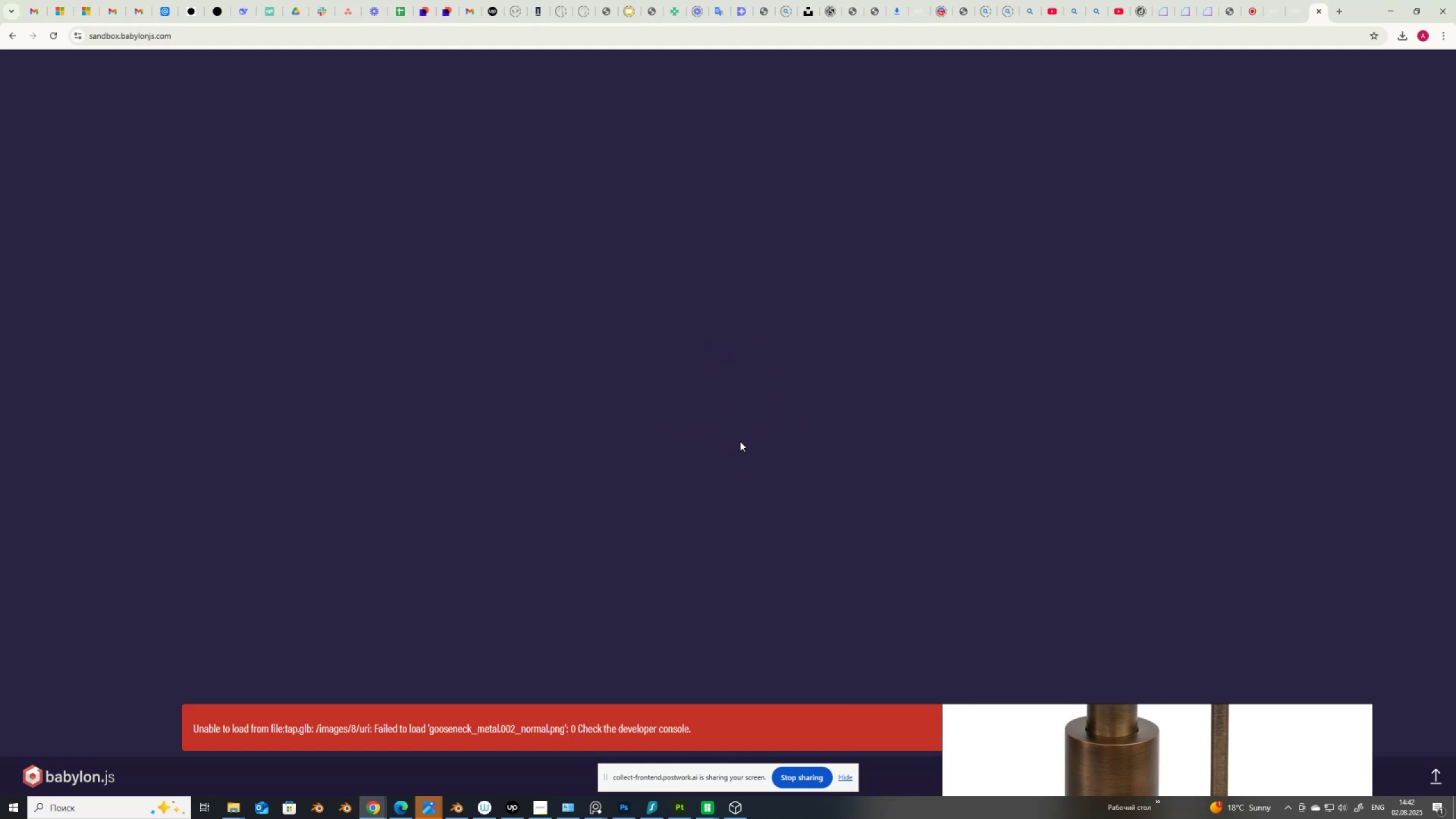 
wait(6.28)
 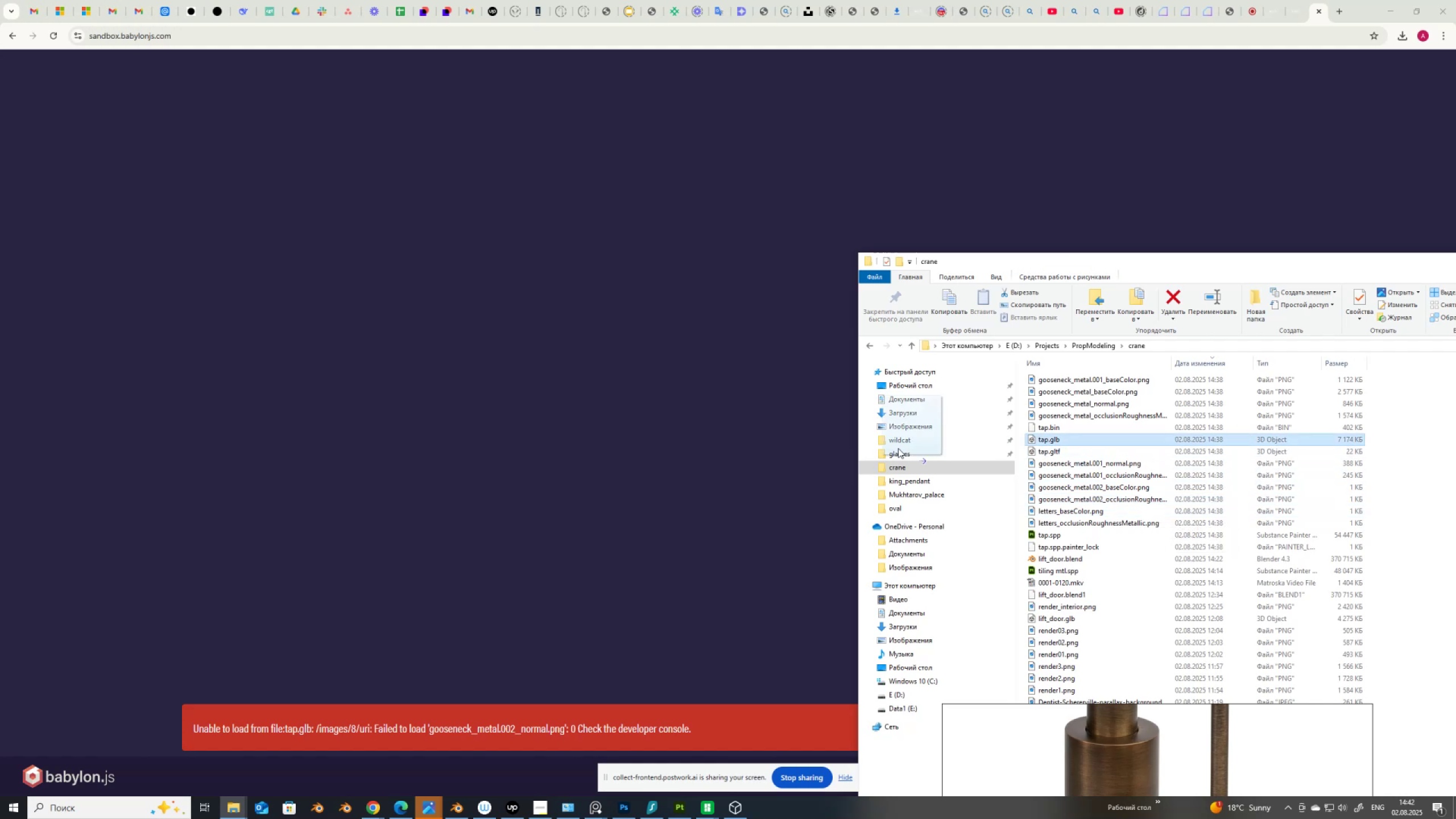 
scroll: coordinate [761, 494], scroll_direction: down, amount: 2.0
 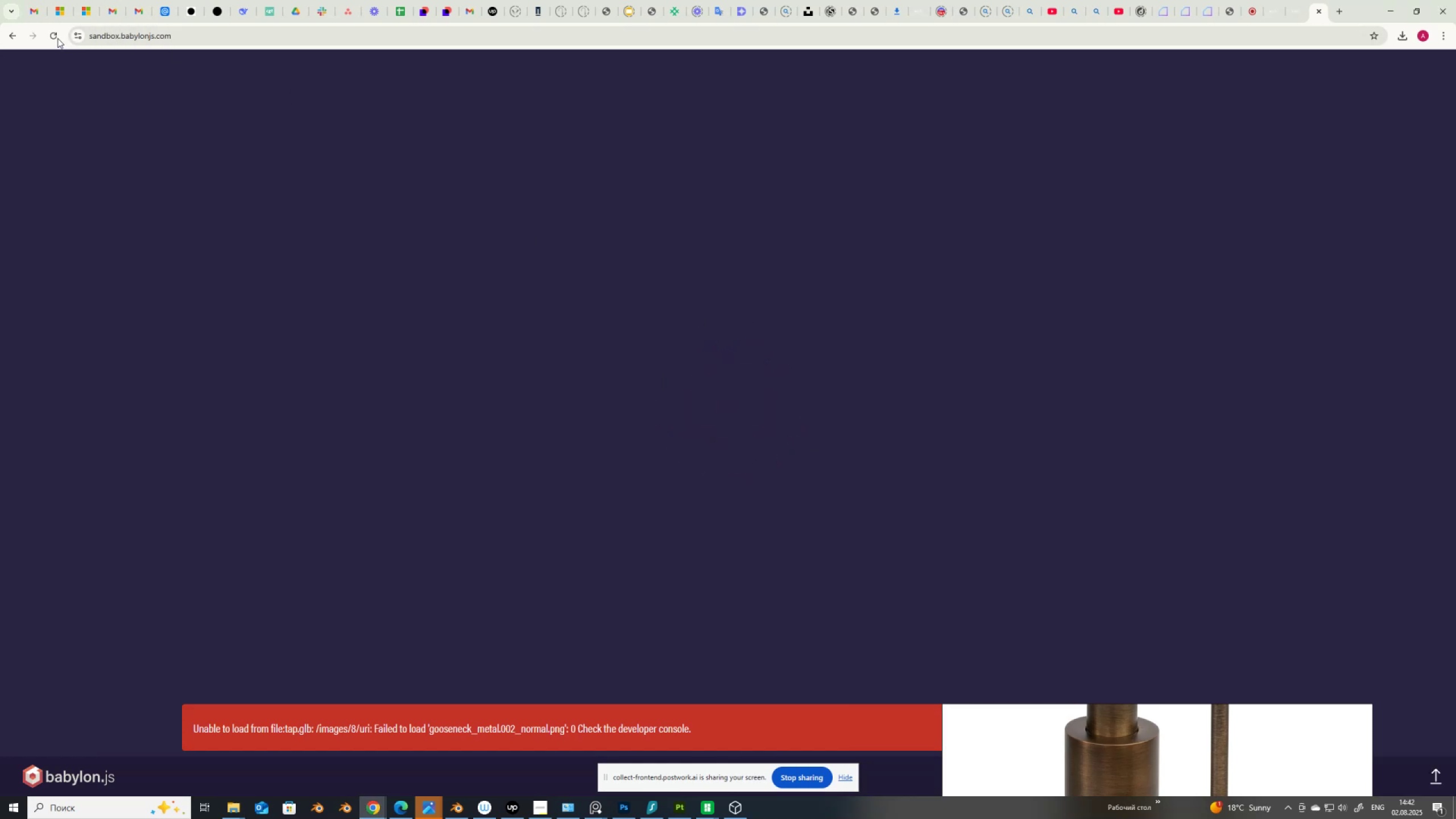 
left_click([56, 35])
 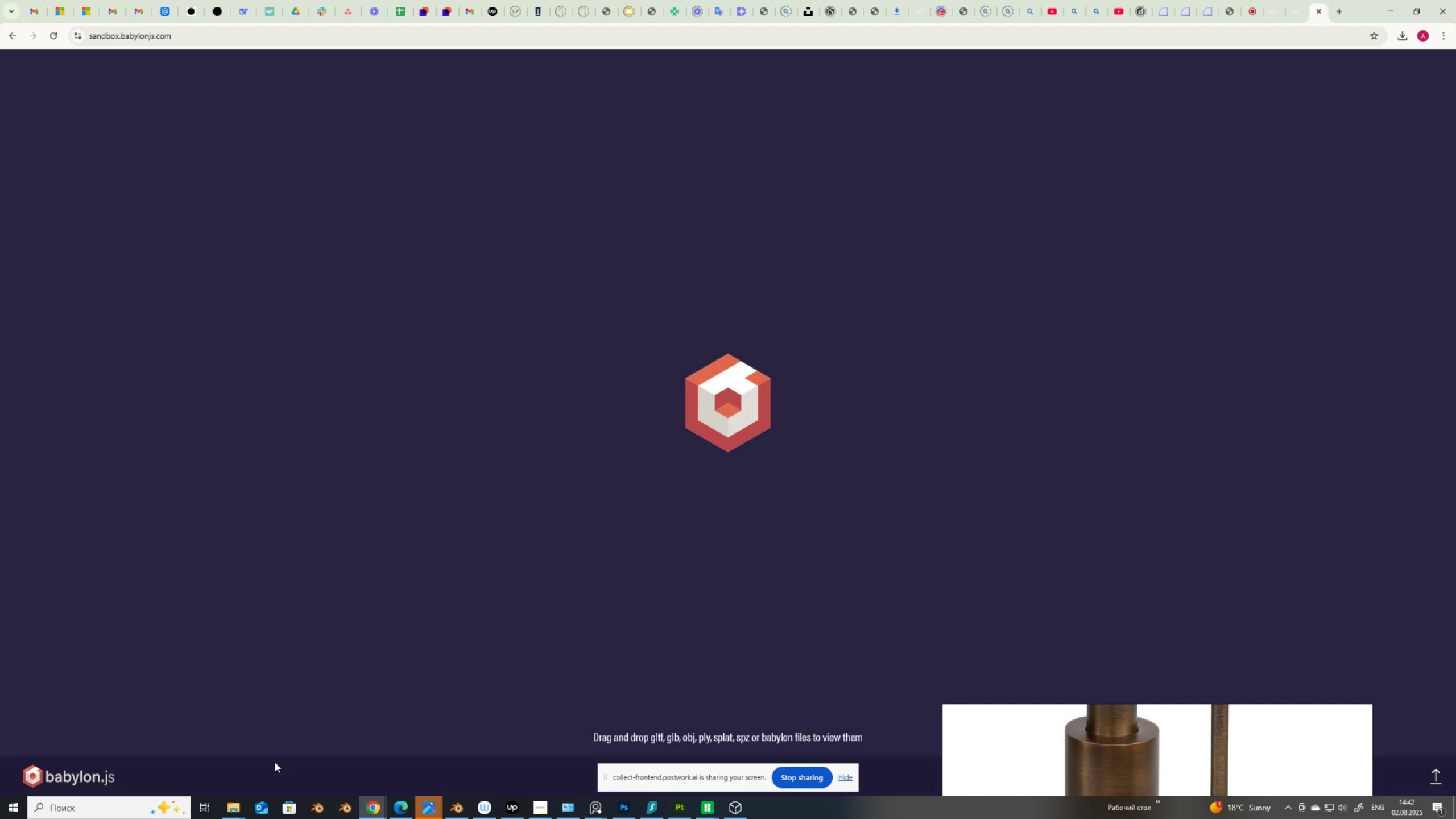 
left_click([233, 804])
 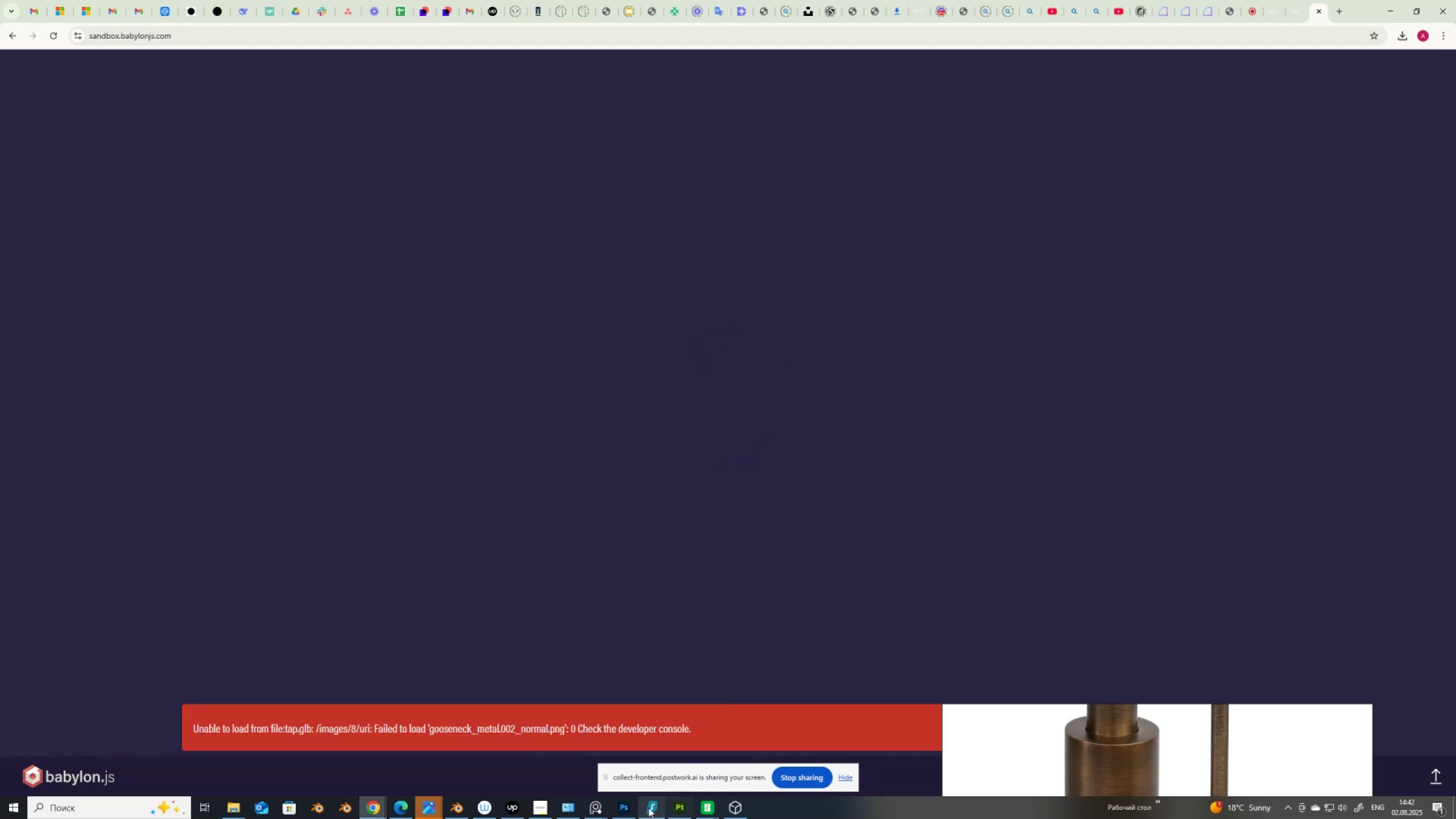 
wait(16.86)
 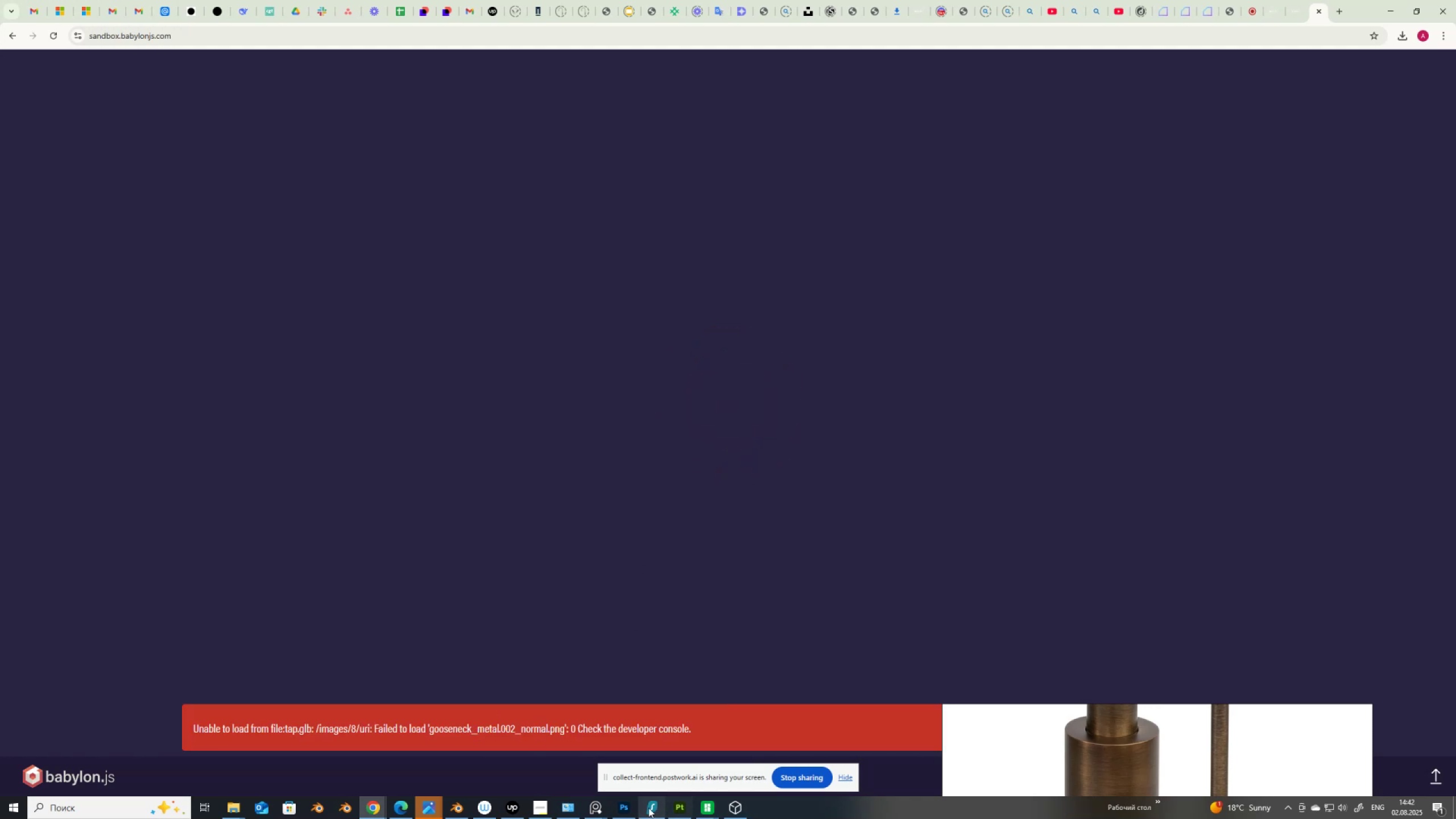 
left_click([679, 809])
 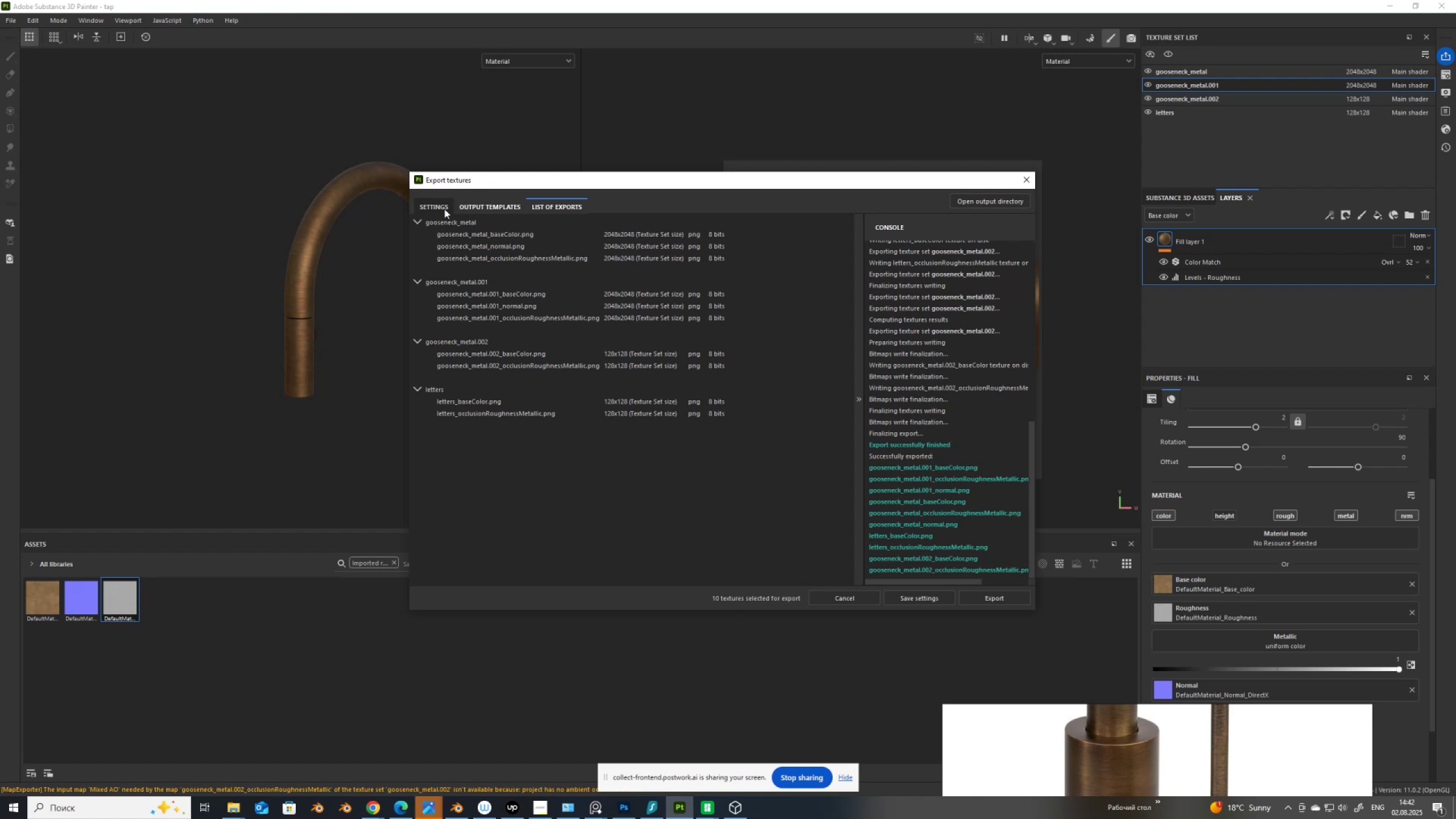 
mouse_move([457, 209])
 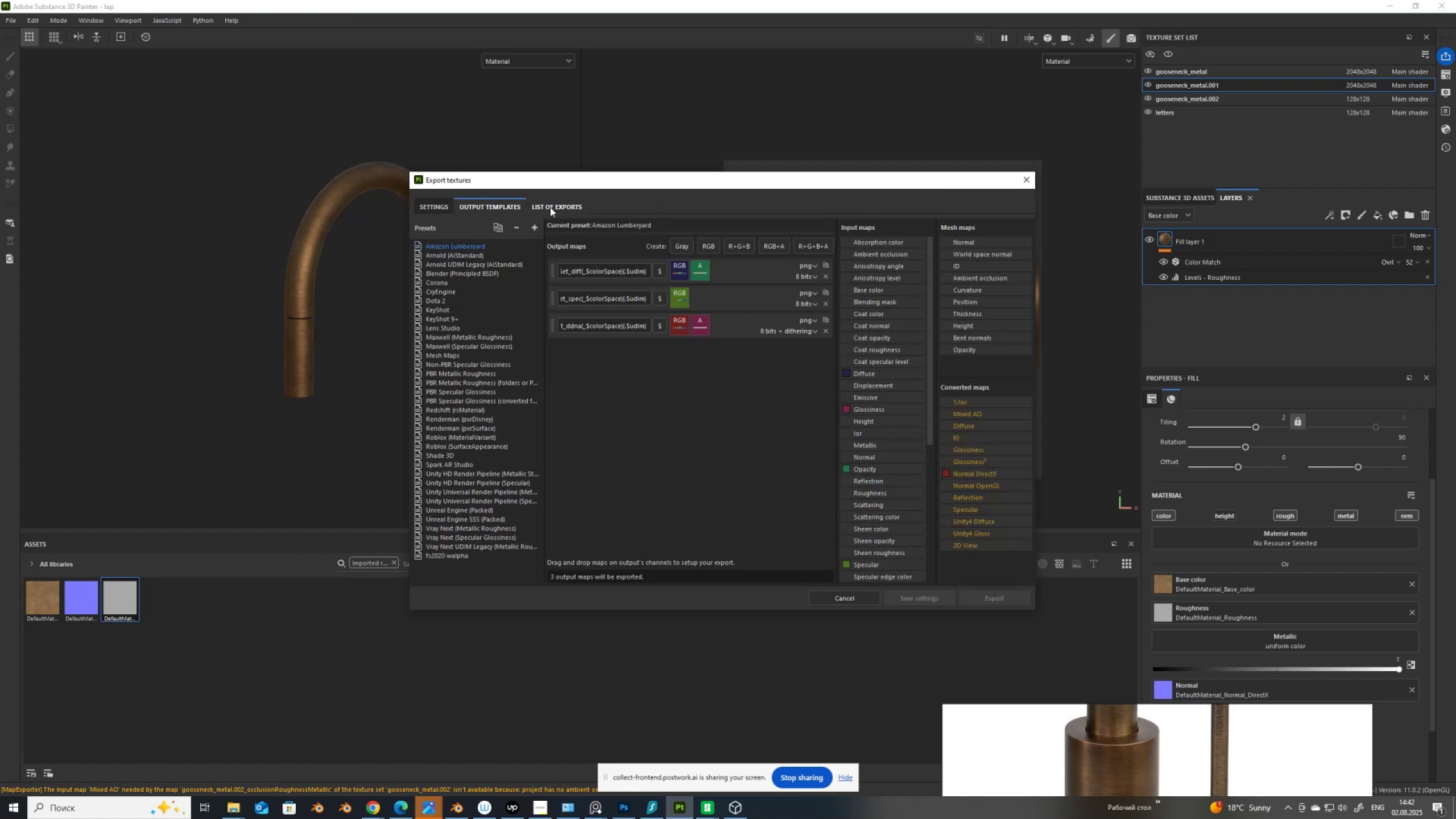 
left_click([550, 206])
 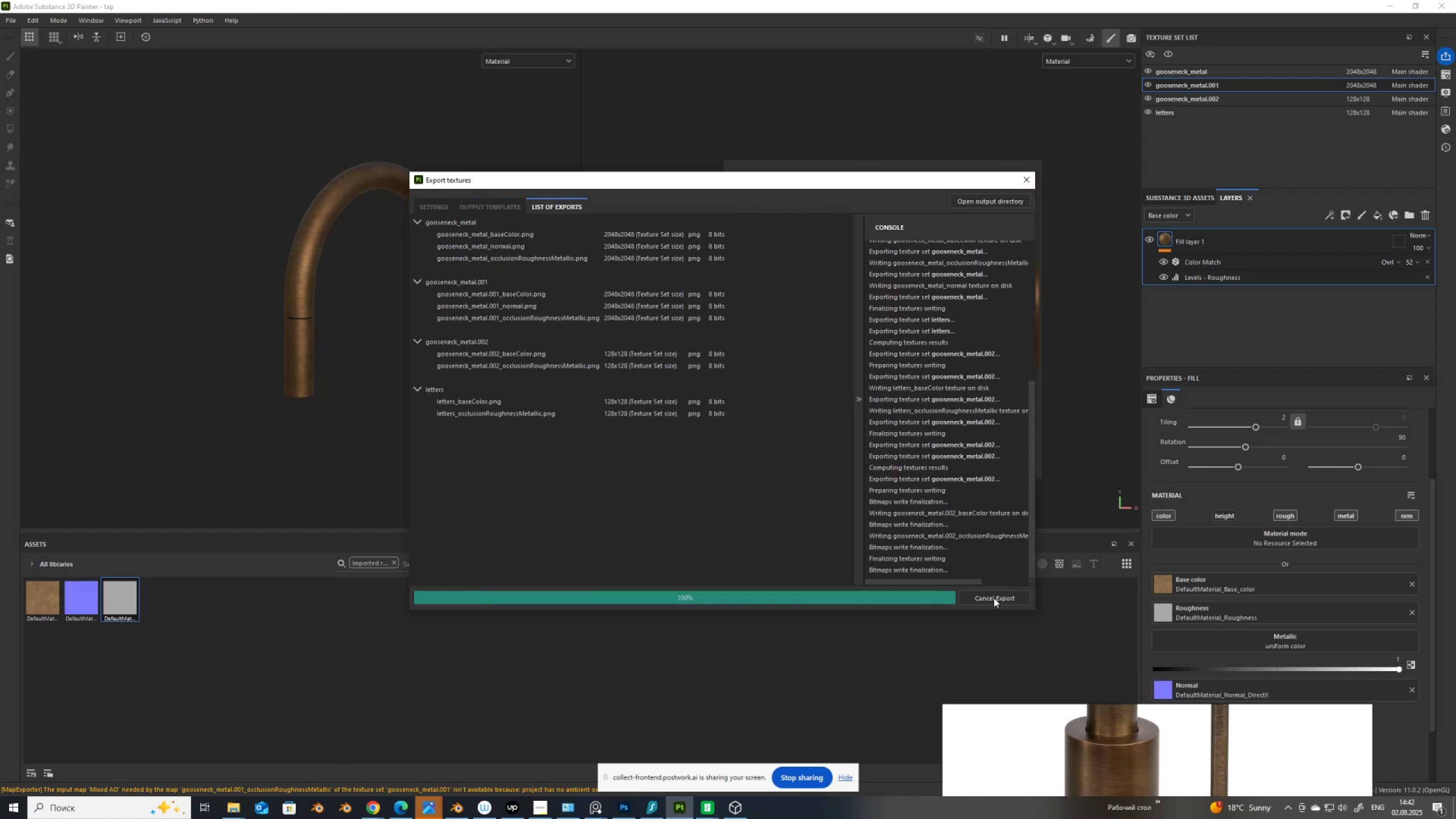 
wait(7.14)
 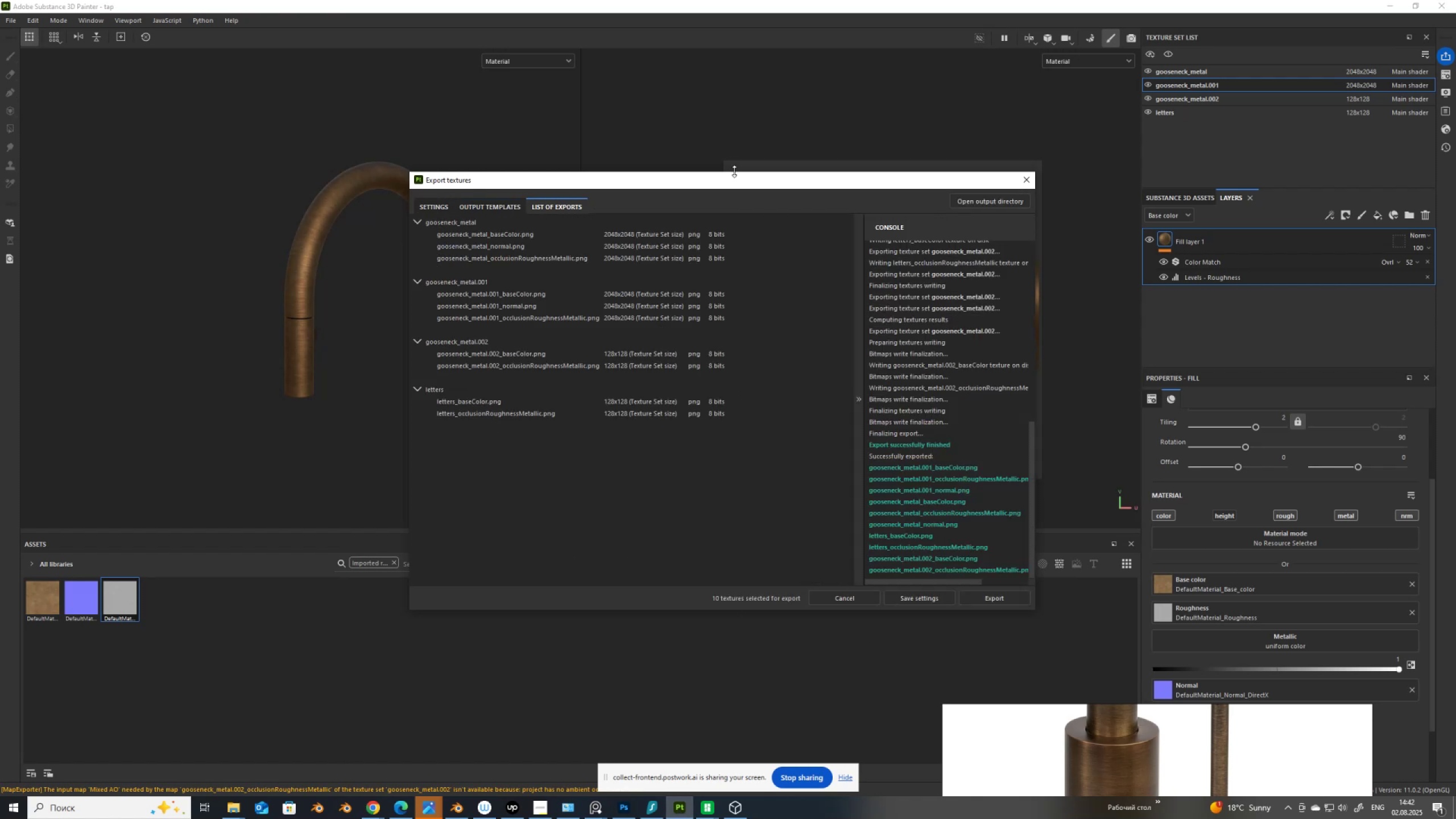 
scroll: coordinate [532, 262], scroll_direction: up, amount: 7.0
 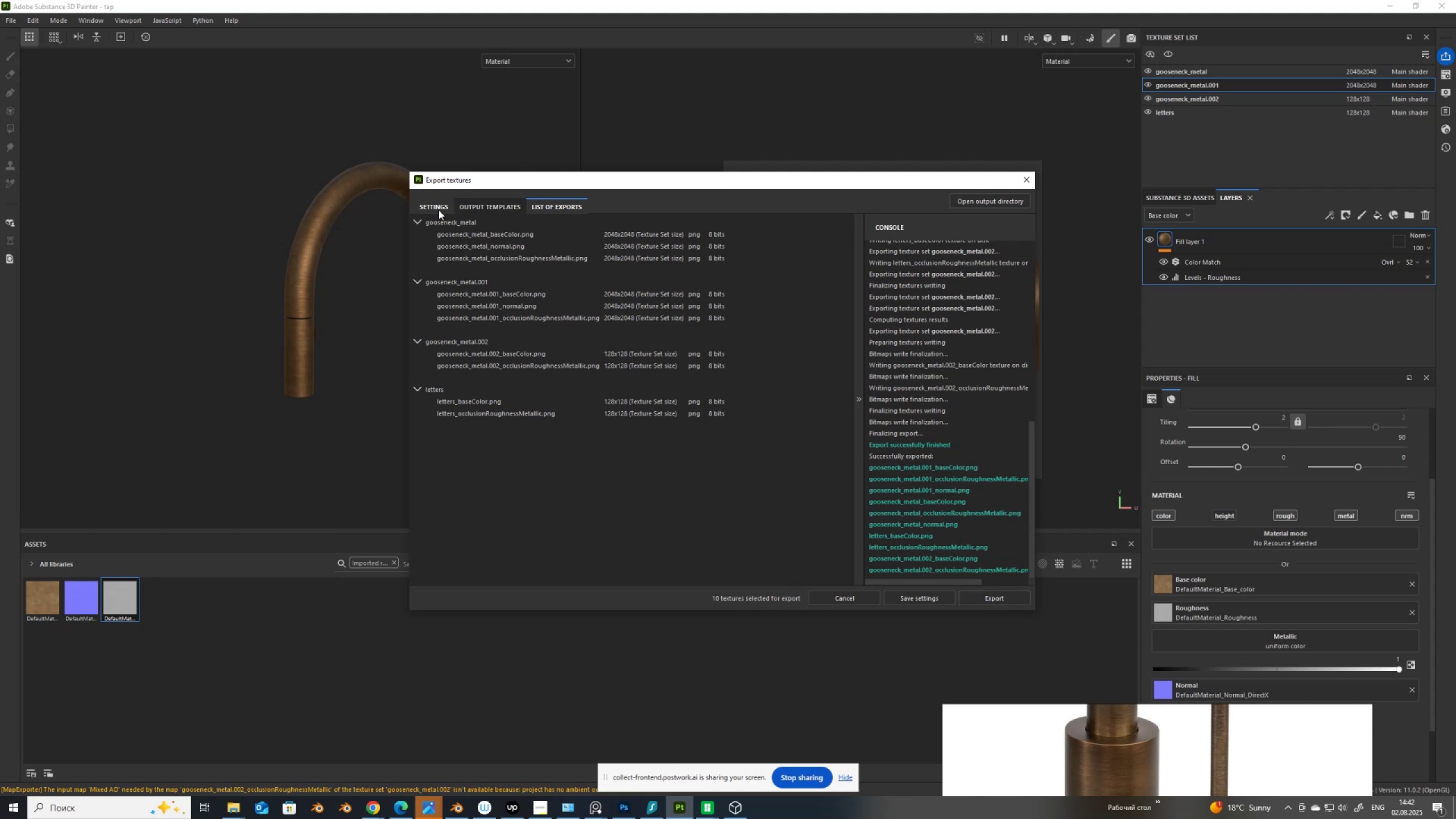 
left_click([439, 206])
 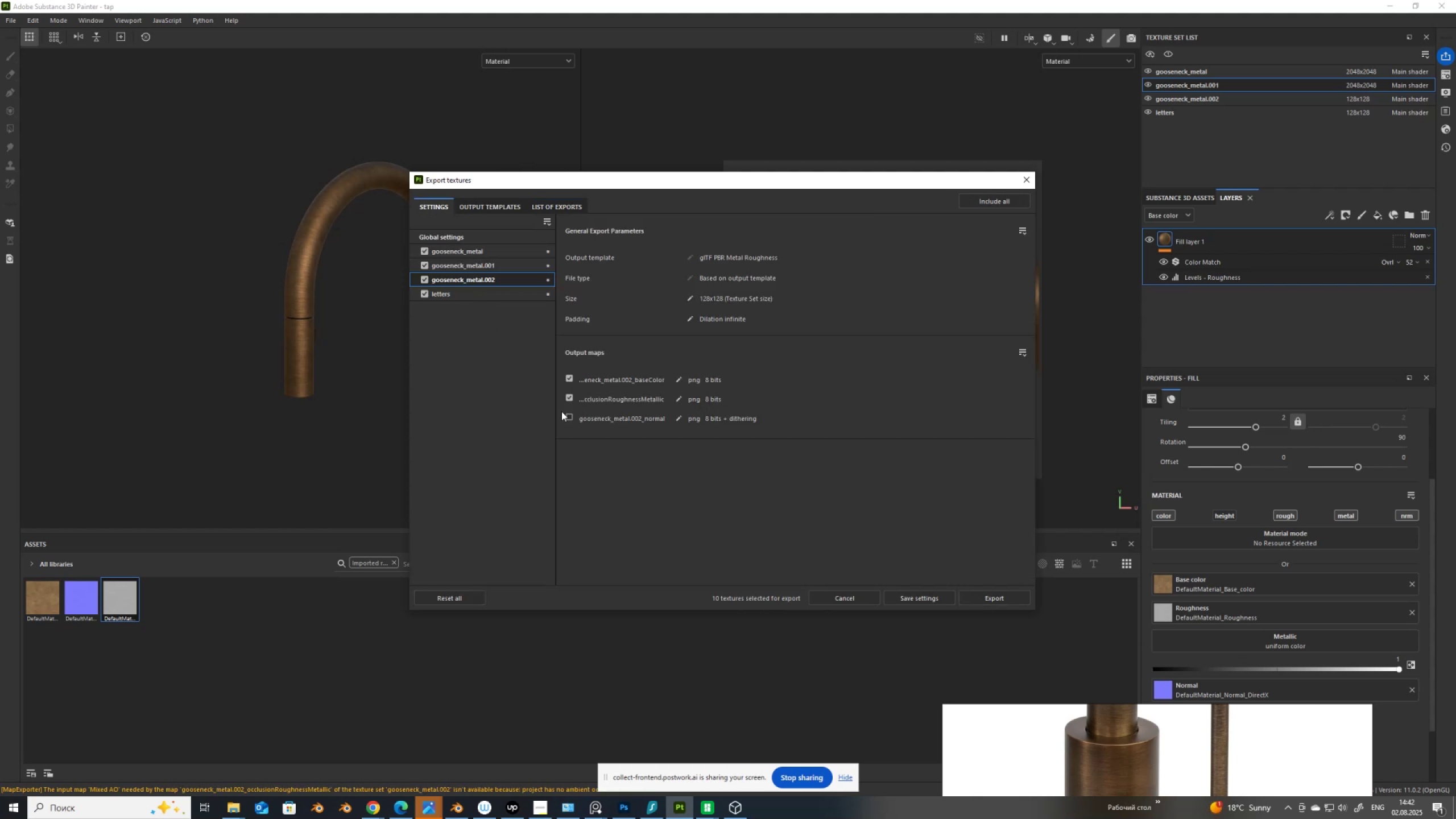 
left_click([568, 416])
 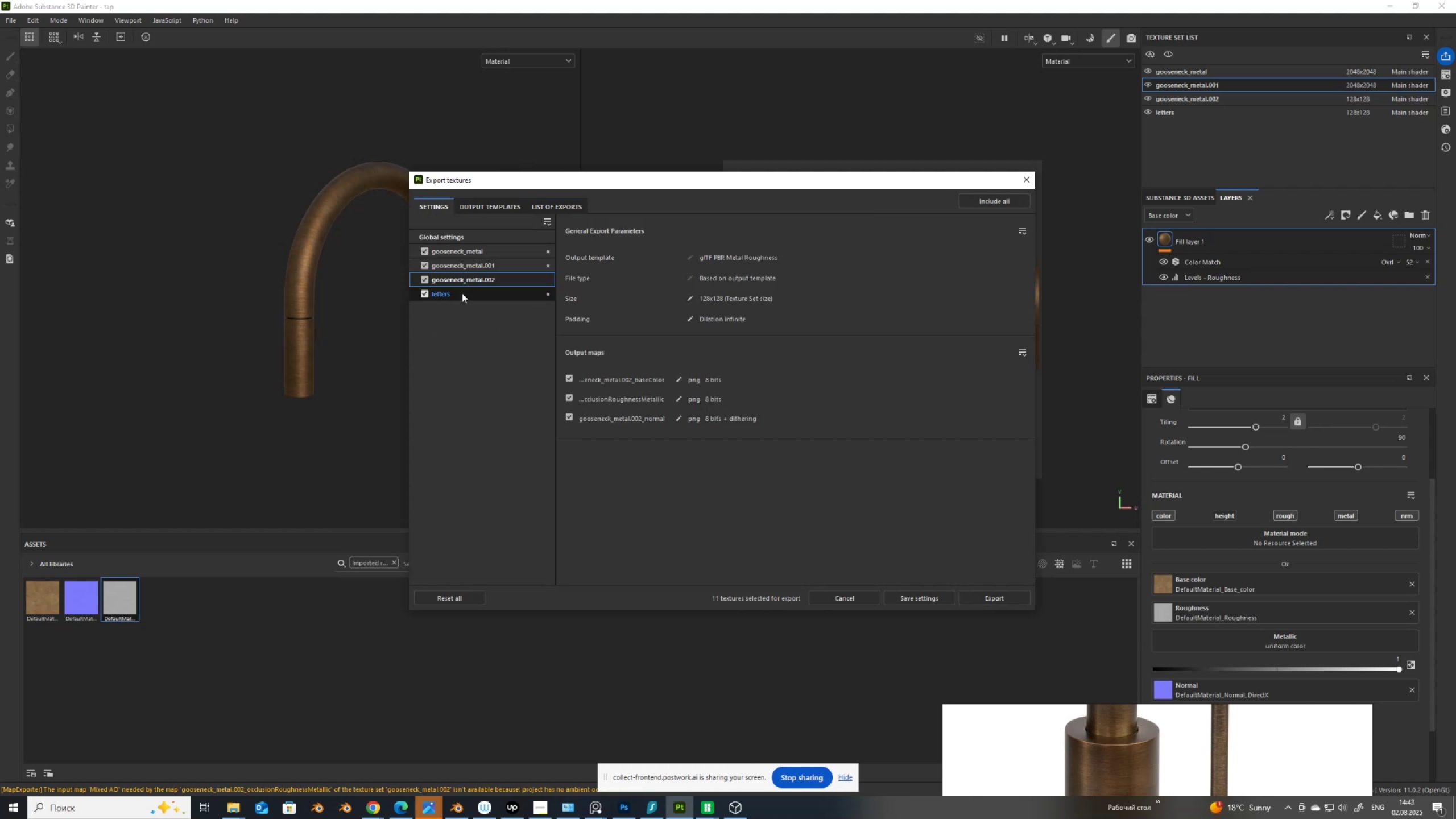 
left_click([462, 292])
 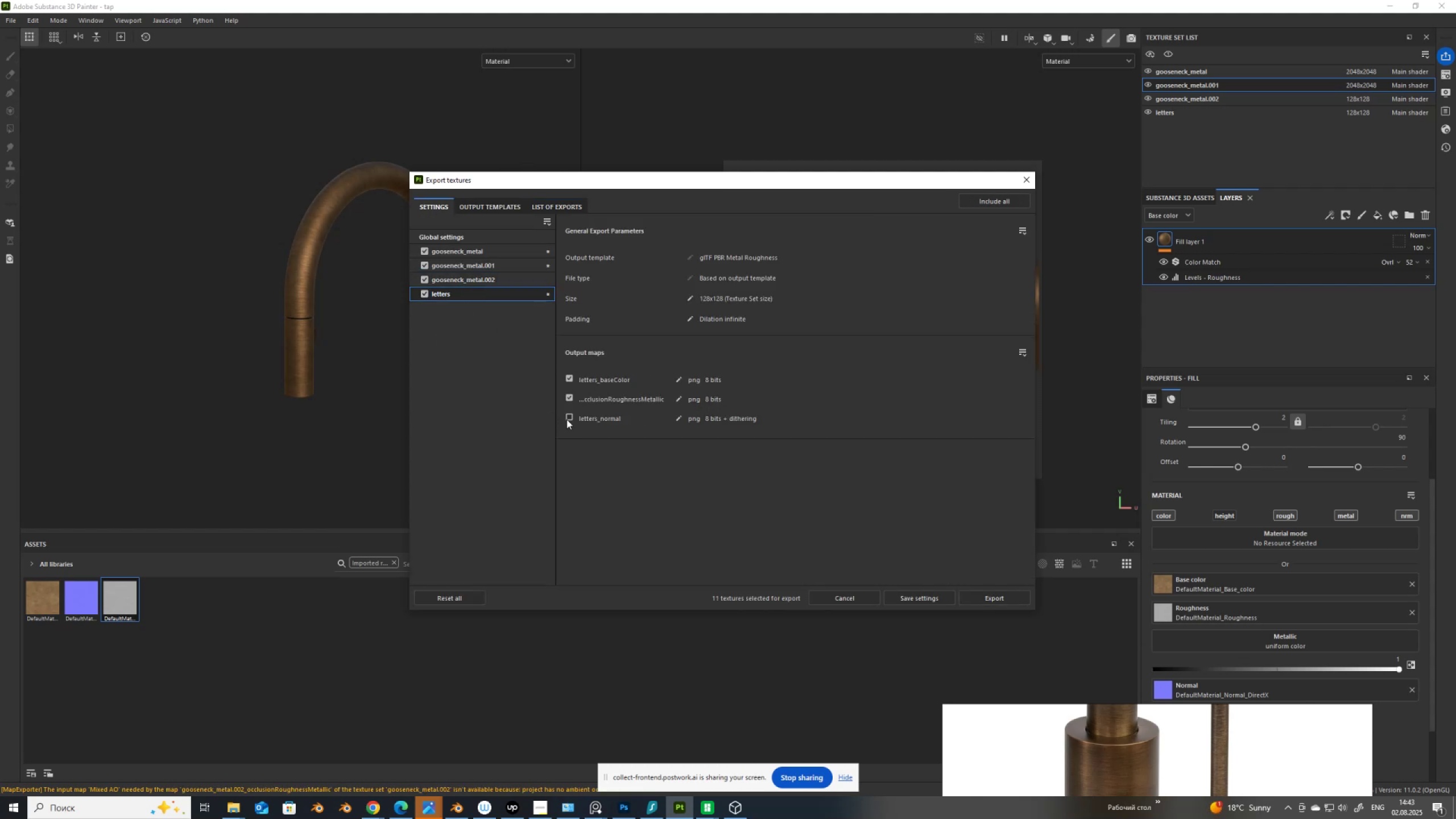 
left_click([570, 417])
 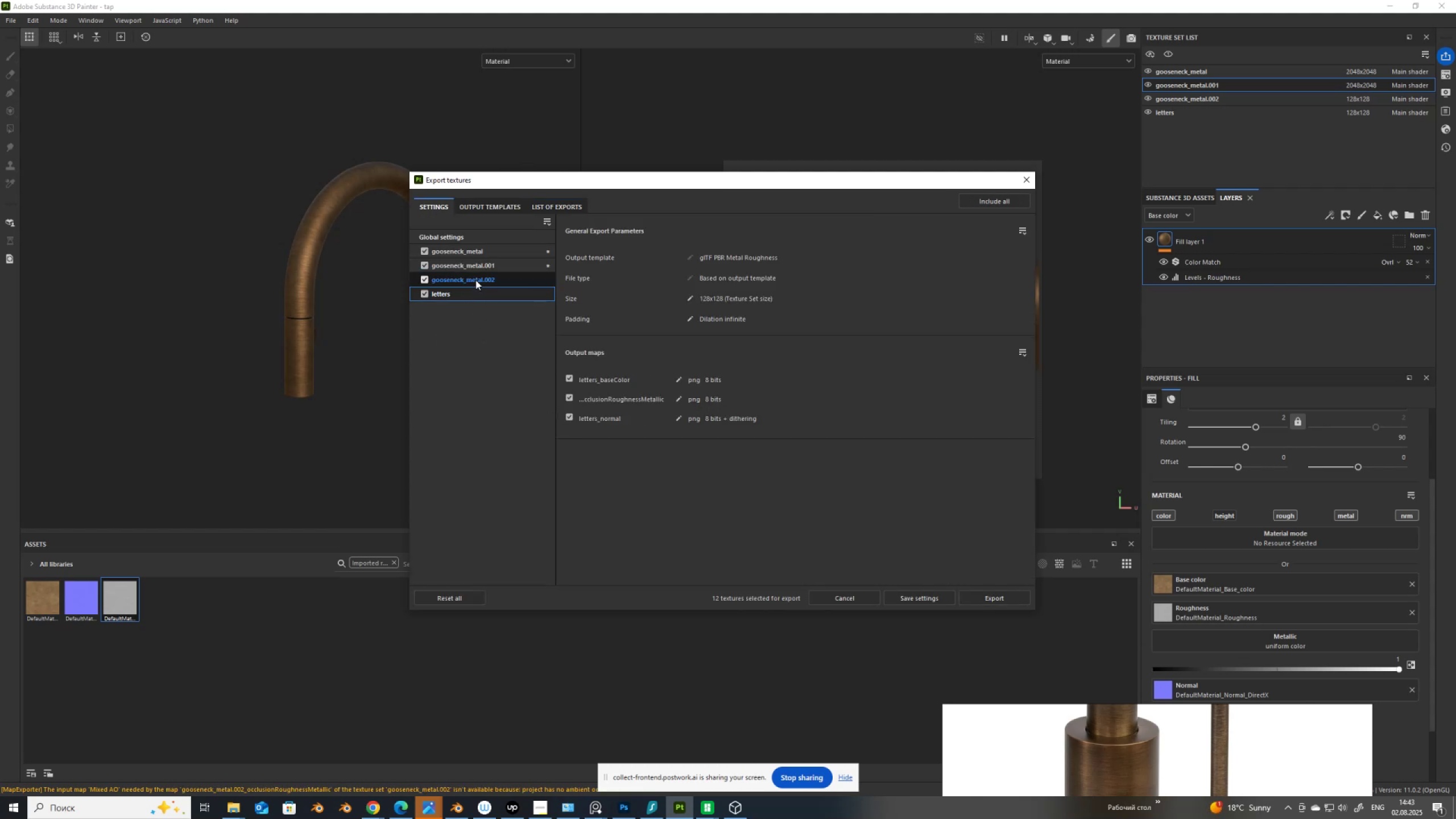 
scroll: coordinate [475, 280], scroll_direction: up, amount: 6.0
 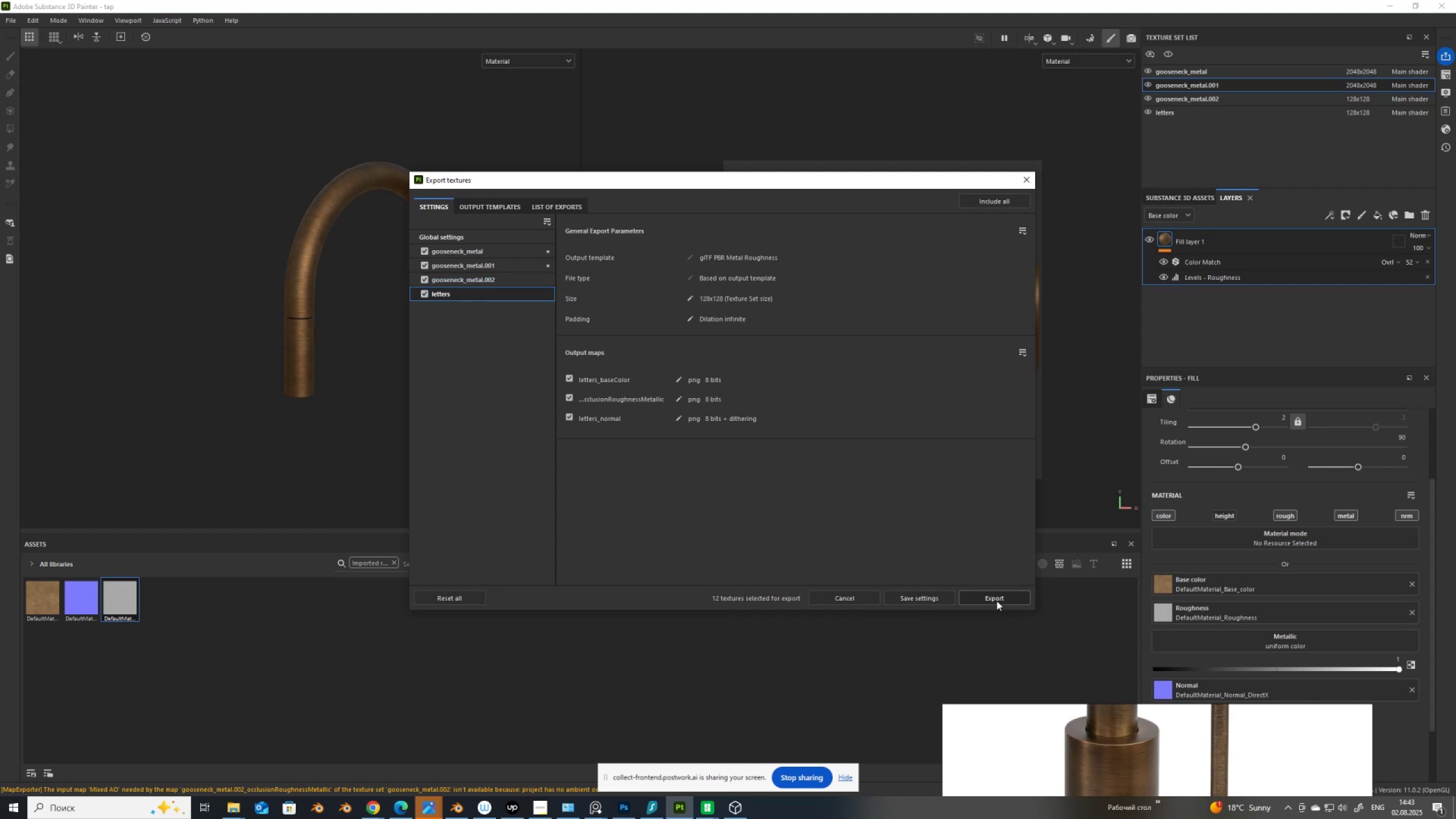 
left_click([997, 598])
 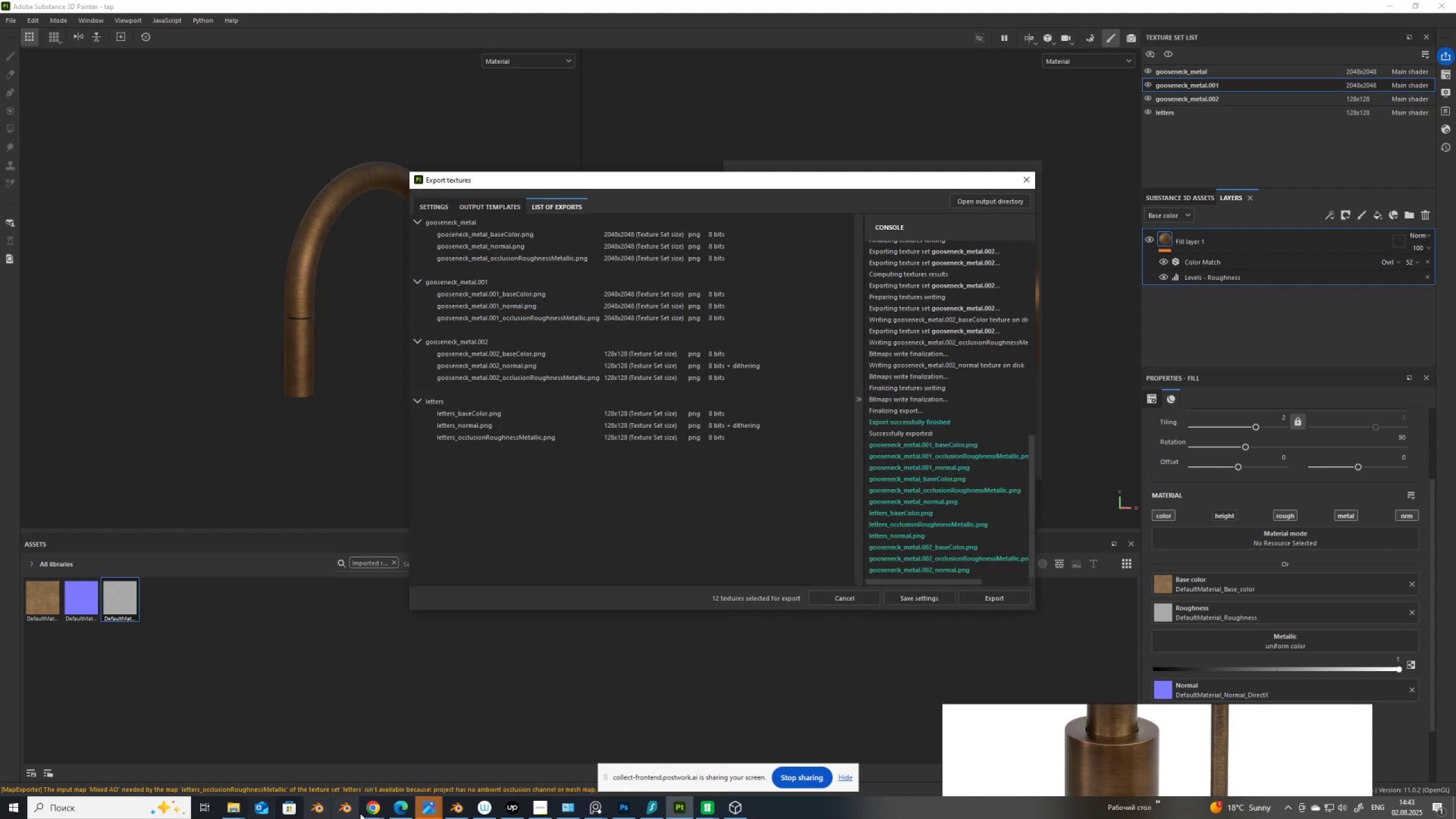 
left_click([374, 812])
 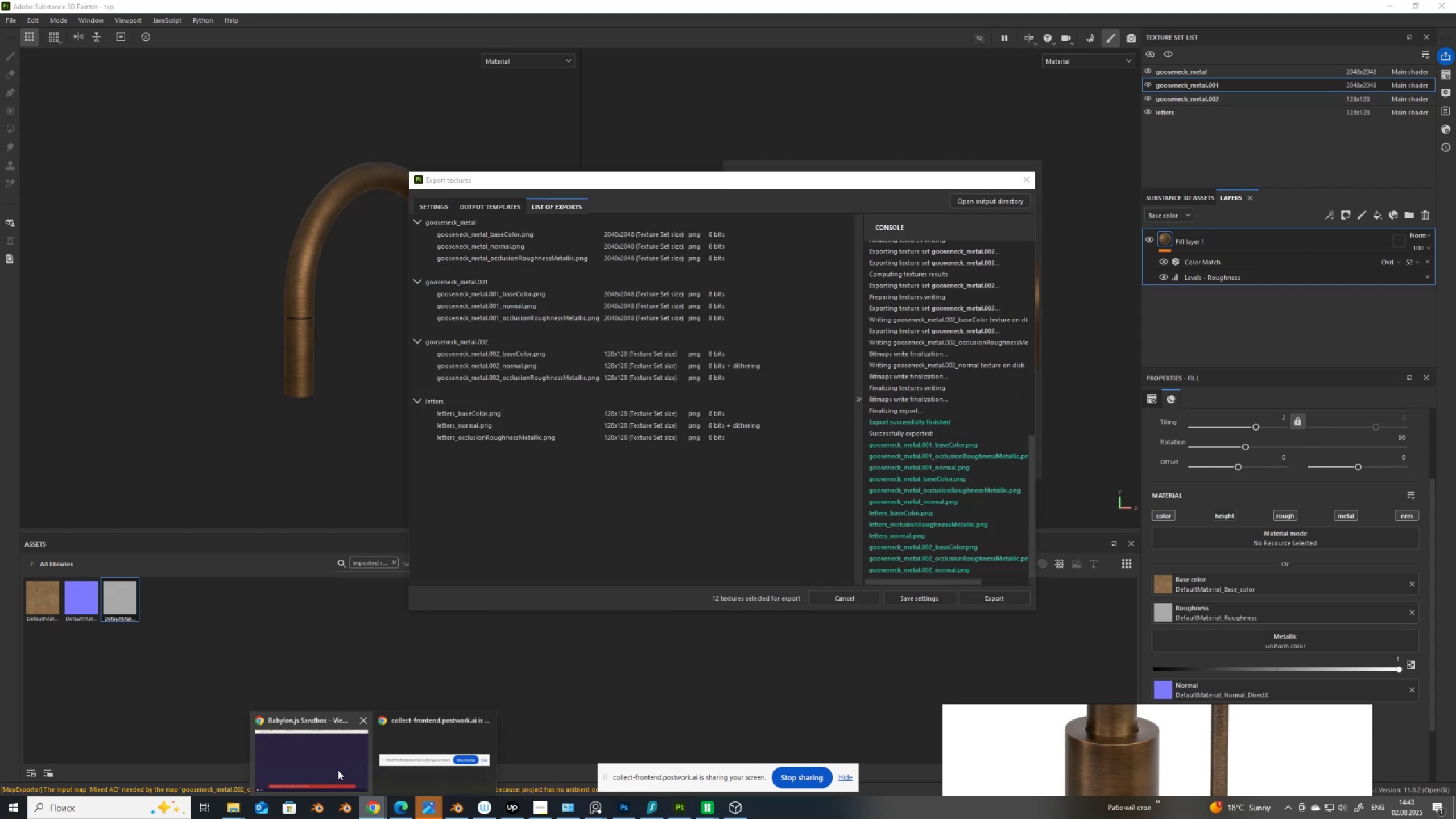 
left_click([340, 758])
 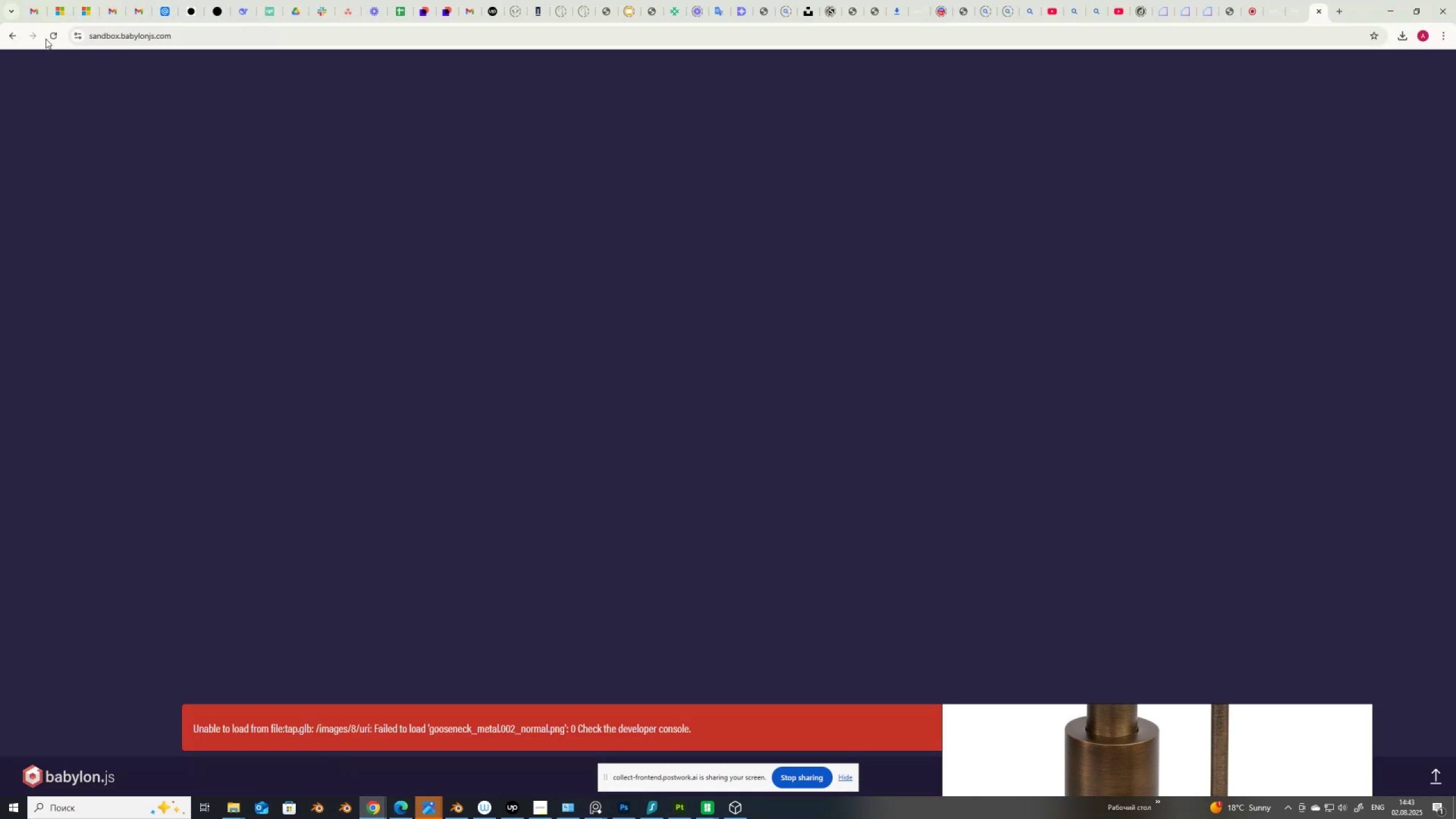 
left_click([55, 34])
 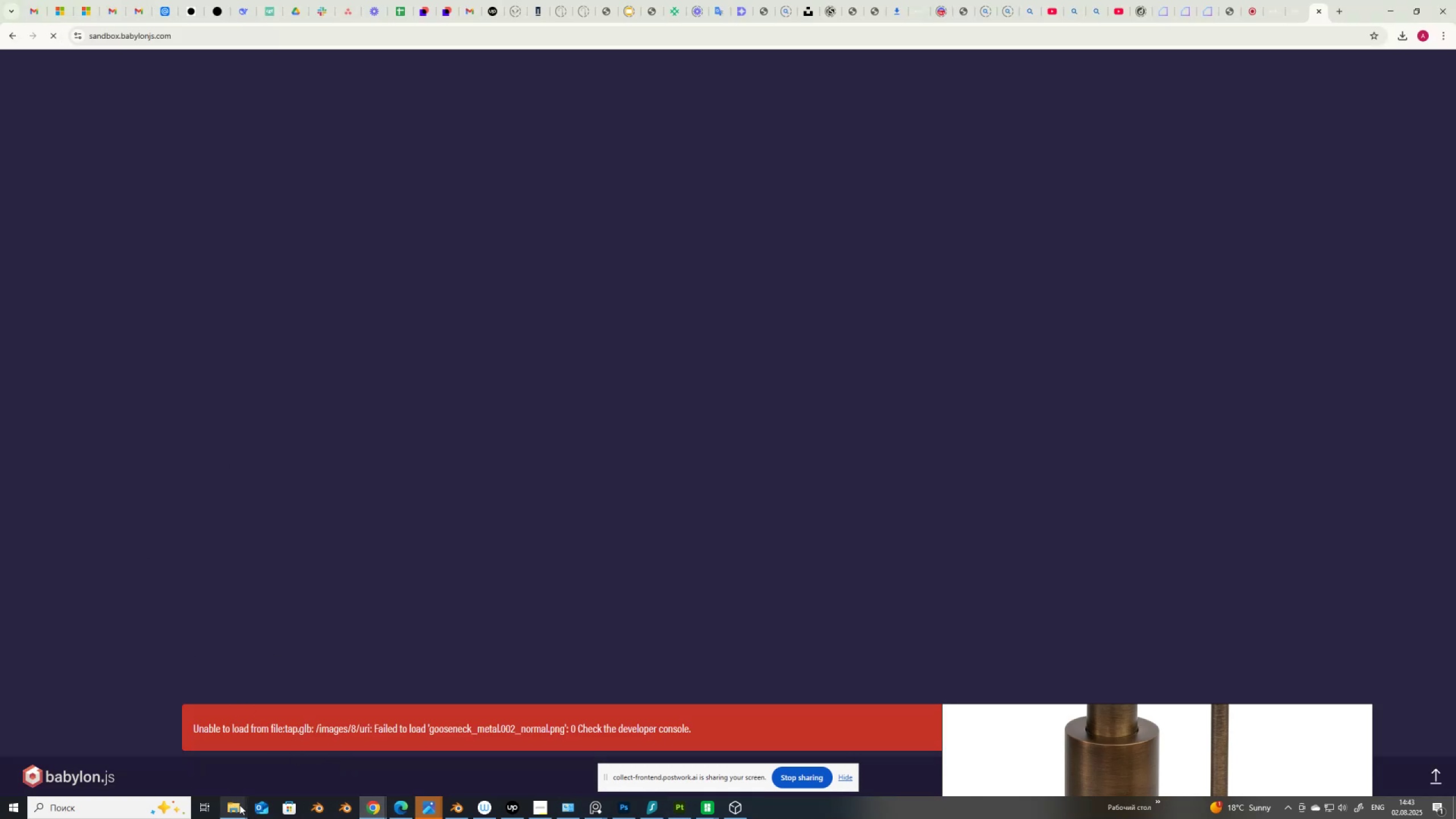 
left_click([238, 808])
 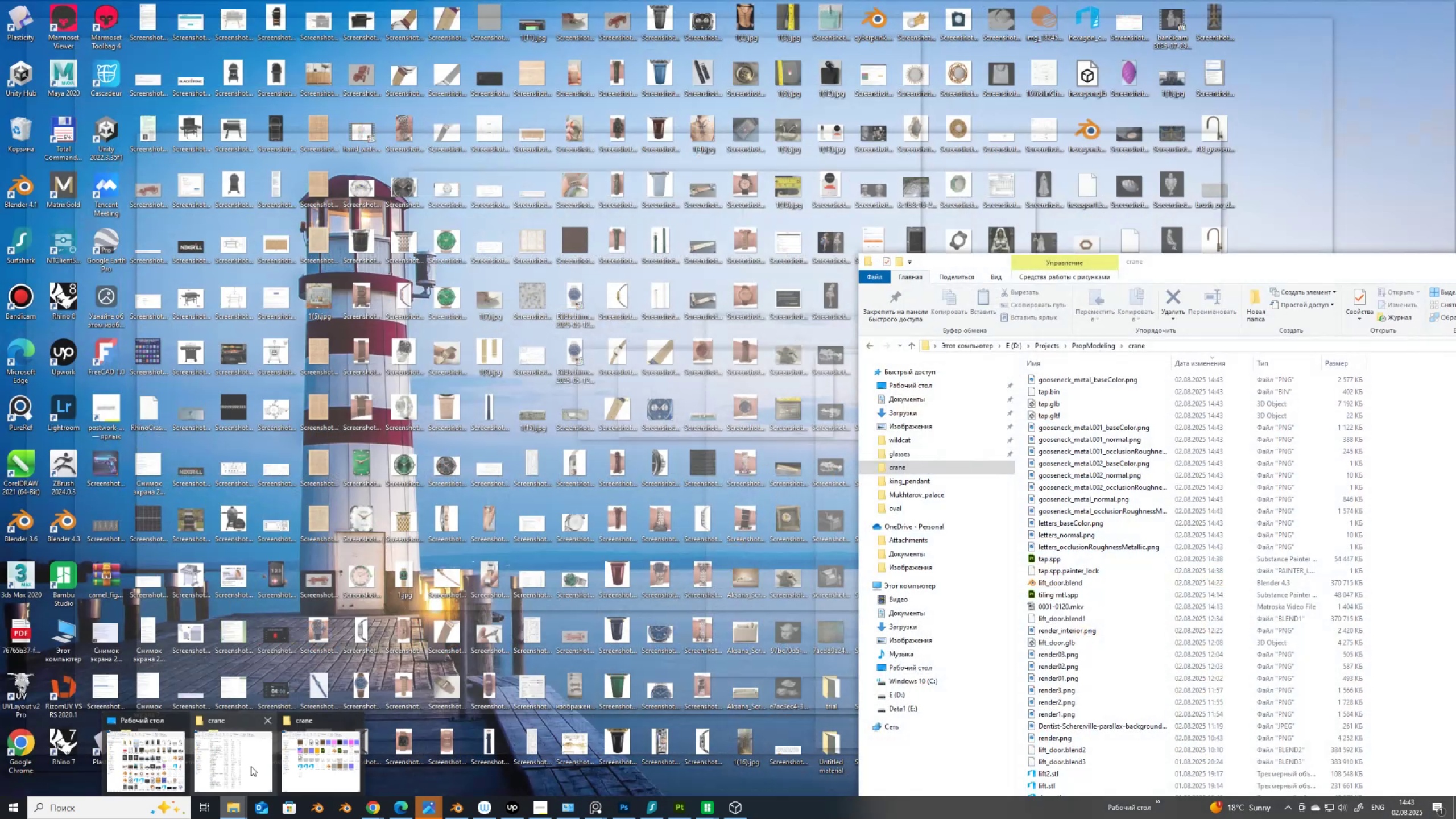 
left_click([251, 766])
 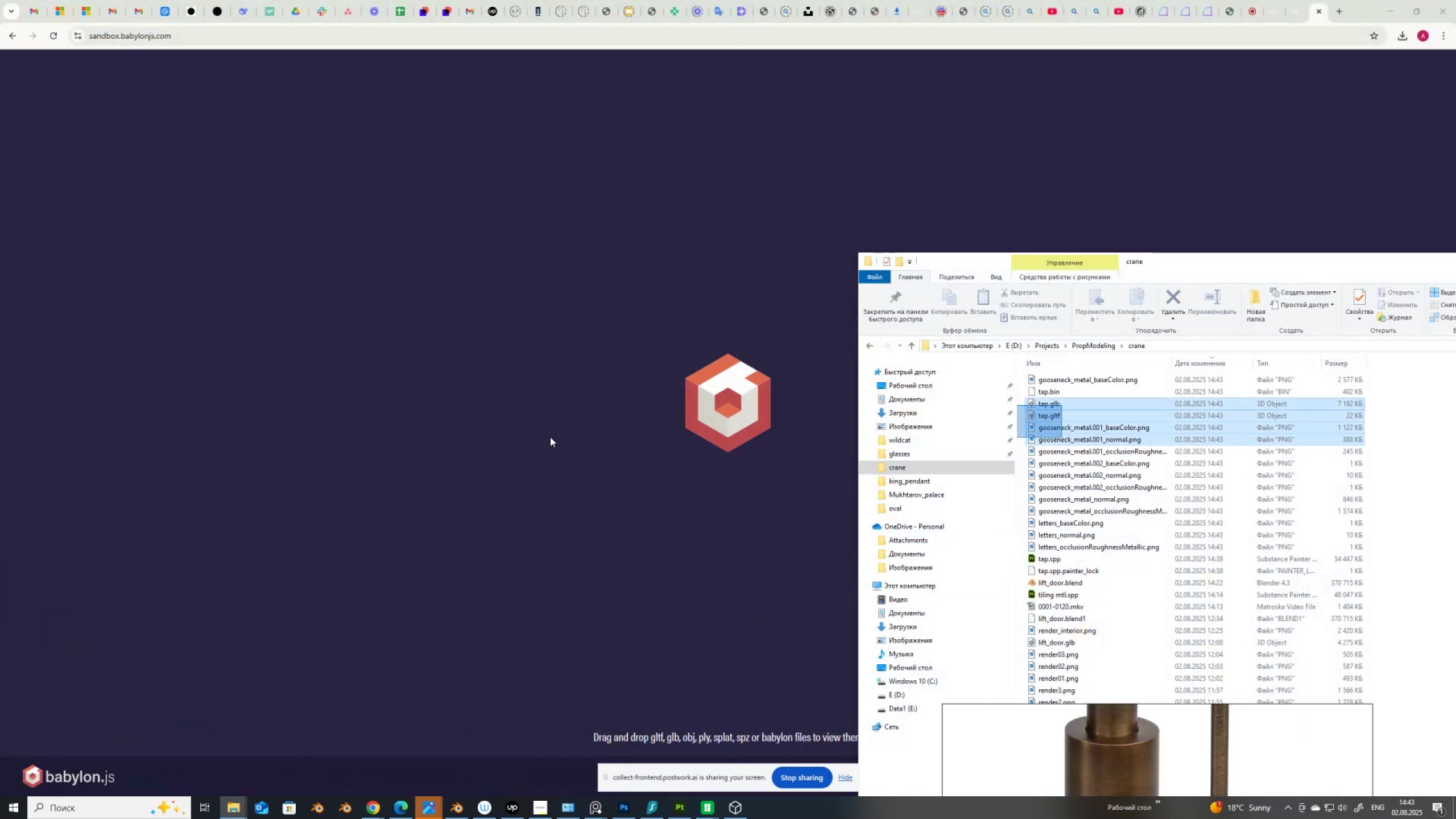 
left_click([1058, 408])
 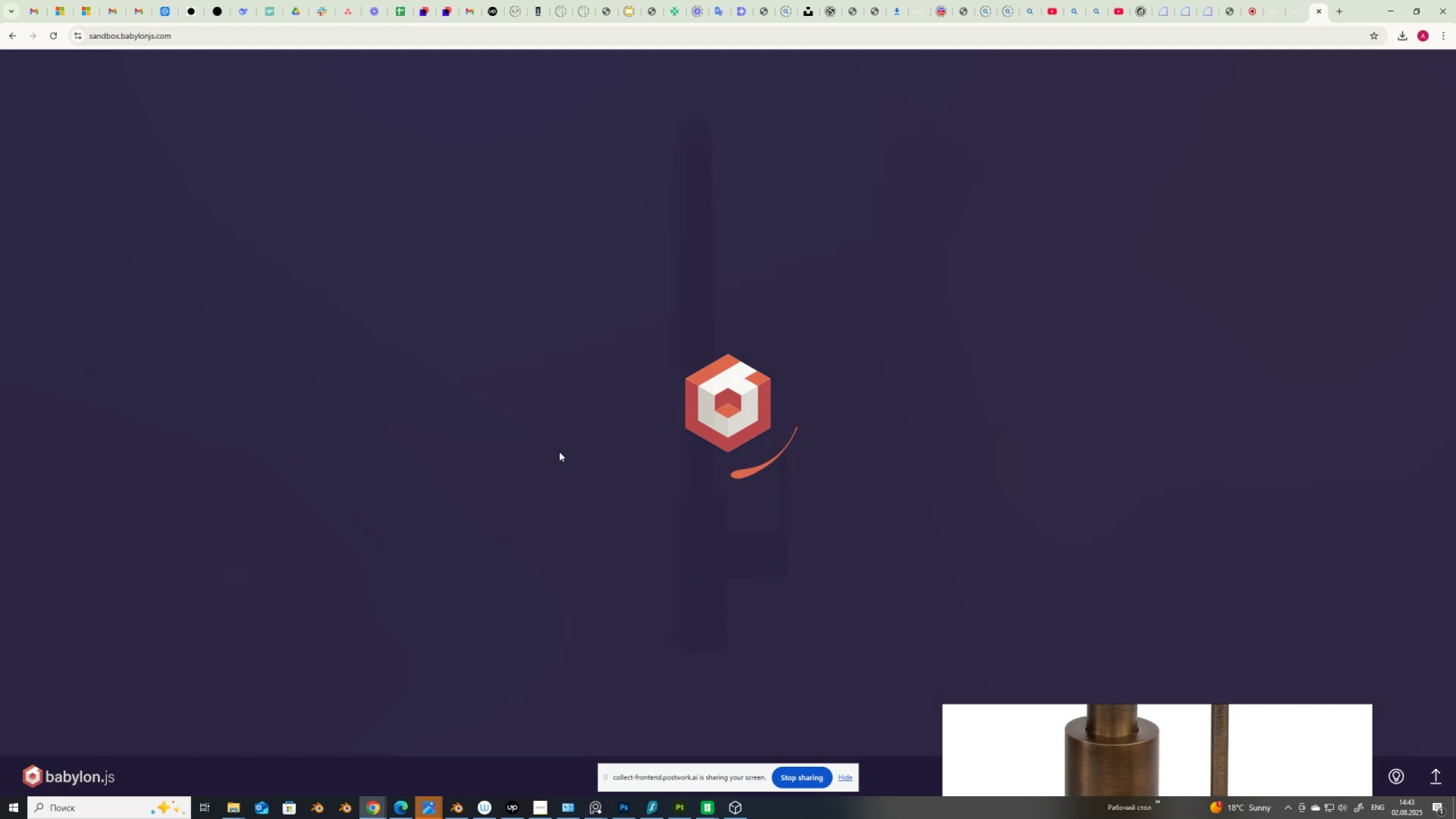 
scroll: coordinate [659, 544], scroll_direction: up, amount: 3.0
 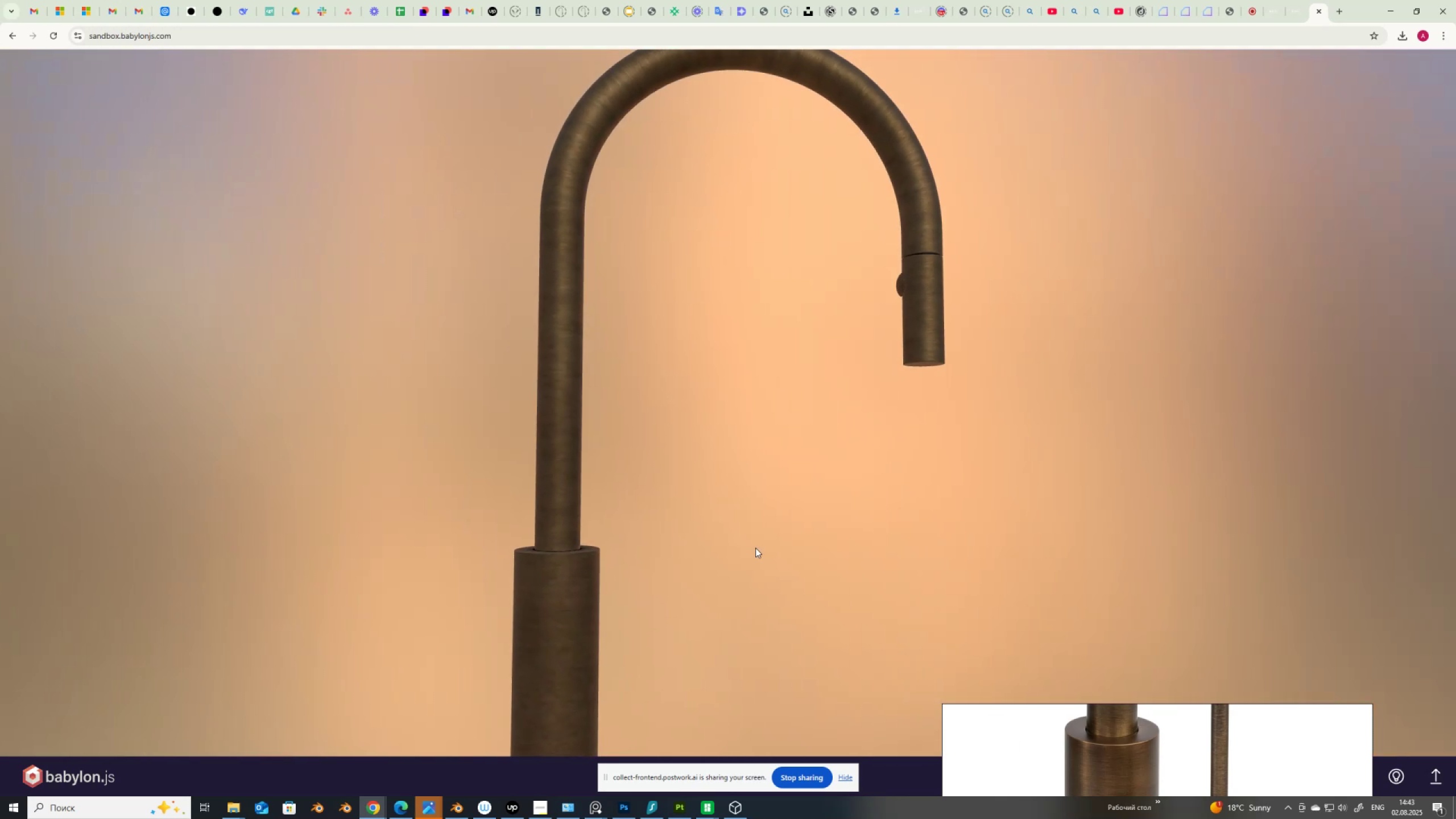 
scroll: coordinate [755, 548], scroll_direction: down, amount: 2.0
 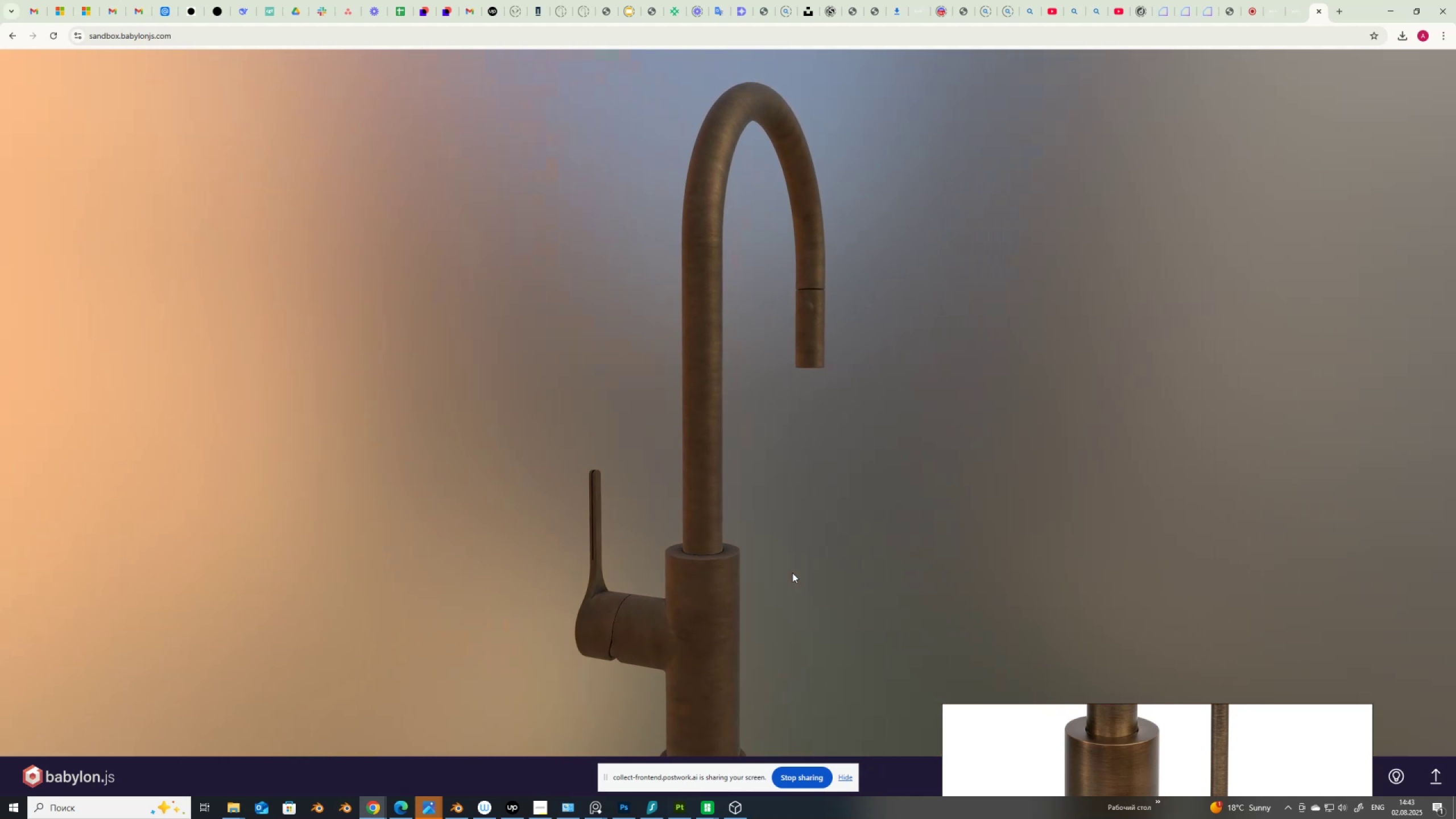 
wait(25.9)
 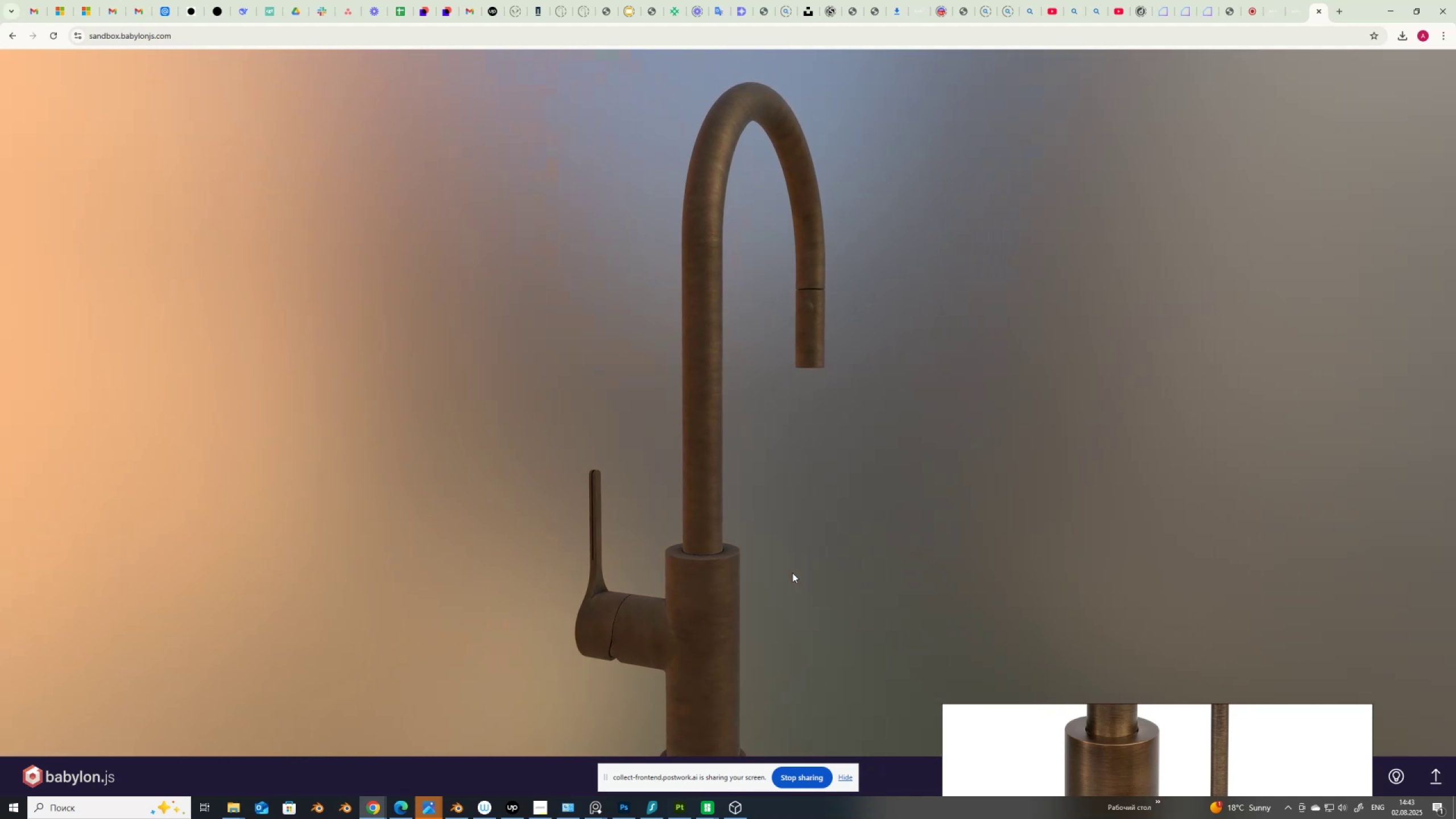 
left_click([739, 12])
 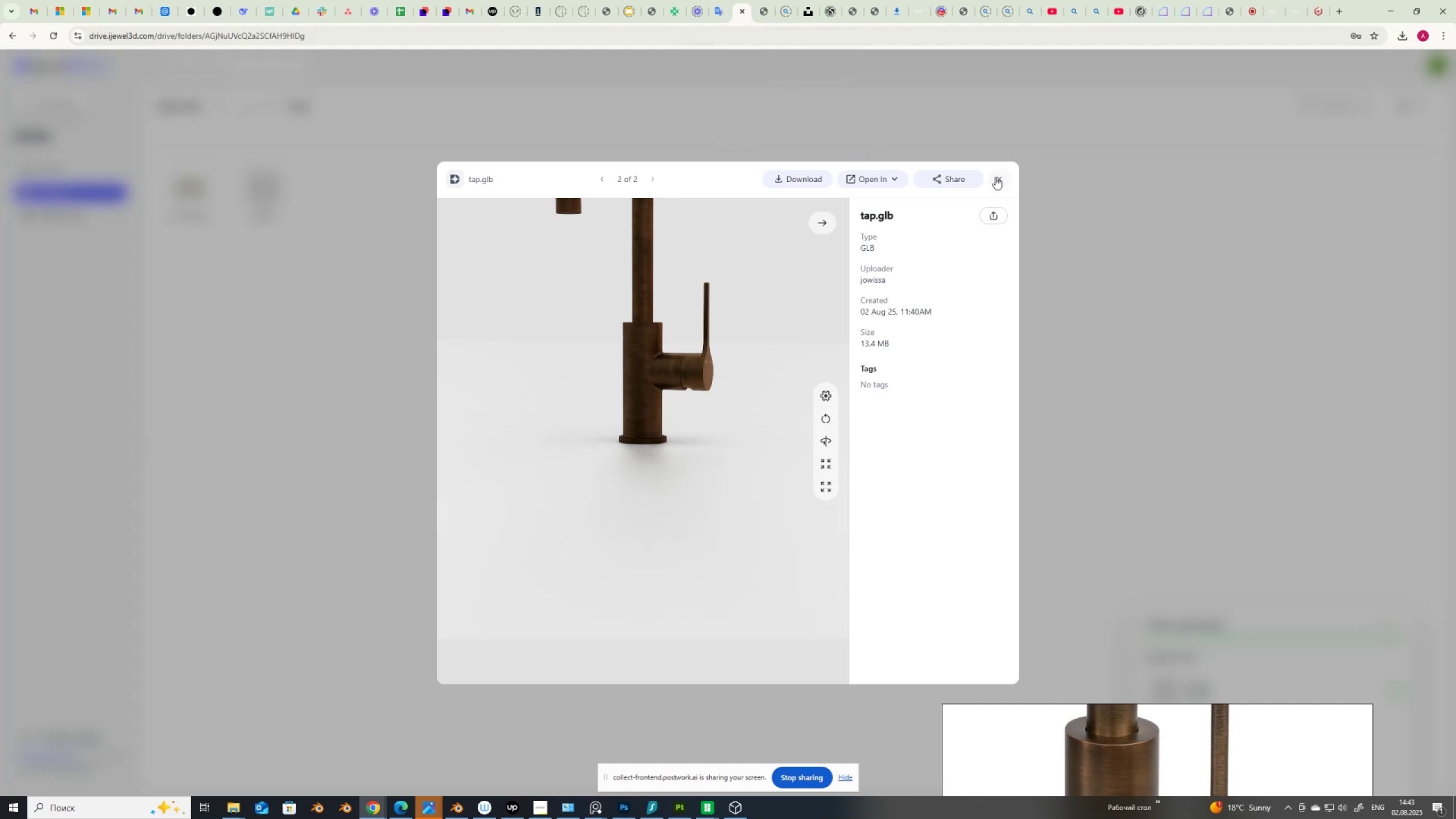 
left_click([891, 181])
 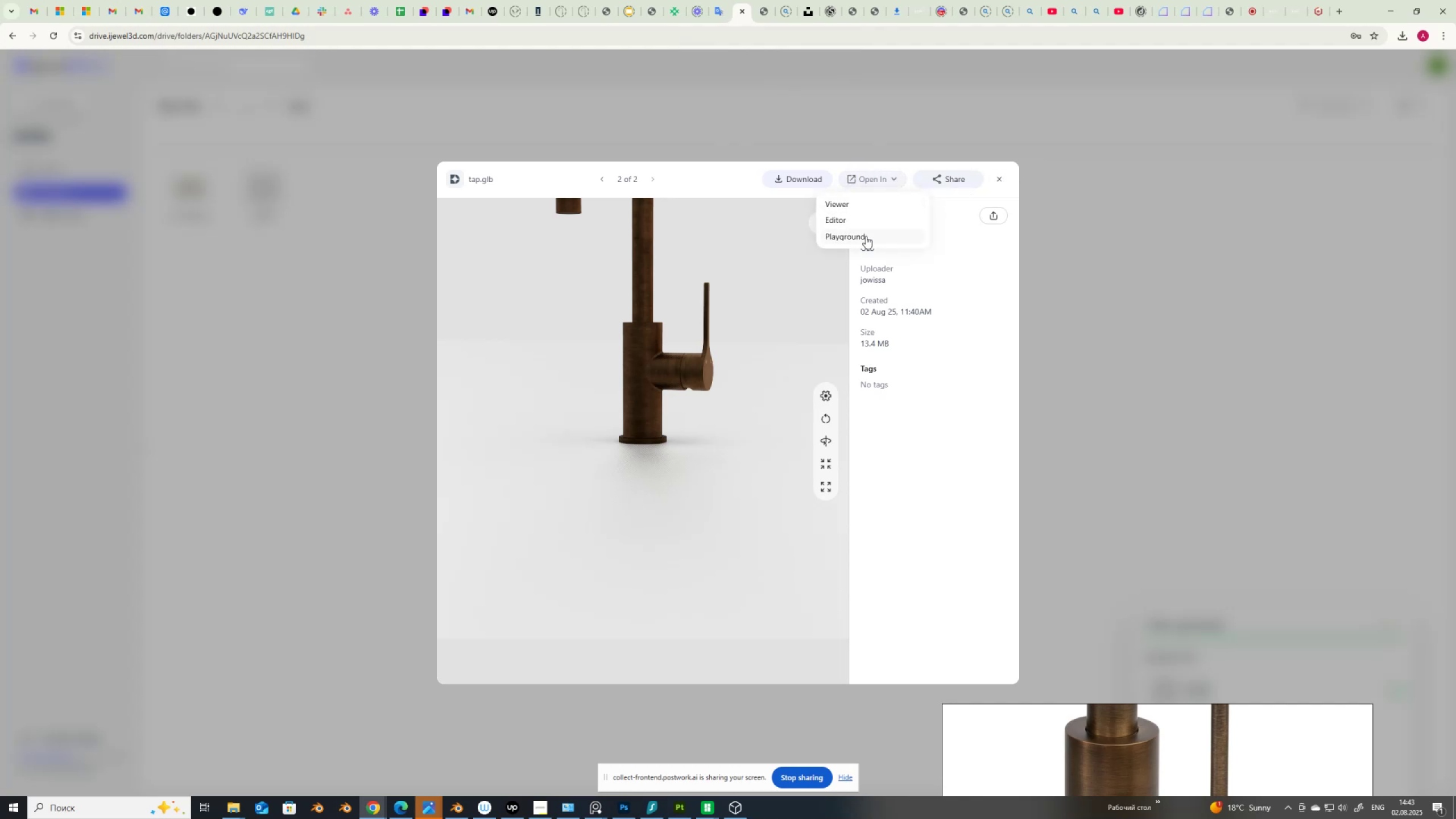 
left_click([866, 236])
 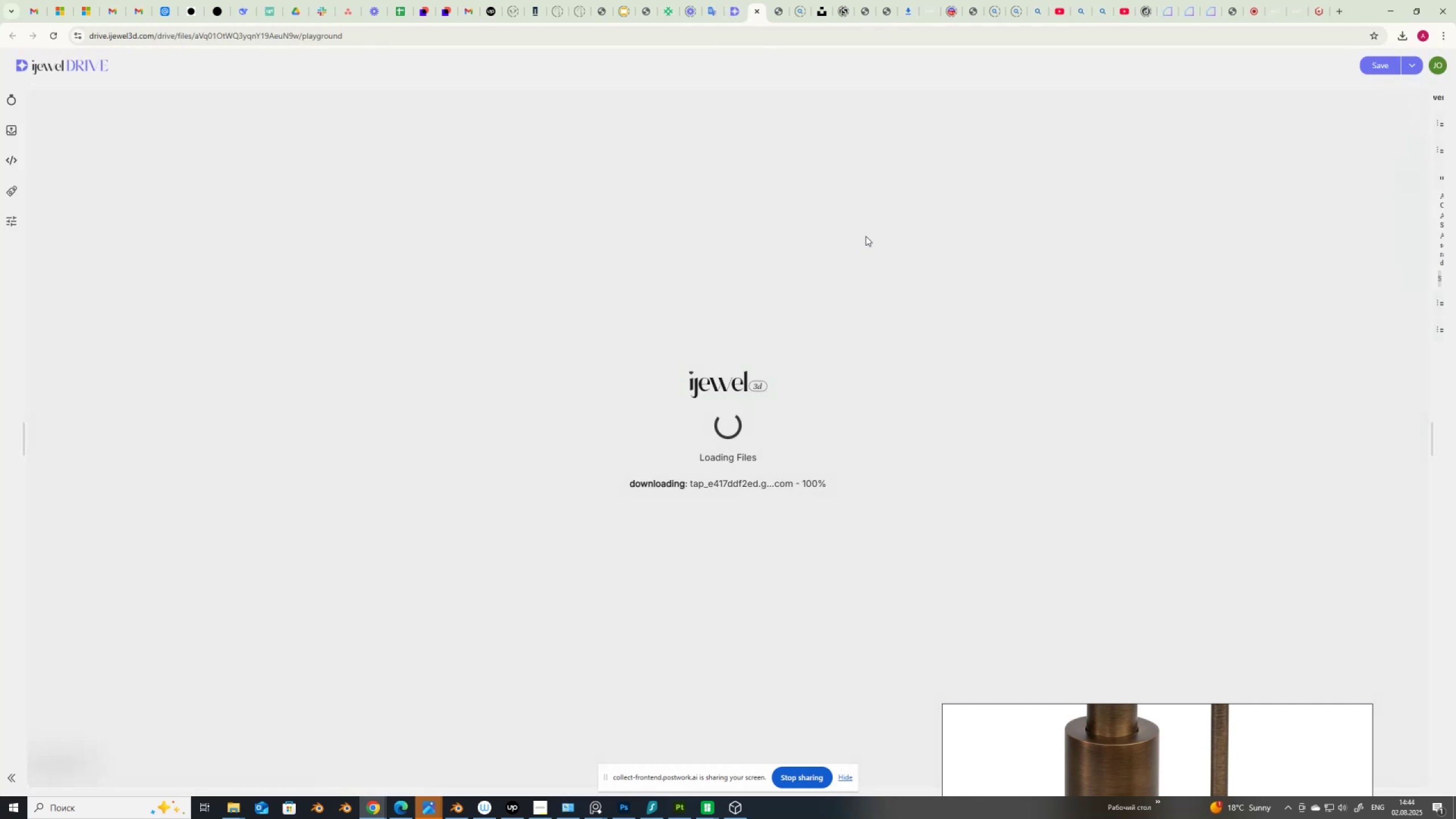 
wait(7.53)
 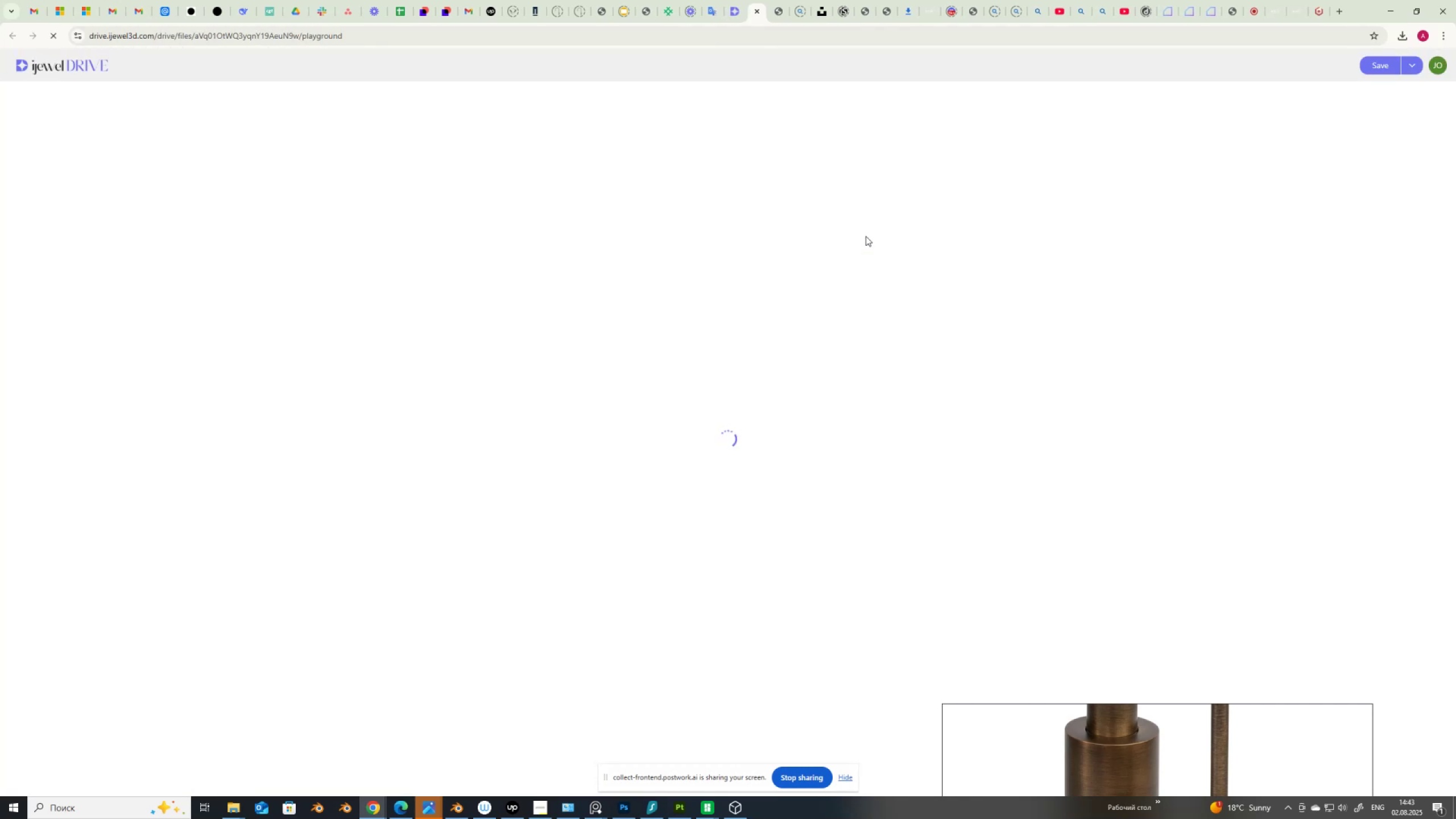 
scroll: coordinate [717, 391], scroll_direction: up, amount: 18.0
 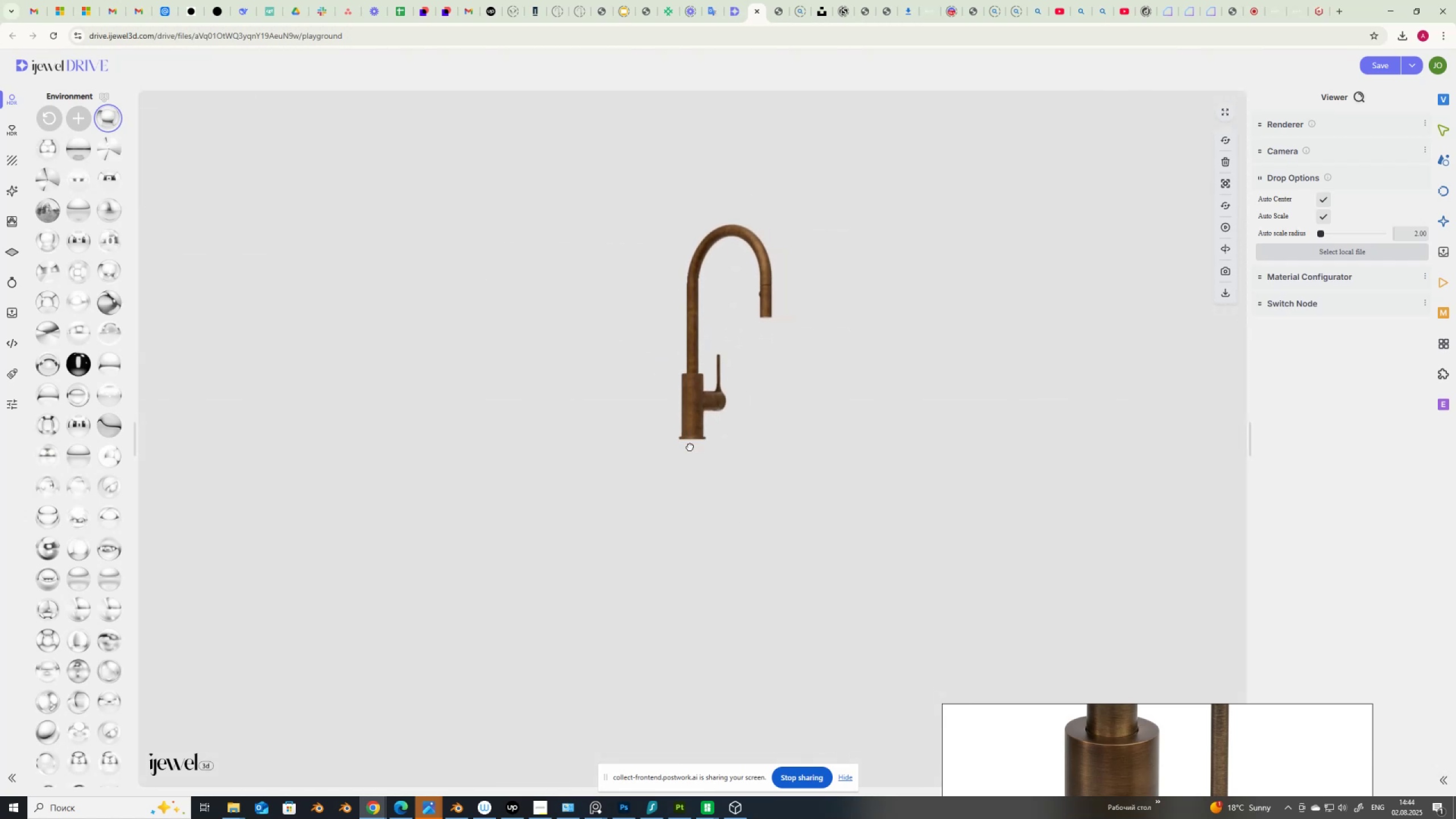 
hold_key(key=ShiftLeft, duration=0.75)
 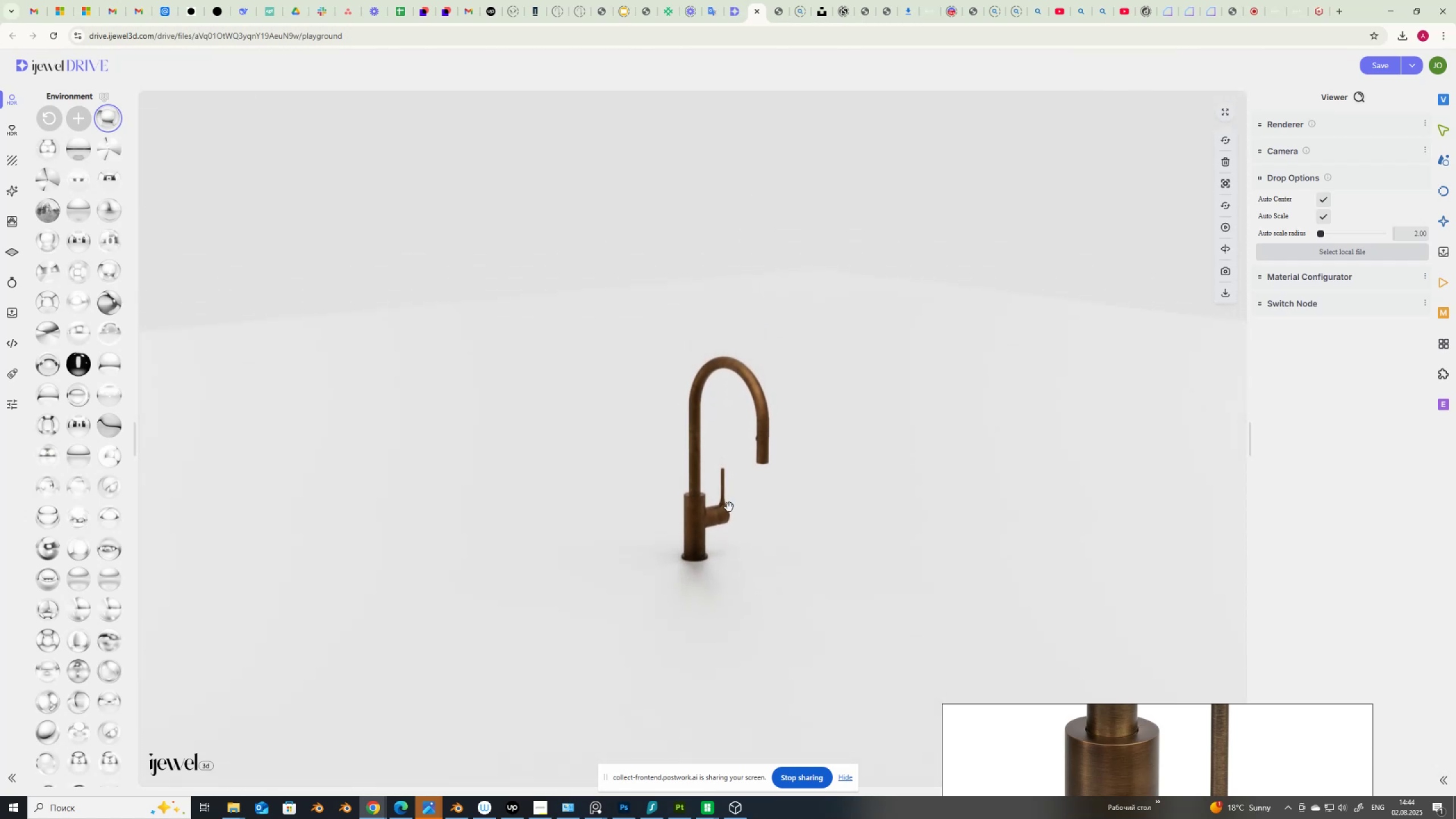 
scroll: coordinate [729, 507], scroll_direction: up, amount: 4.0
 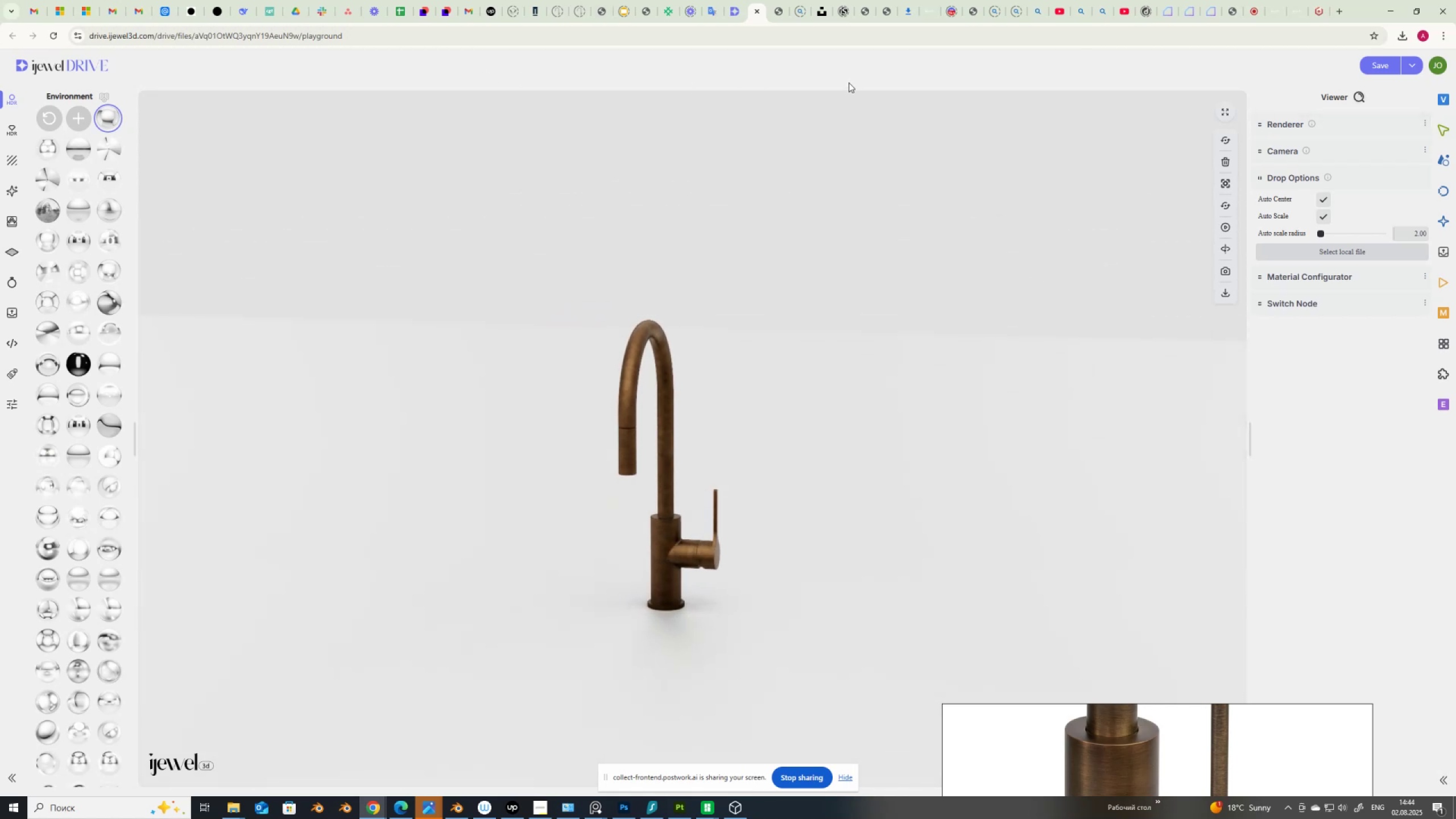 
wait(17.52)
 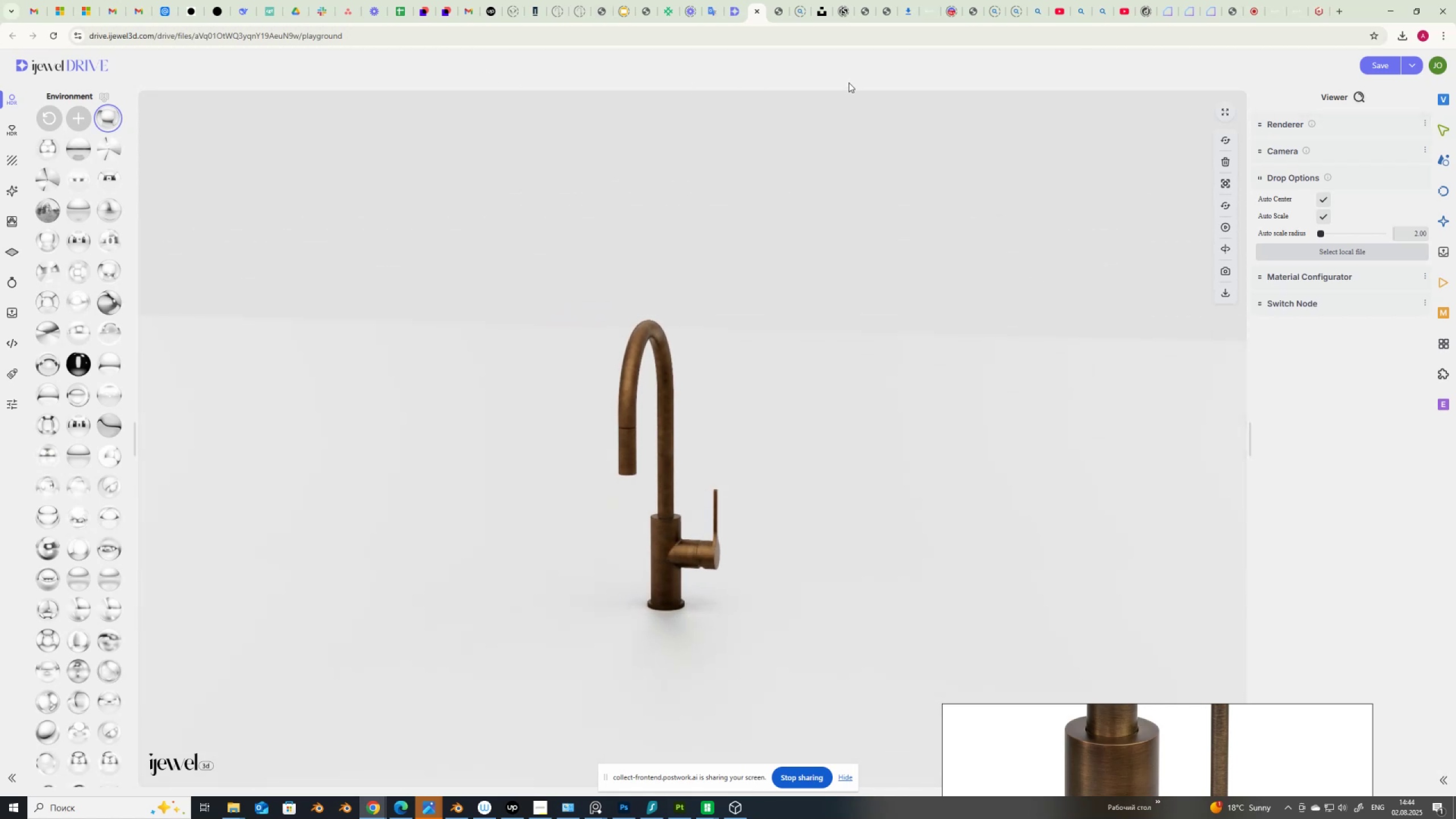 
left_click([757, 10])
 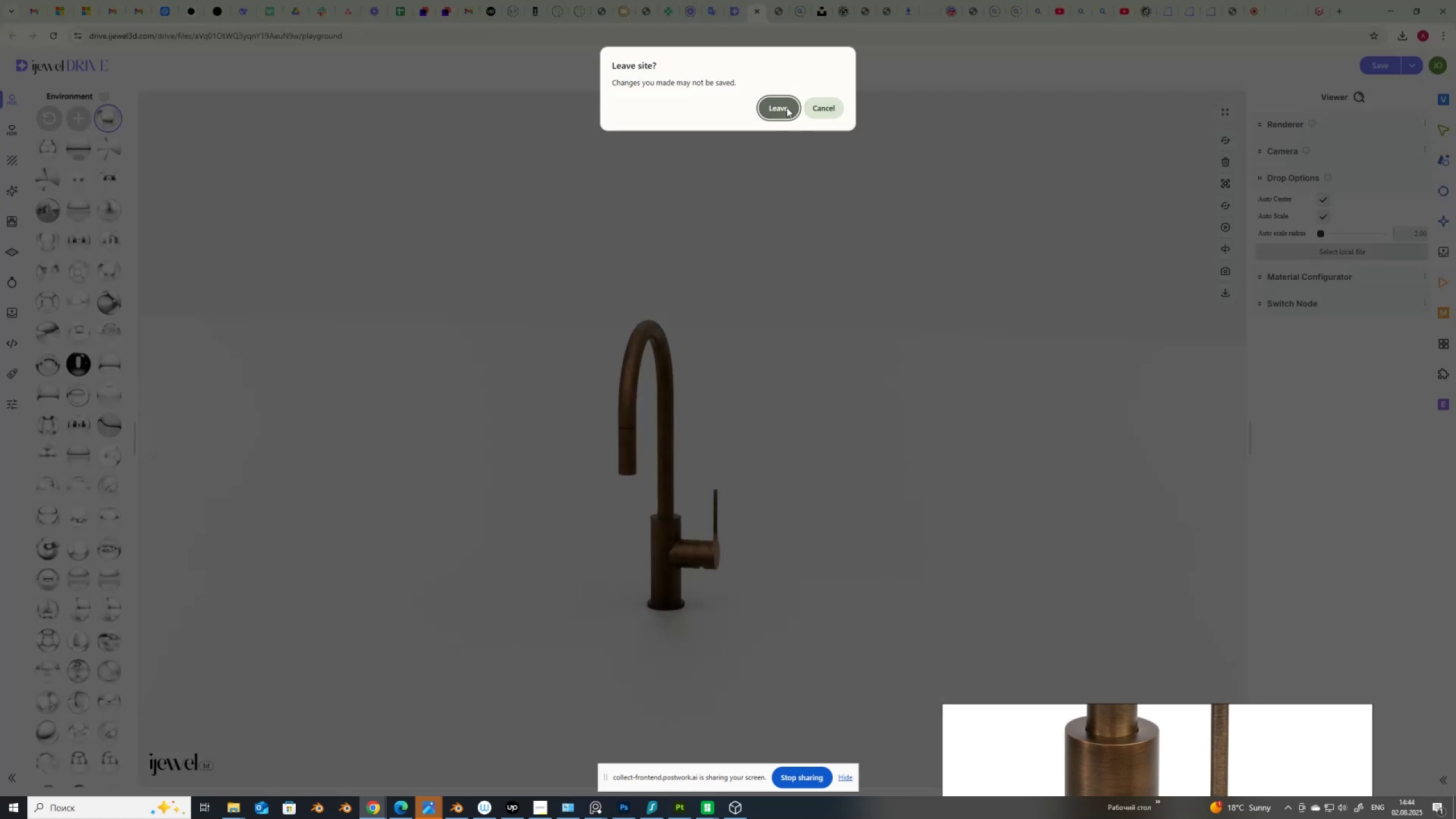 
left_click([787, 107])
 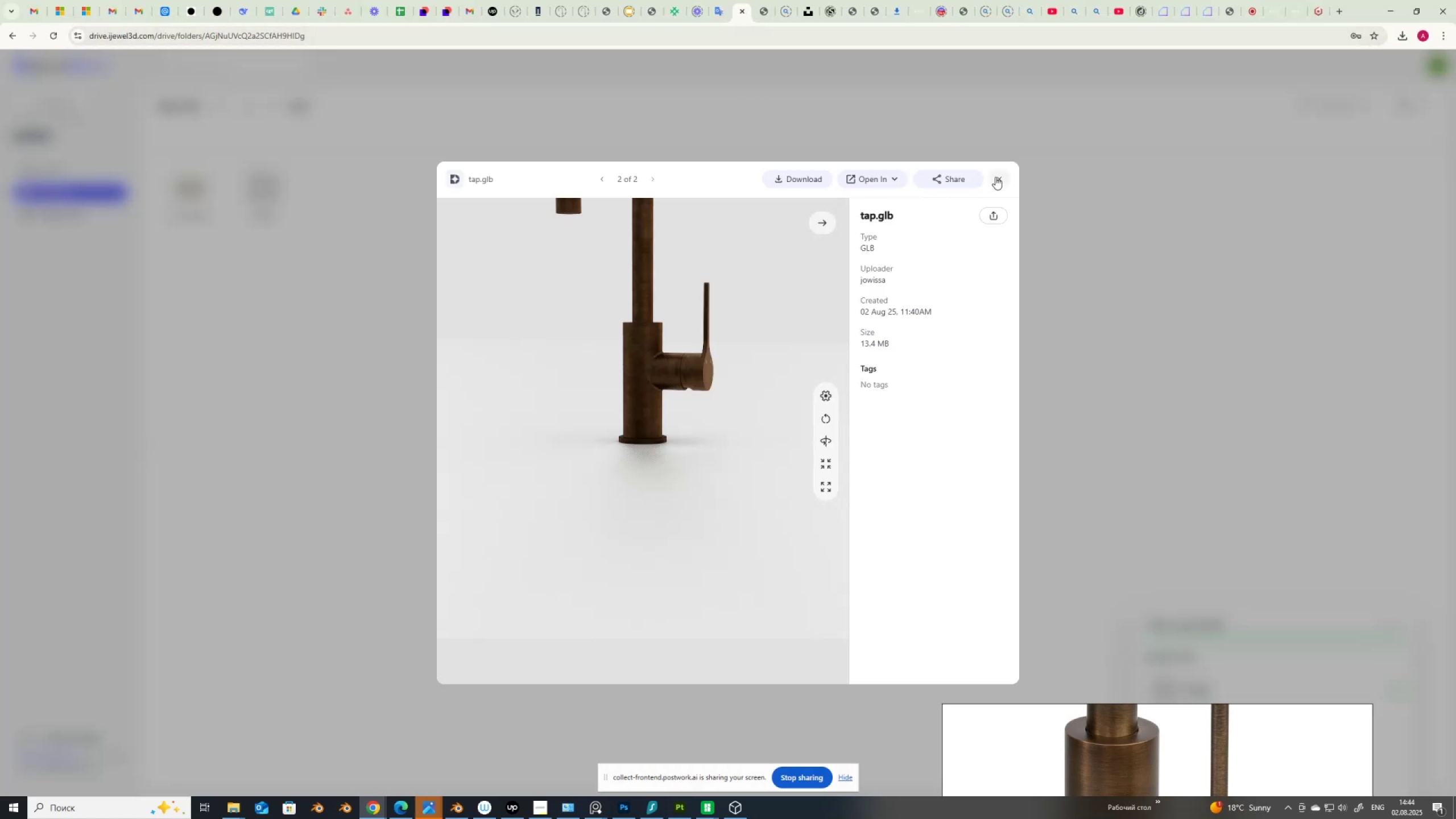 
left_click([996, 177])
 